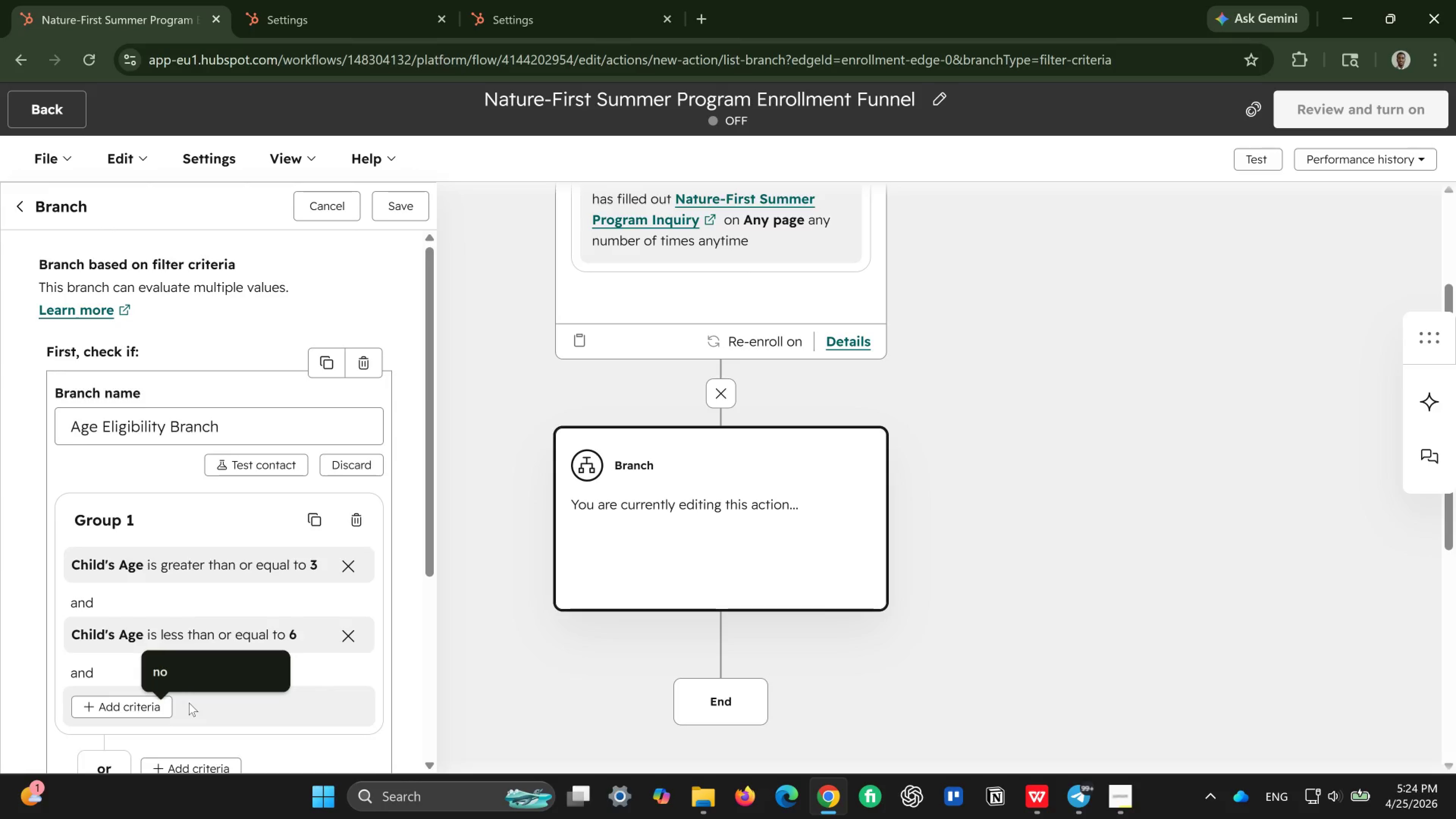 
scroll: coordinate [189, 703], scroll_direction: down, amount: 7.0
 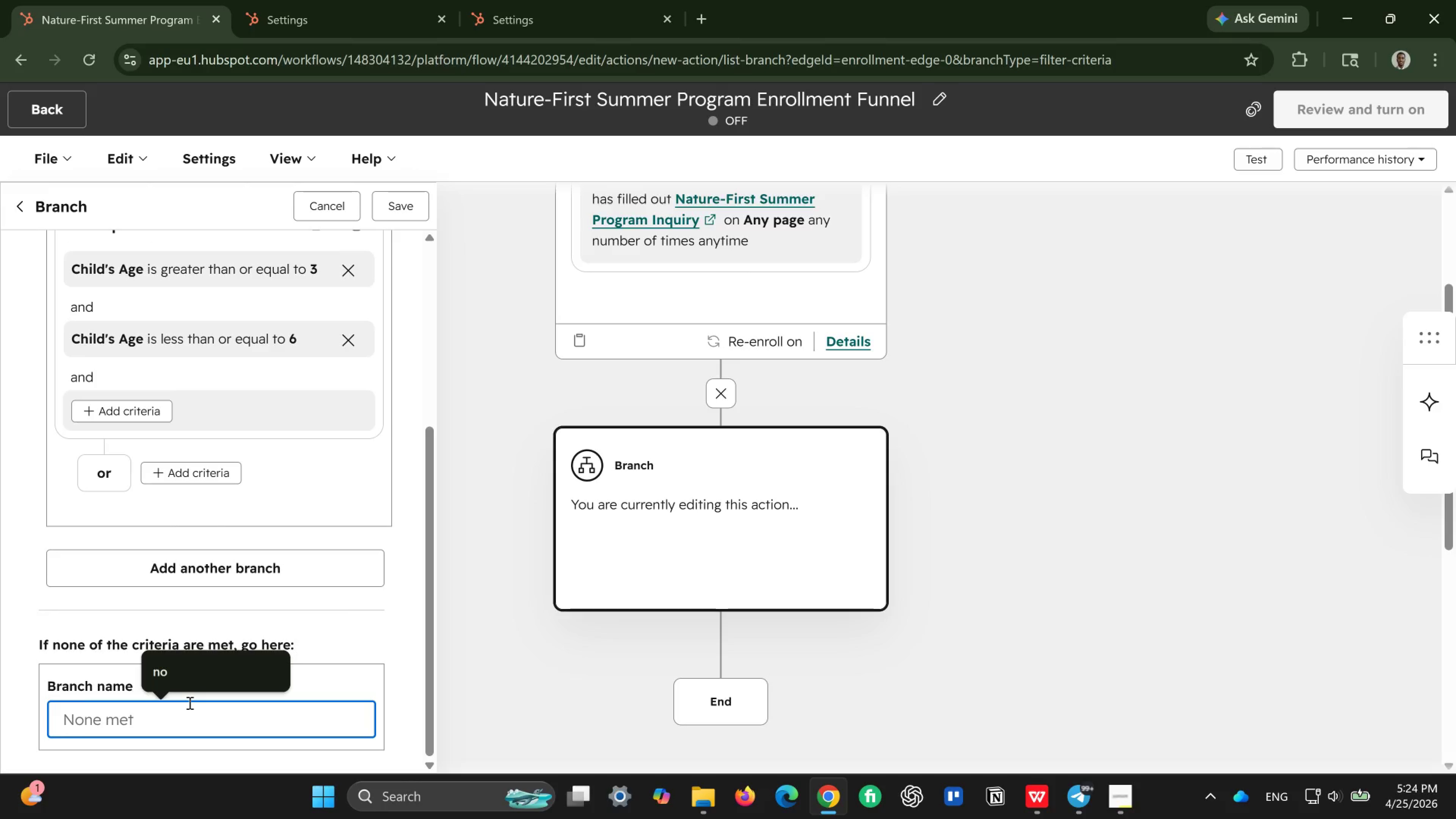 
scroll: coordinate [189, 703], scroll_direction: up, amount: 2.0
 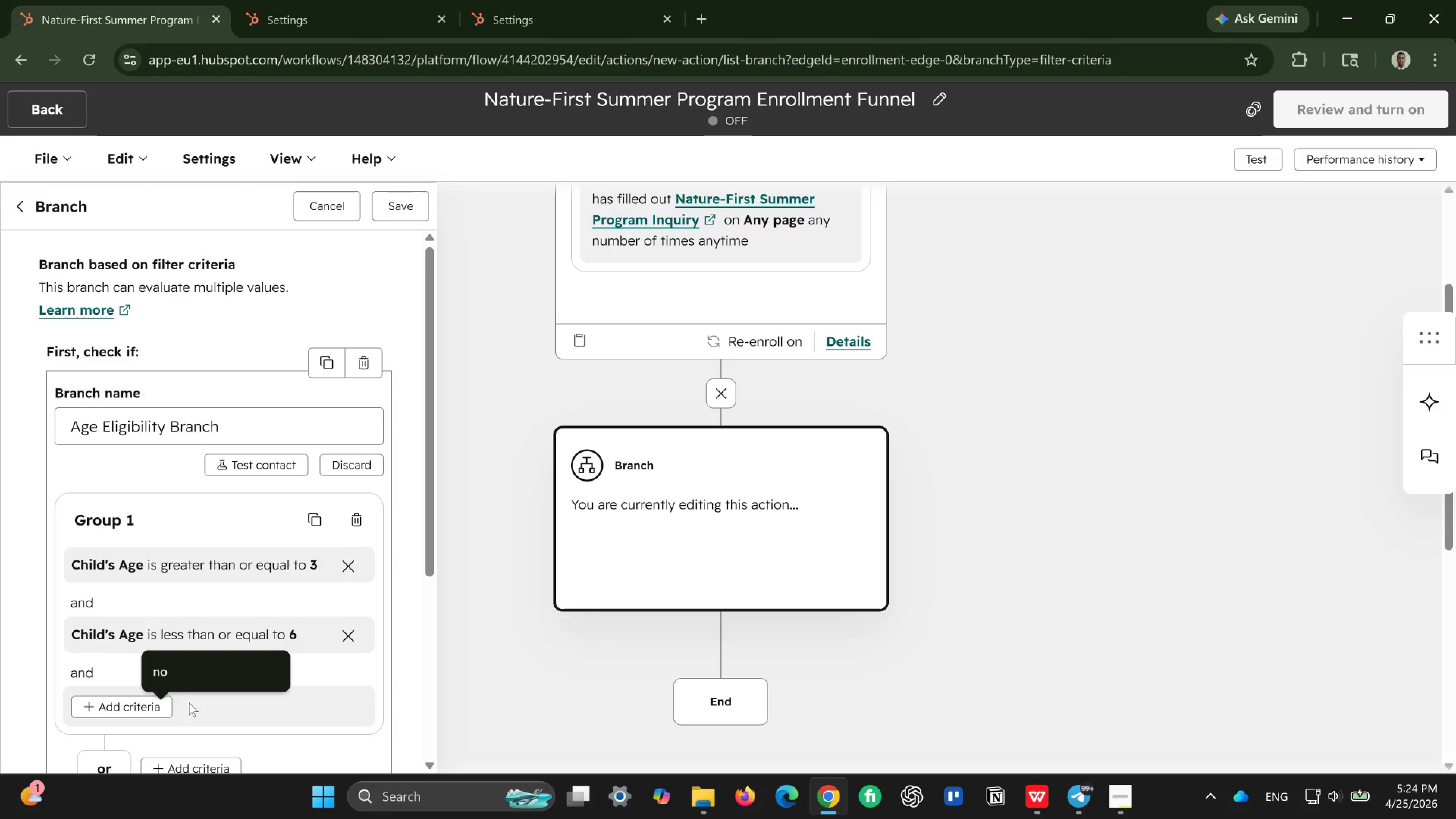 
scroll: coordinate [189, 703], scroll_direction: down, amount: 2.0
 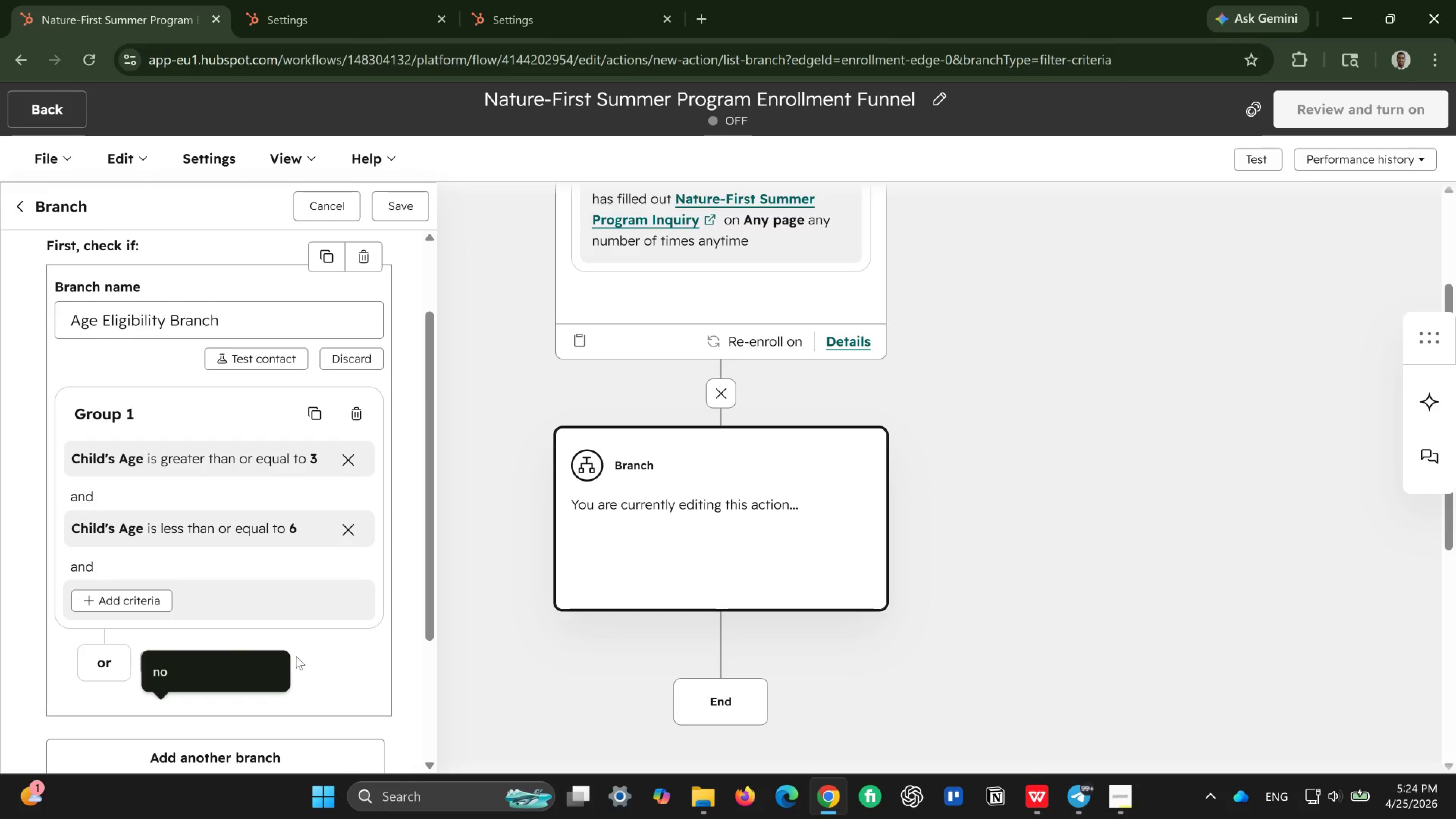 
left_click([306, 654])
 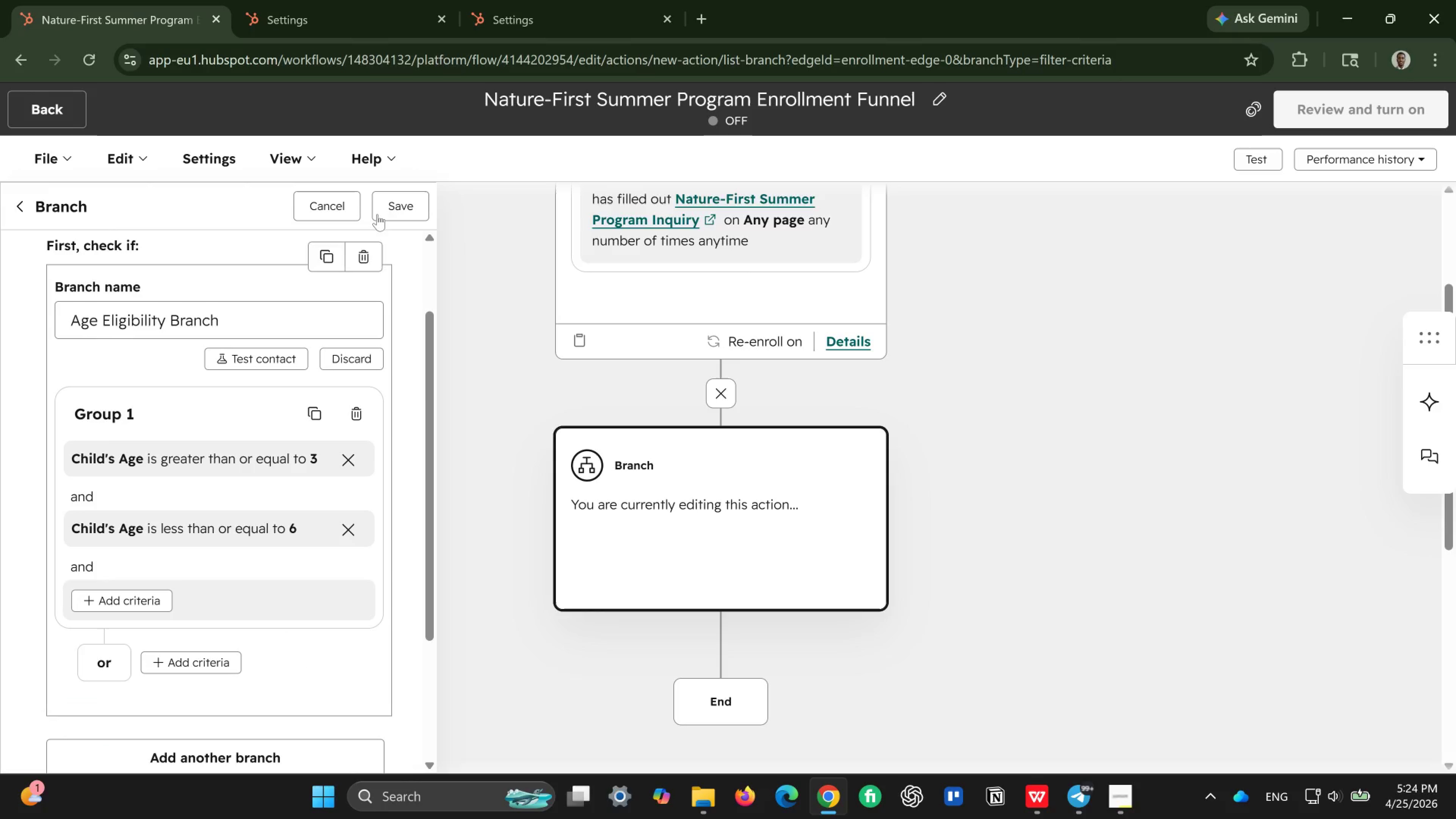 
left_click([385, 198])
 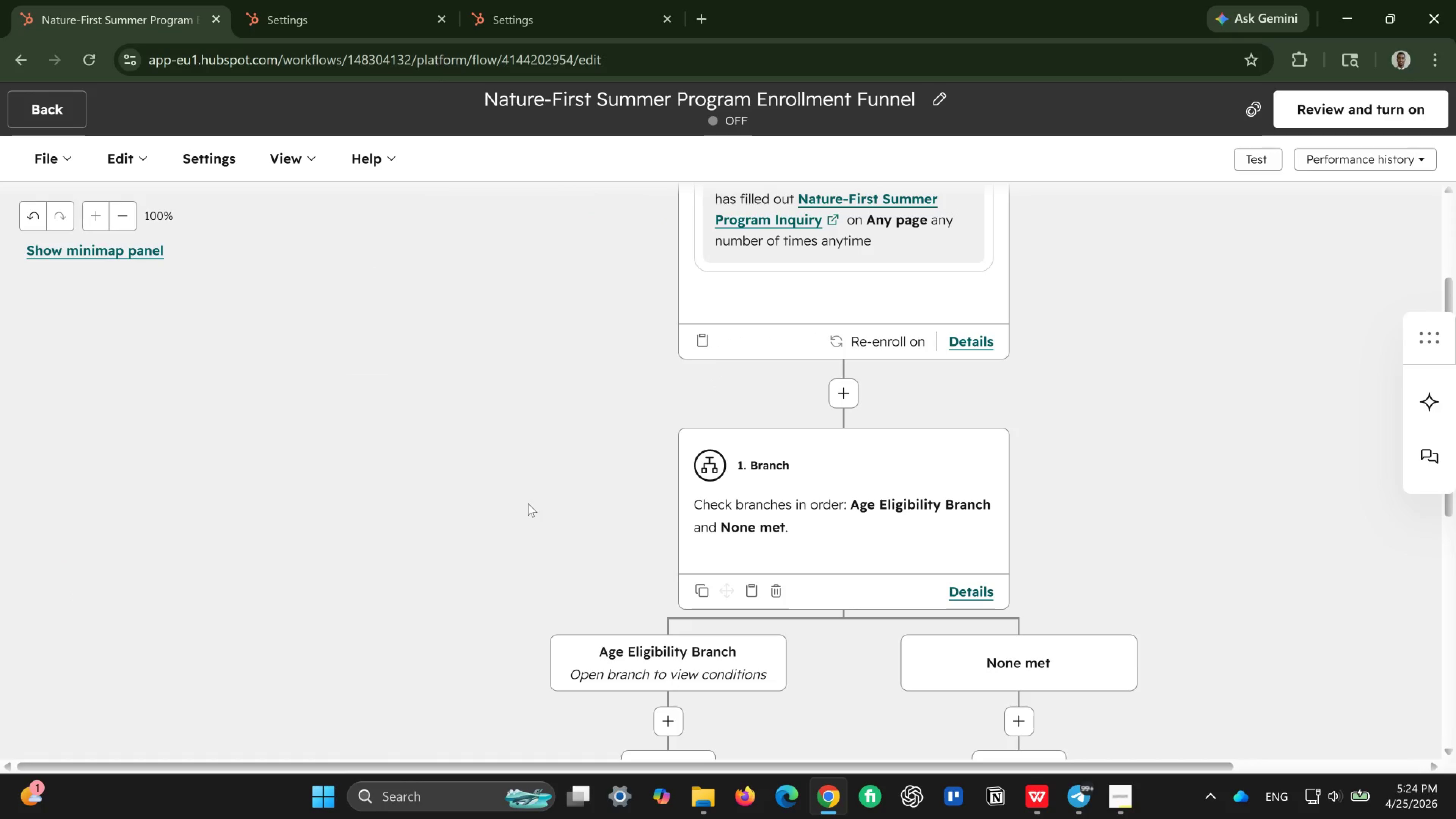 
wait(14.45)
 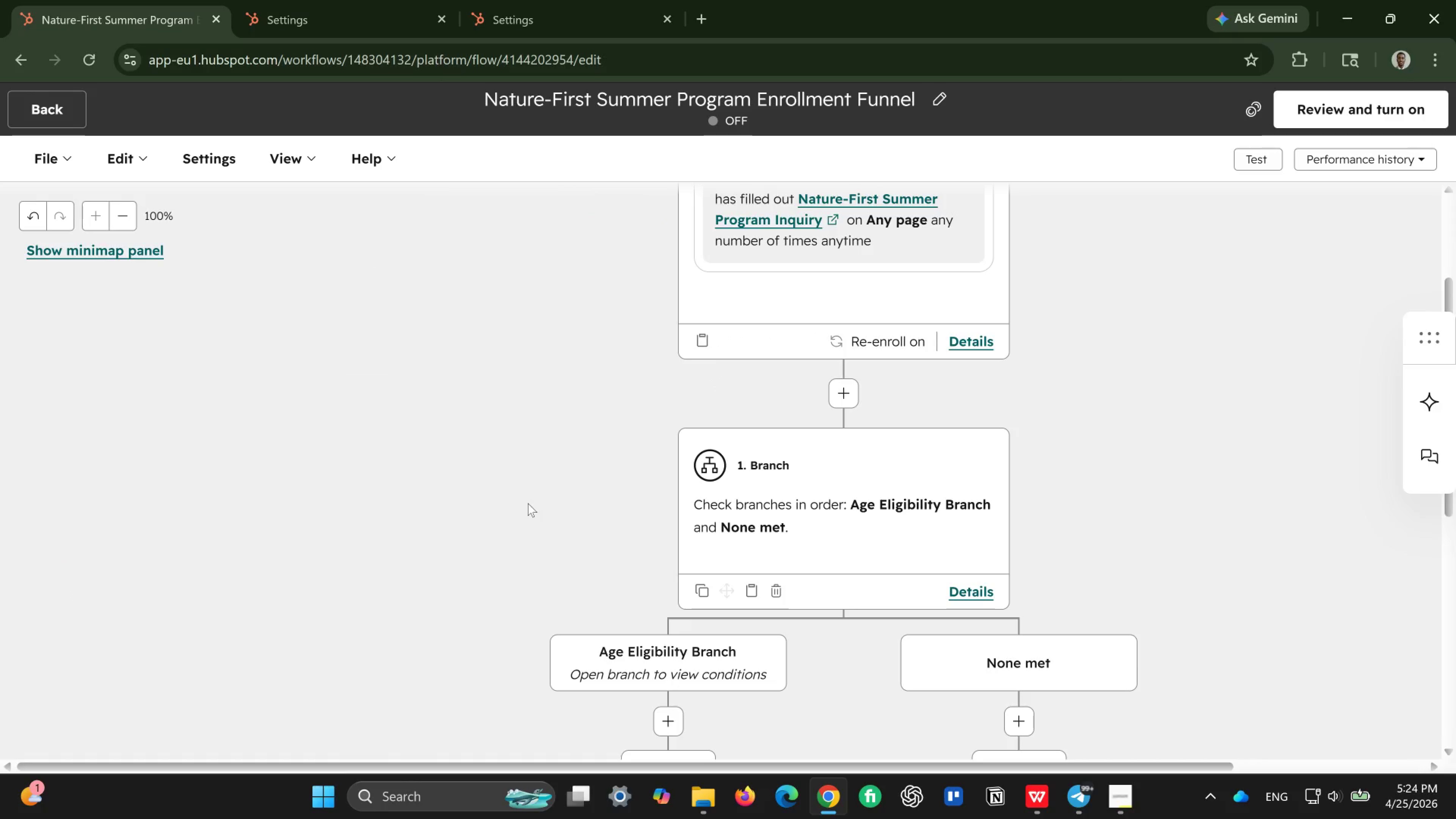 
scroll: coordinate [817, 527], scroll_direction: down, amount: 2.0
 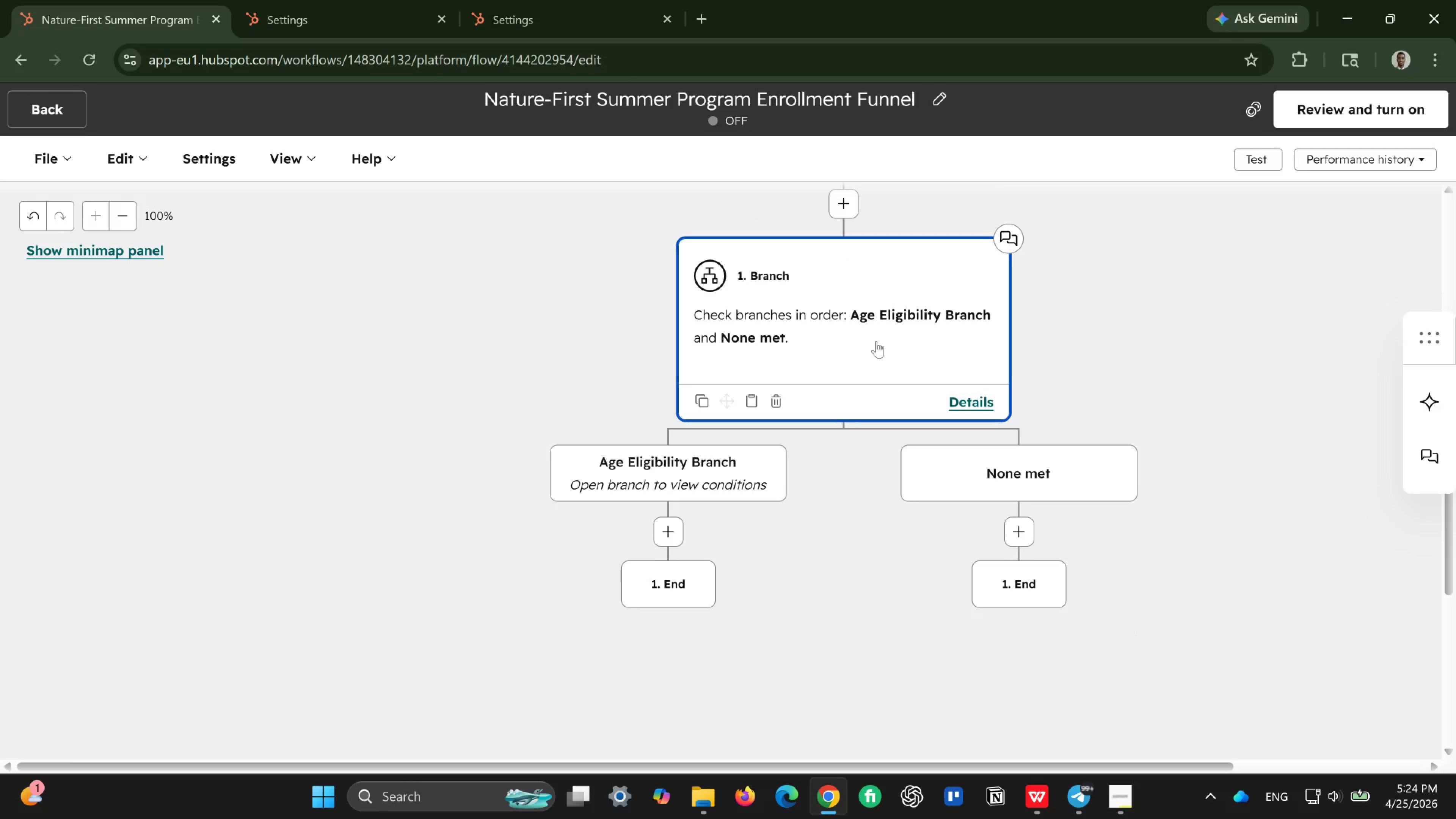 
scroll: coordinate [876, 341], scroll_direction: up, amount: 1.0
 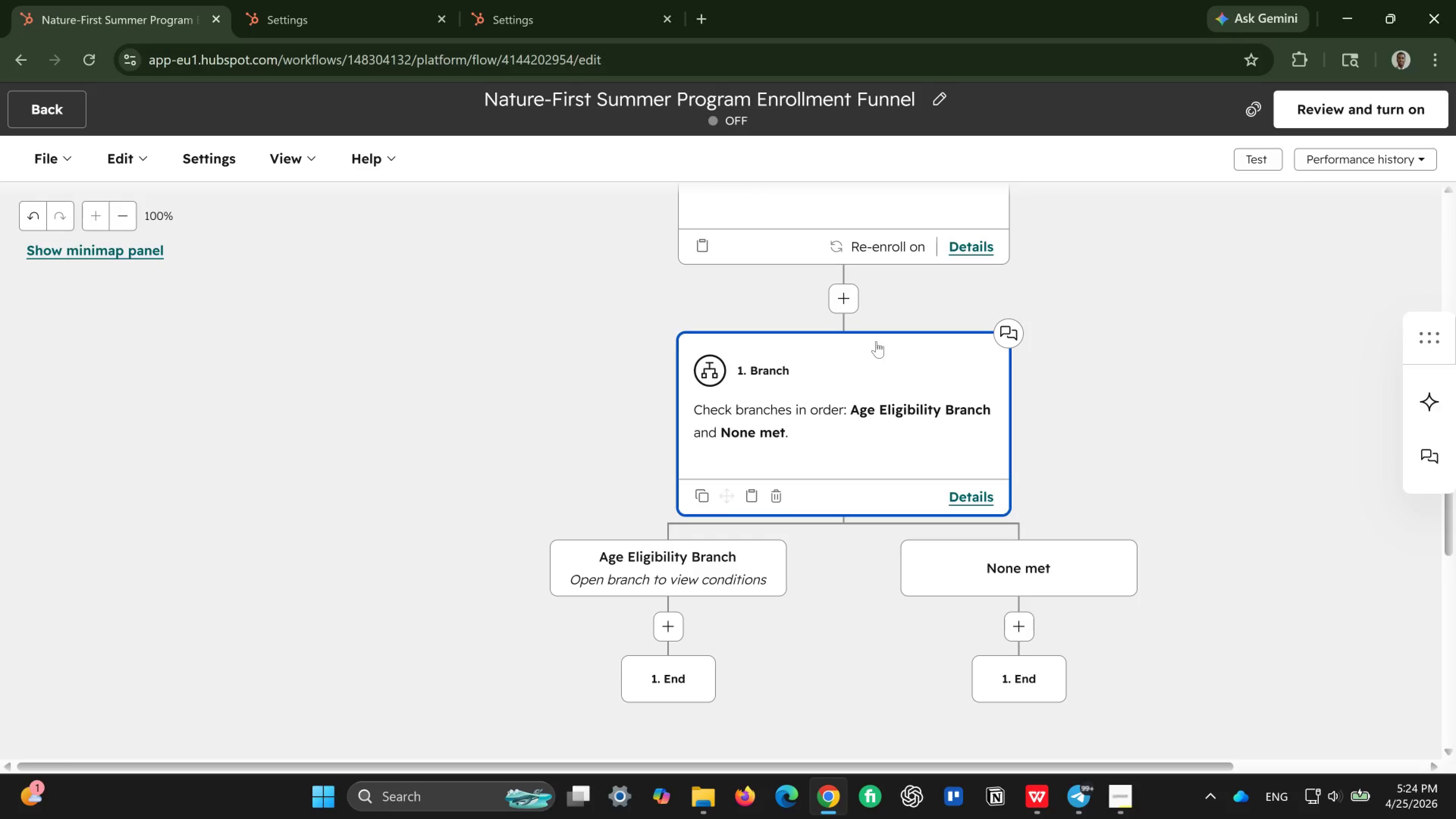 
scroll: coordinate [876, 341], scroll_direction: down, amount: 1.0
 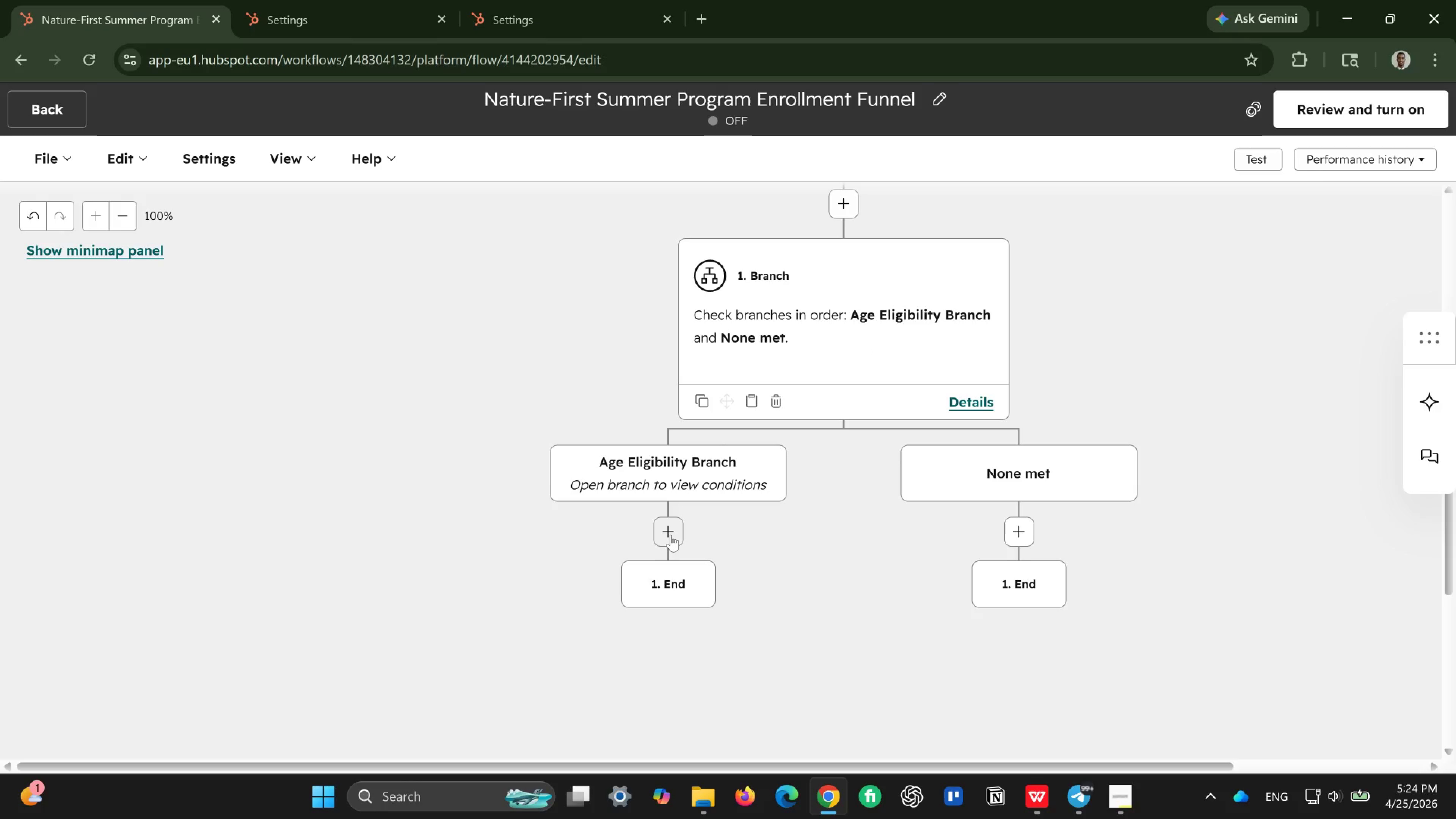 
left_click([671, 535])
 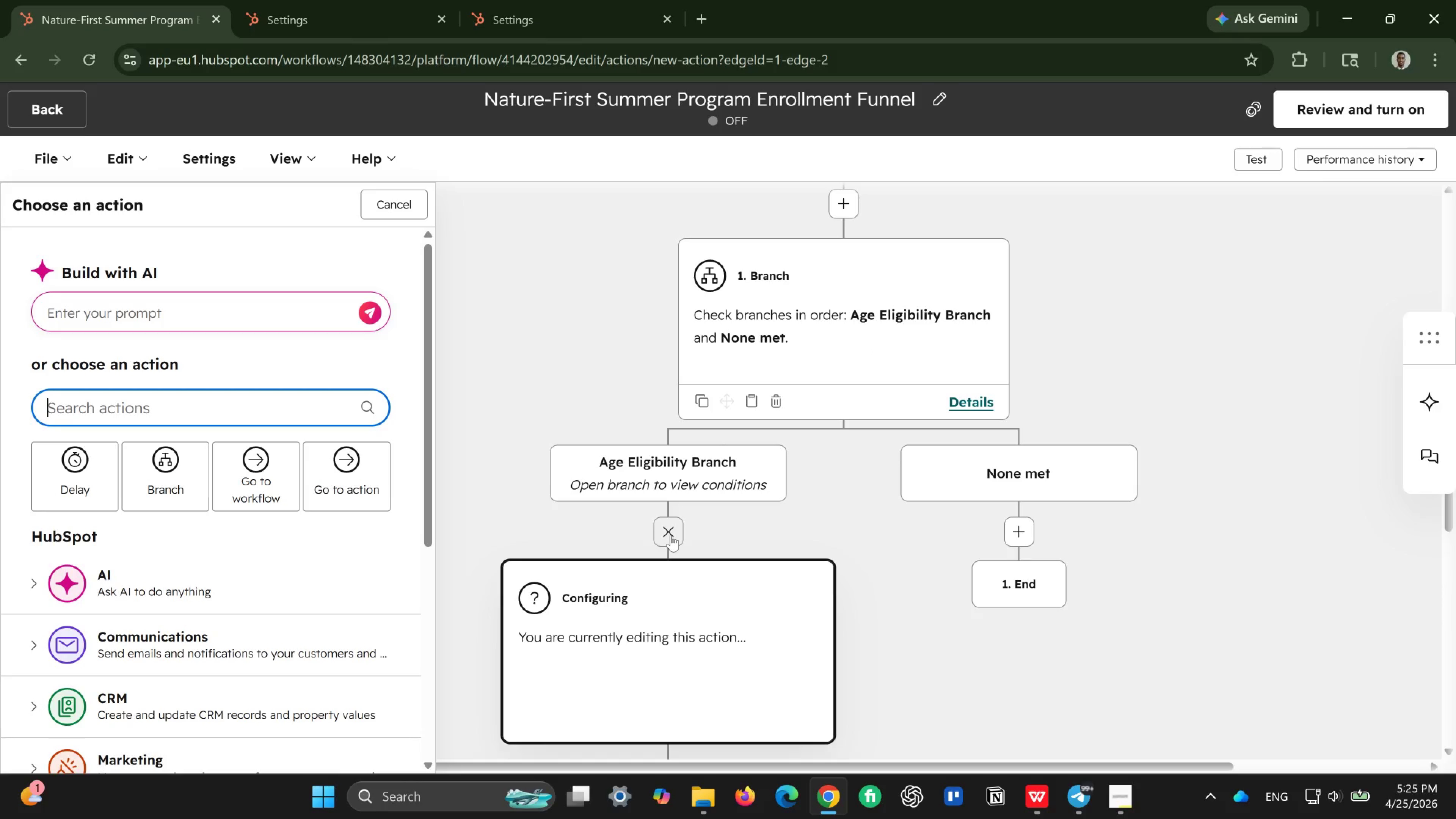 
left_click([730, 480])
 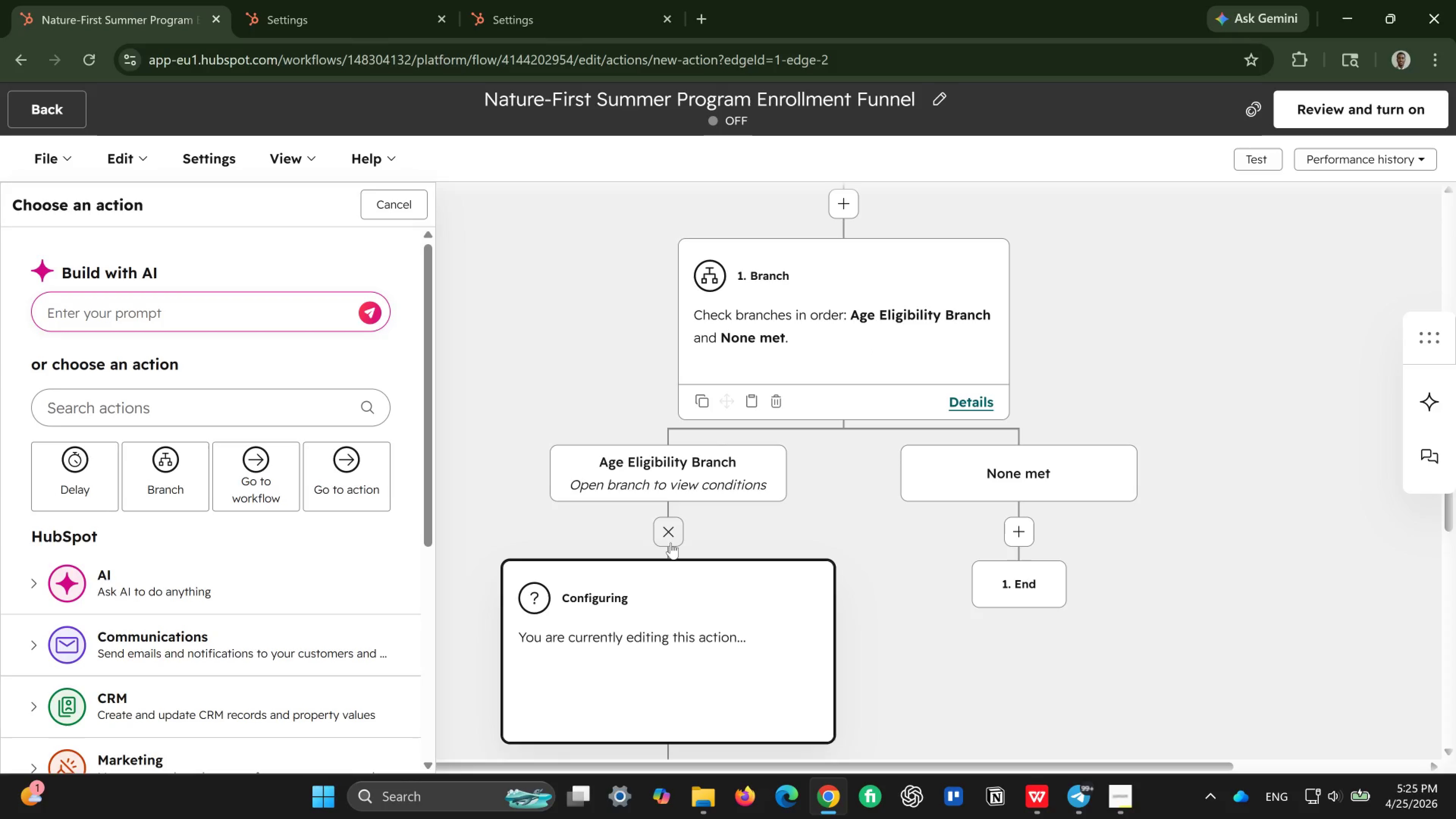 
left_click([671, 543])
 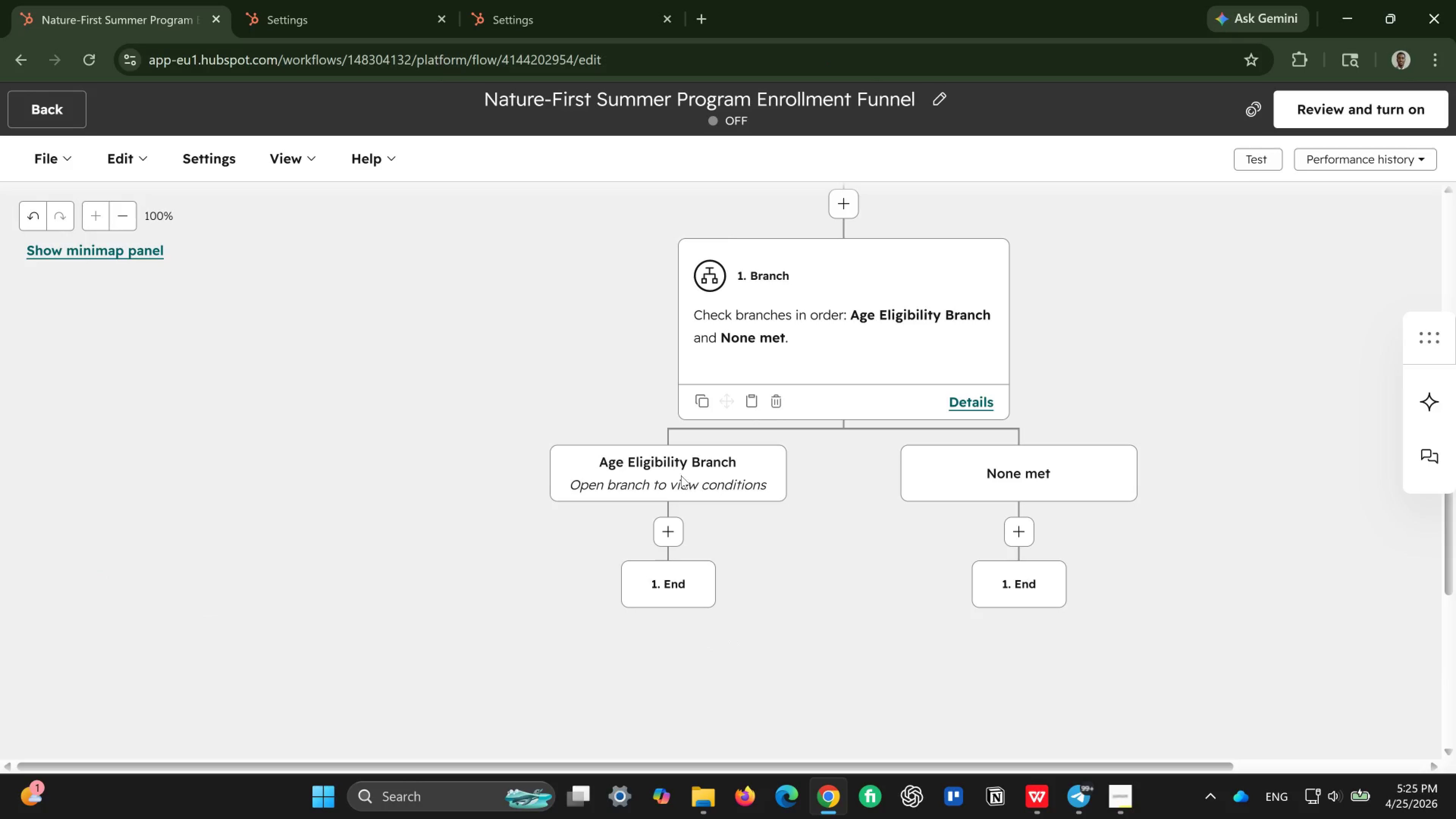 
left_click([681, 475])
 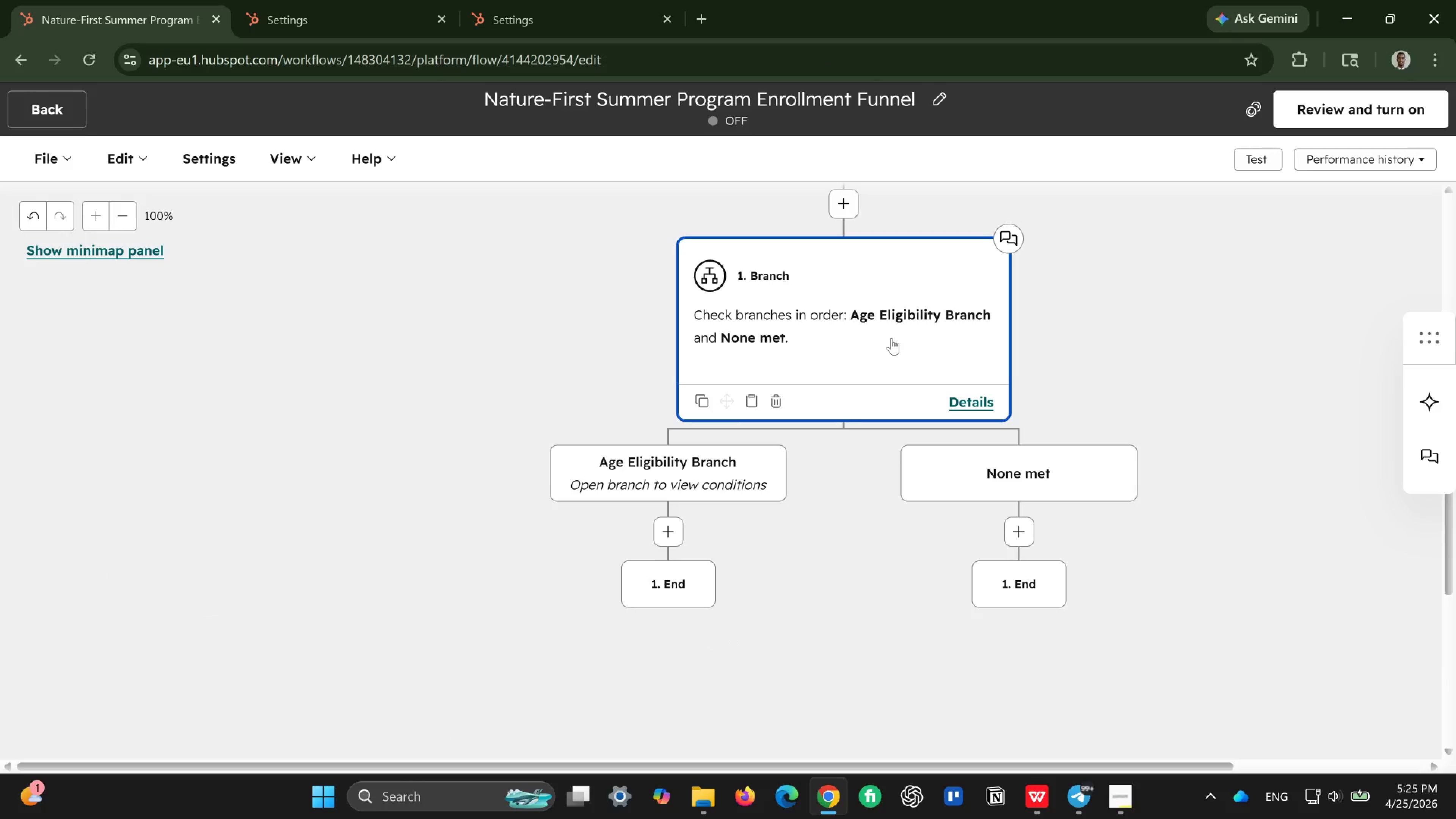 
left_click([891, 338])
 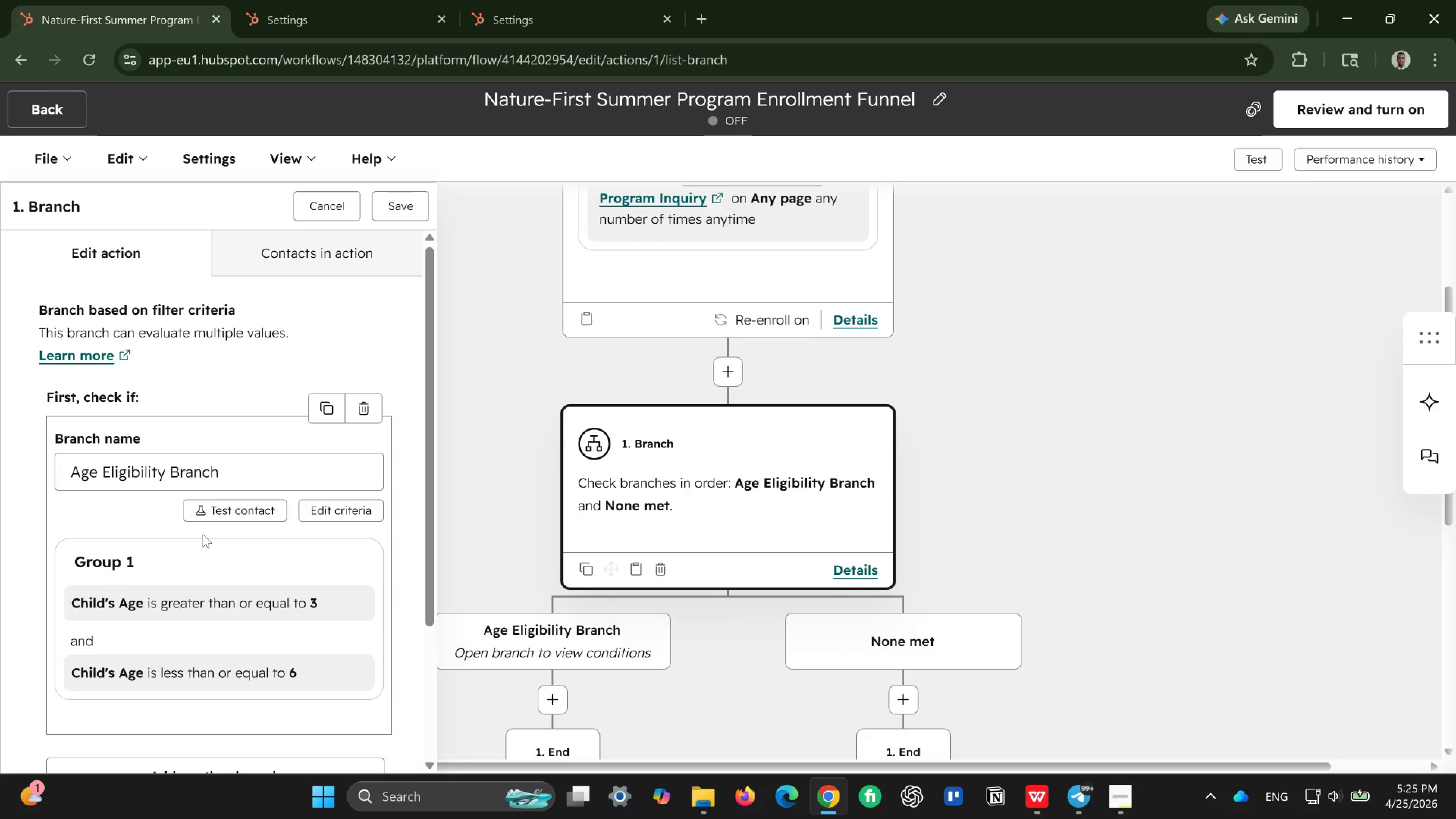 
scroll: coordinate [203, 534], scroll_direction: down, amount: 1.0
 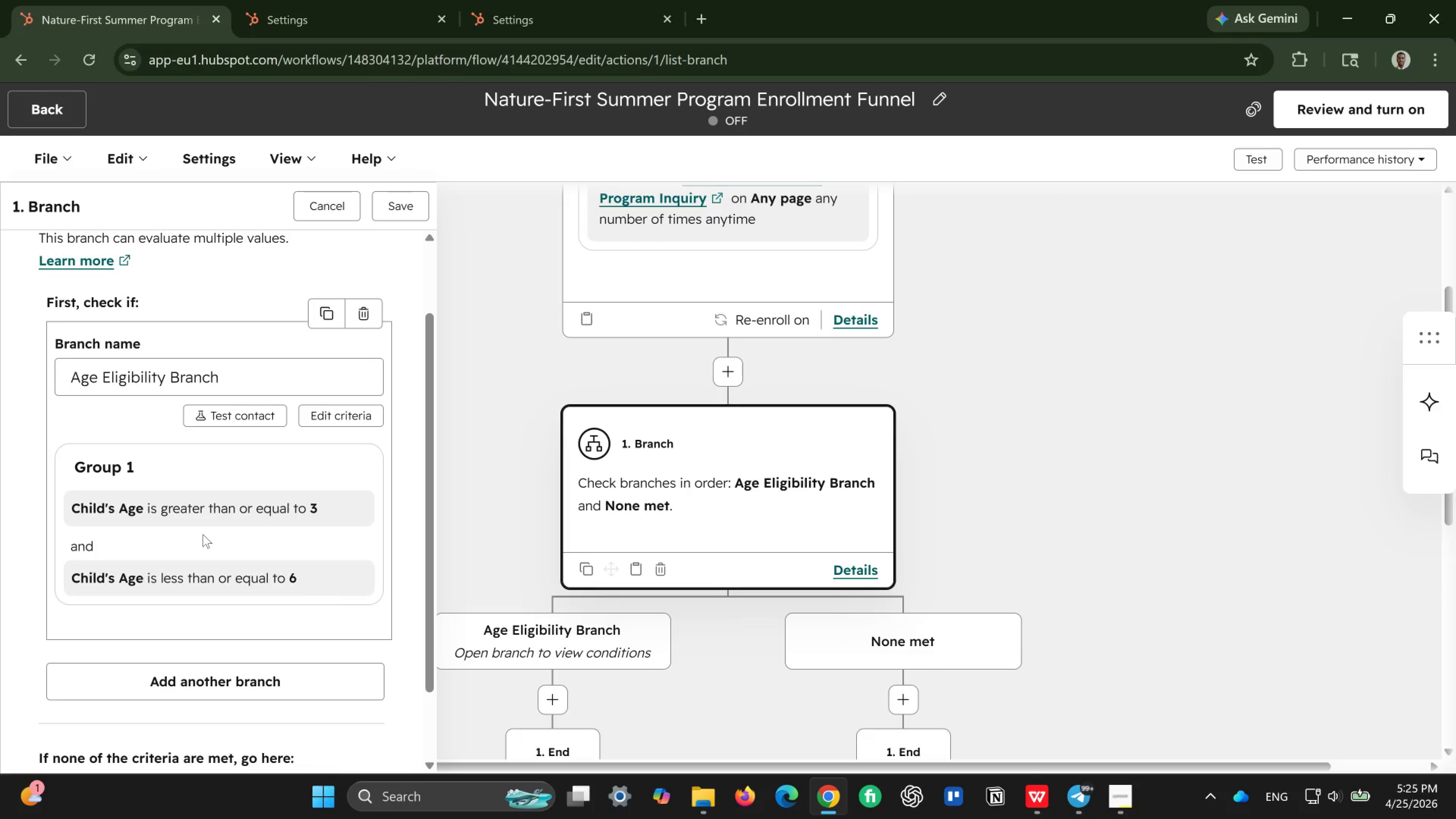 
wait(5.42)
 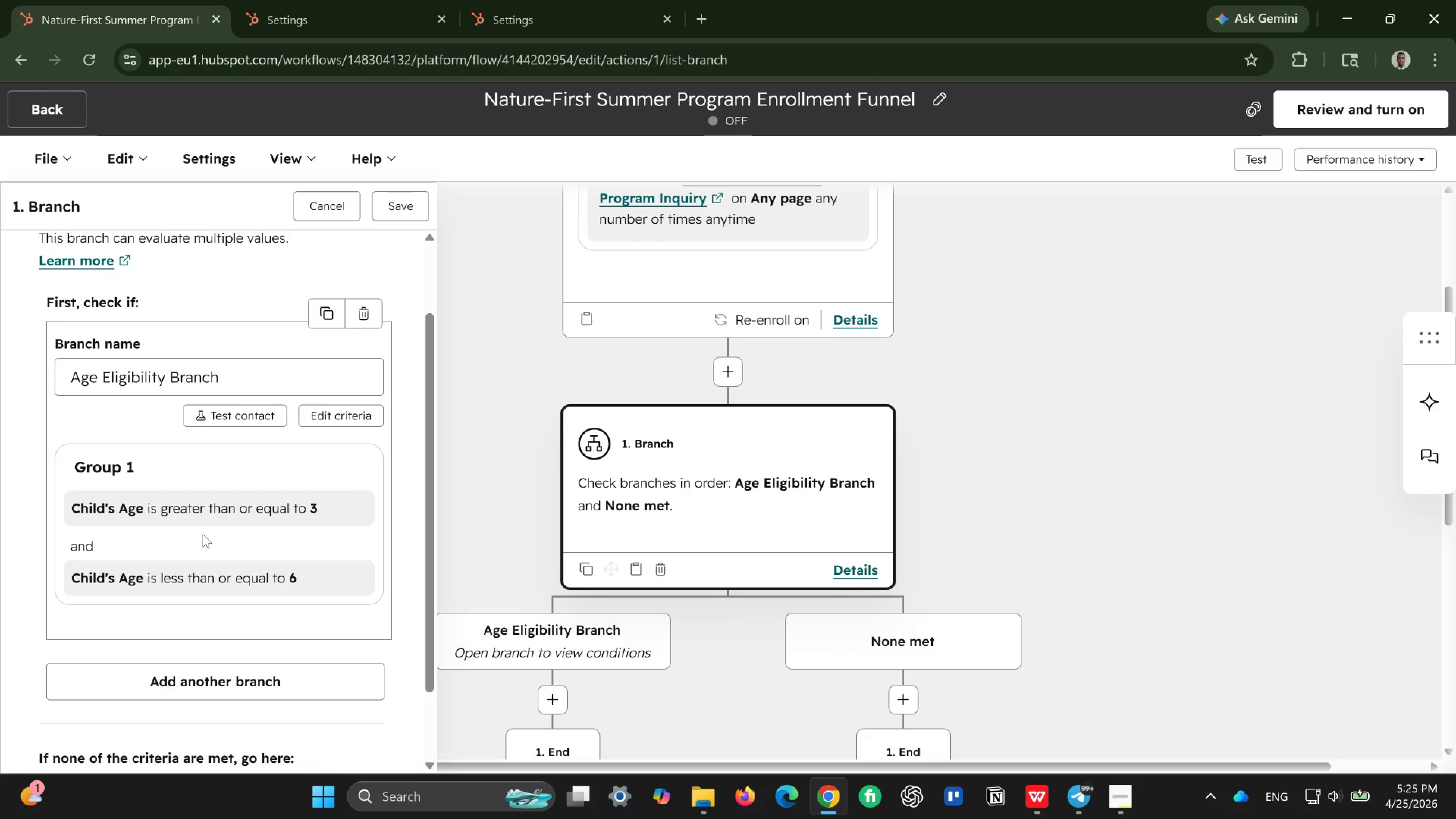 
scroll: coordinate [813, 612], scroll_direction: down, amount: 2.0
 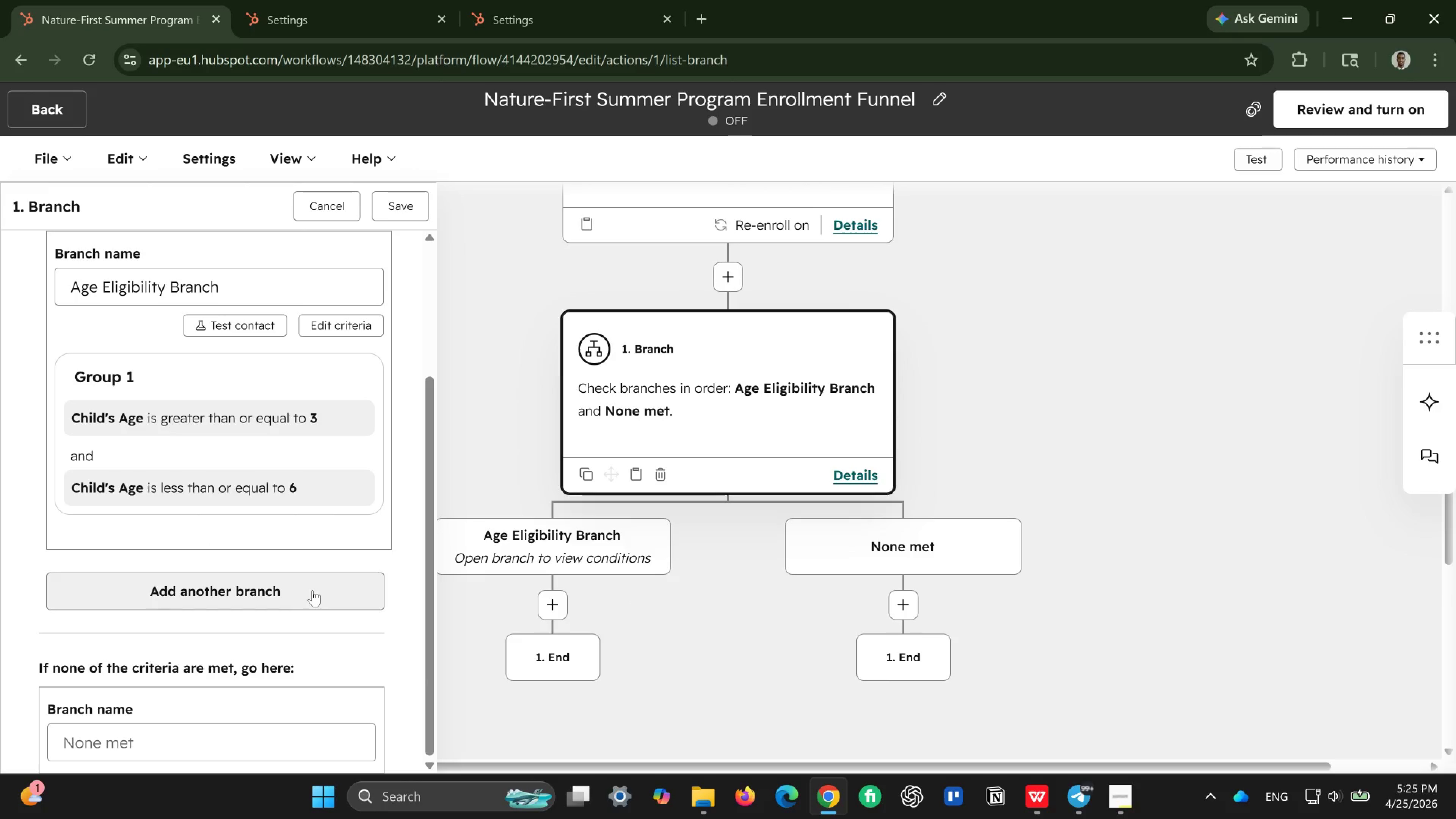 
scroll: coordinate [312, 590], scroll_direction: up, amount: 3.0
 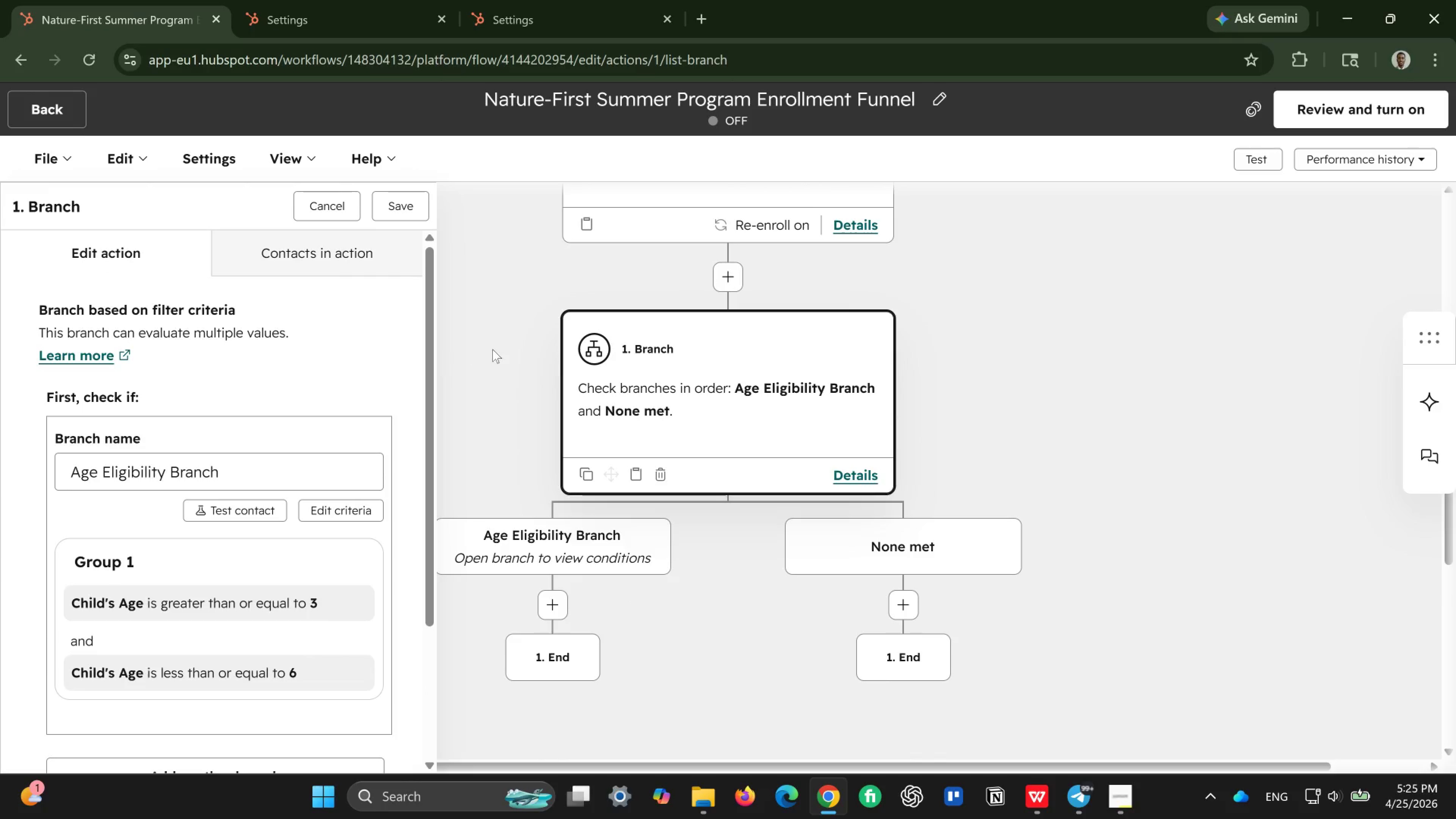 
left_click([493, 355])
 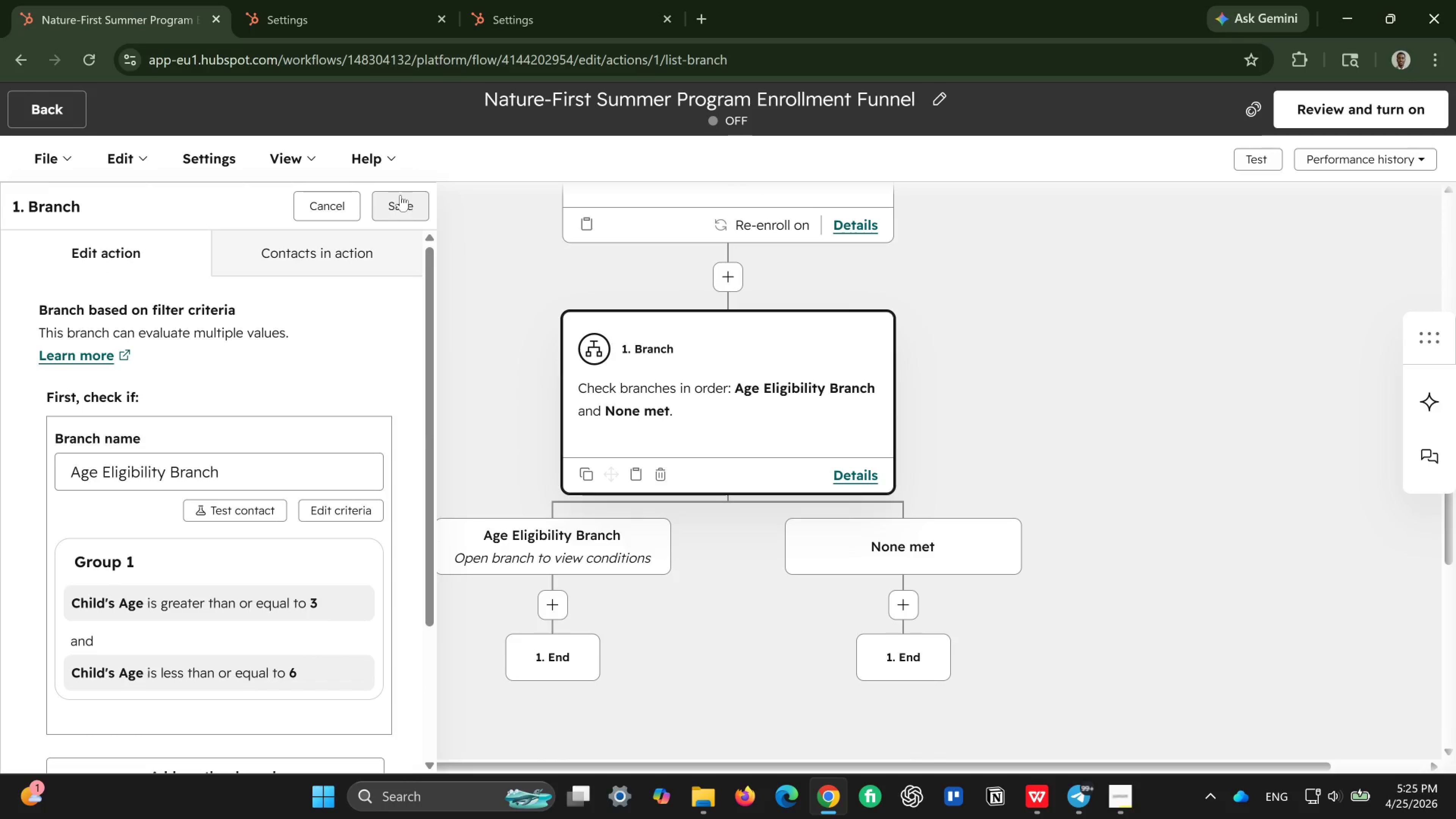 
left_click([400, 195])
 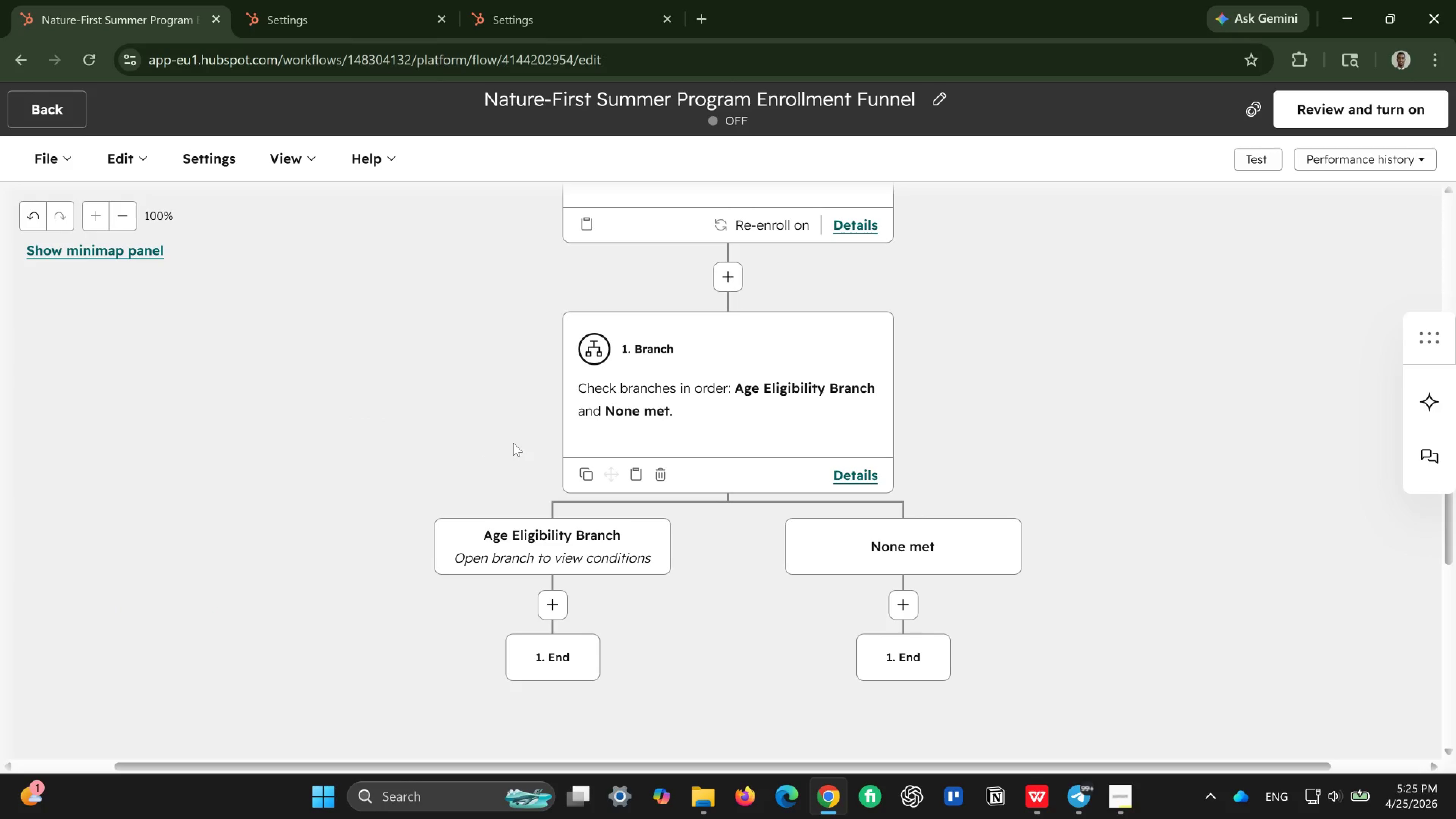 
wait(14.42)
 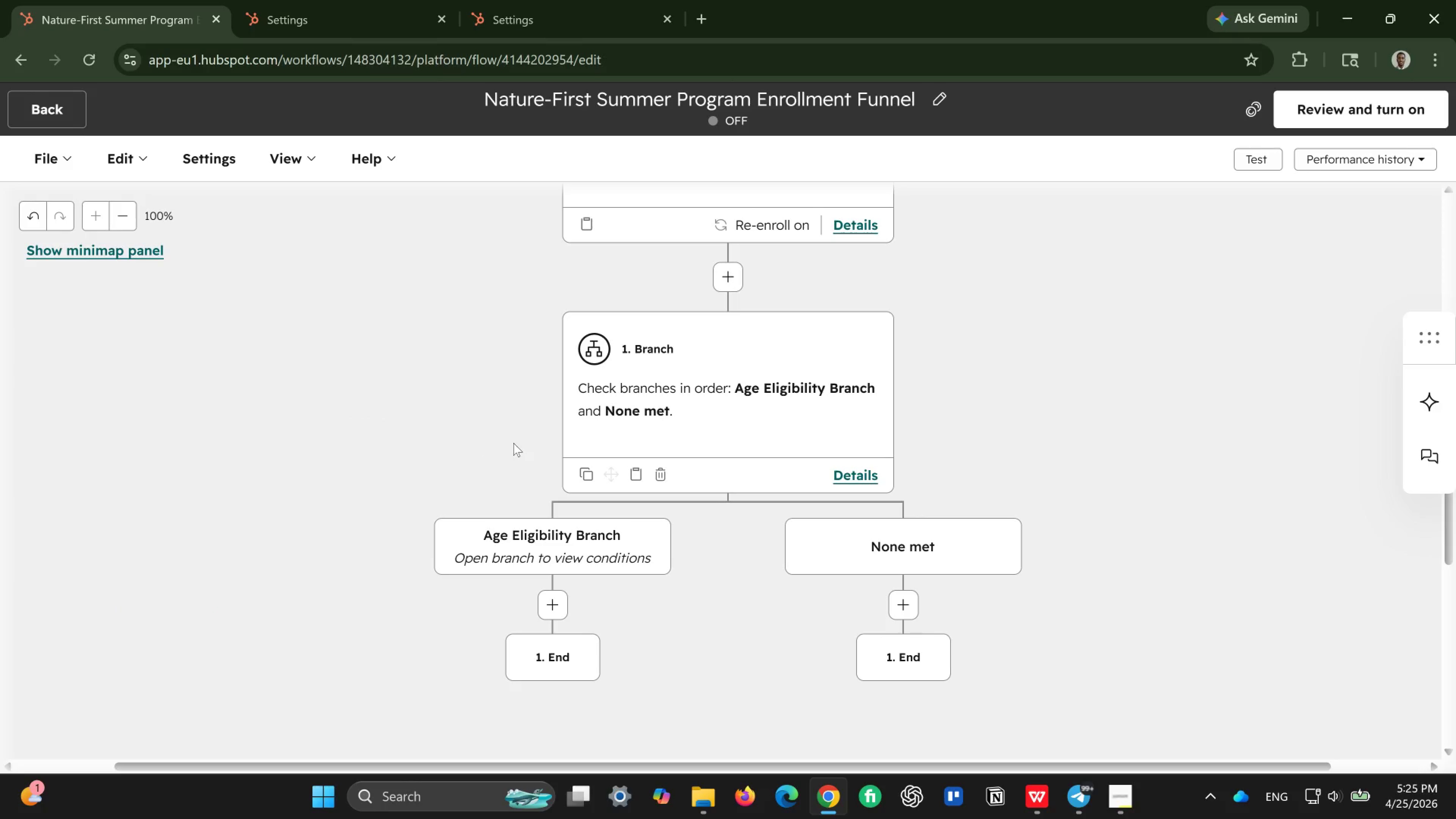 
left_click([557, 604])
 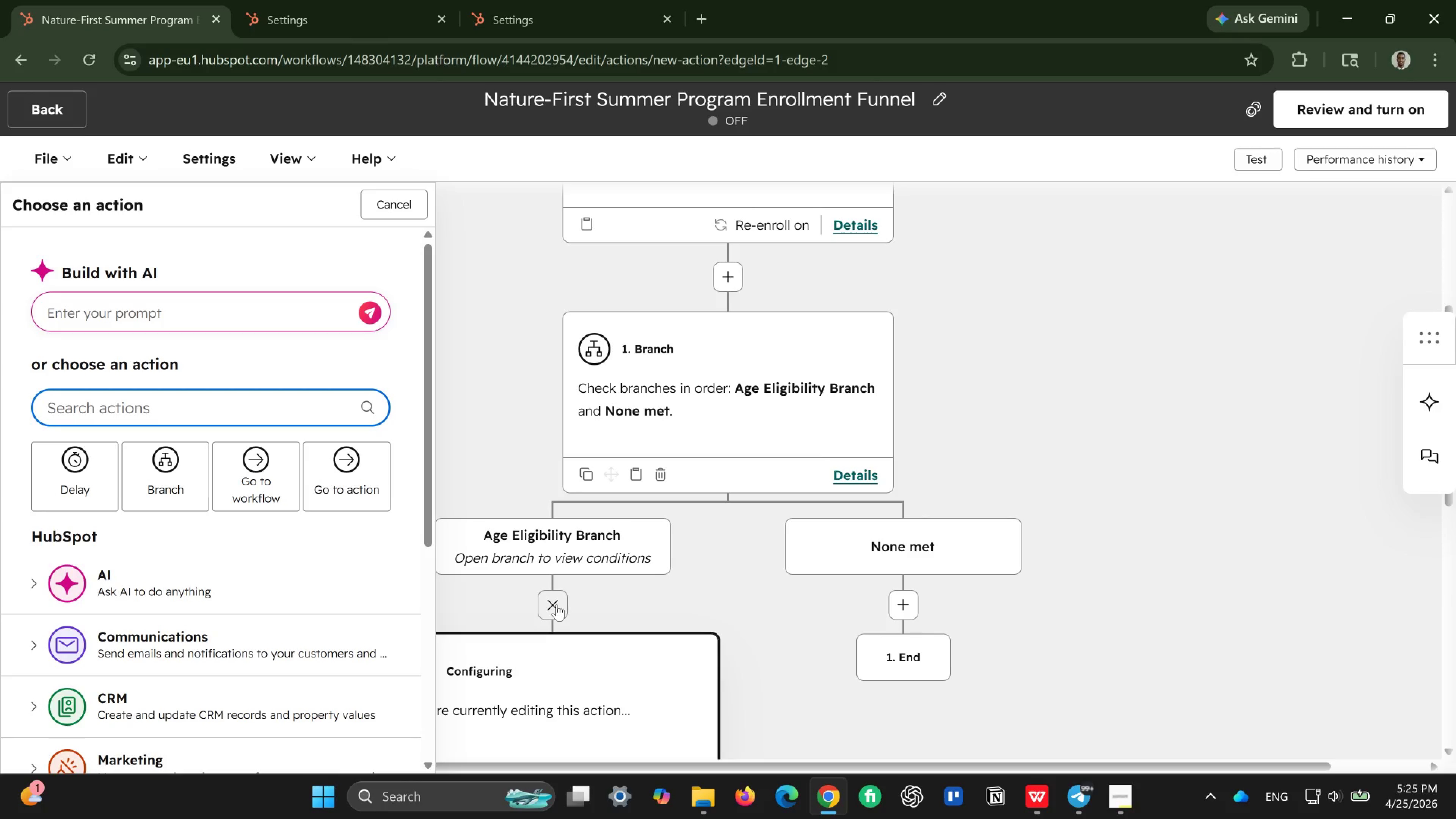 
wait(8.25)
 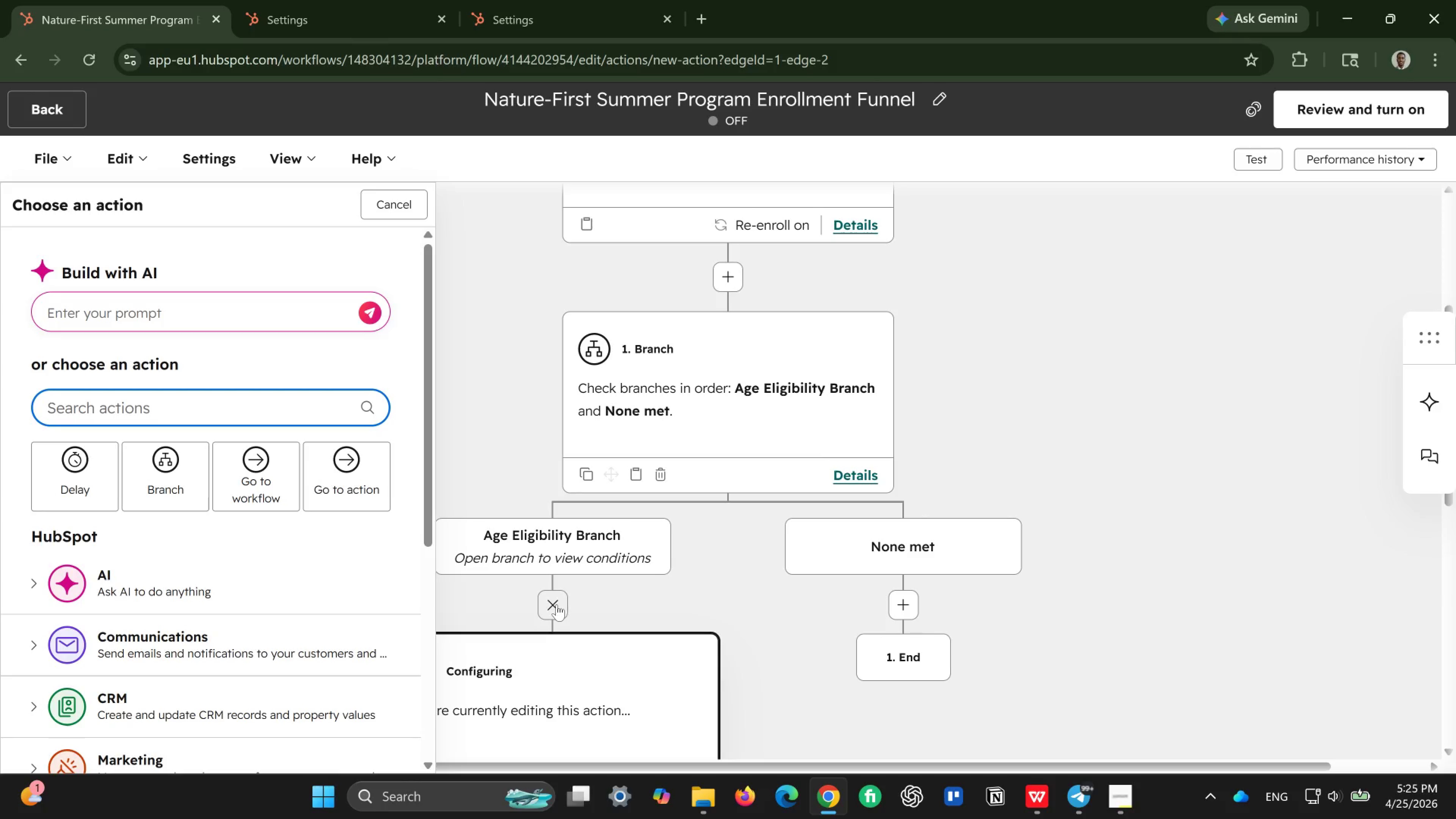 
scroll: coordinate [173, 622], scroll_direction: down, amount: 3.0
 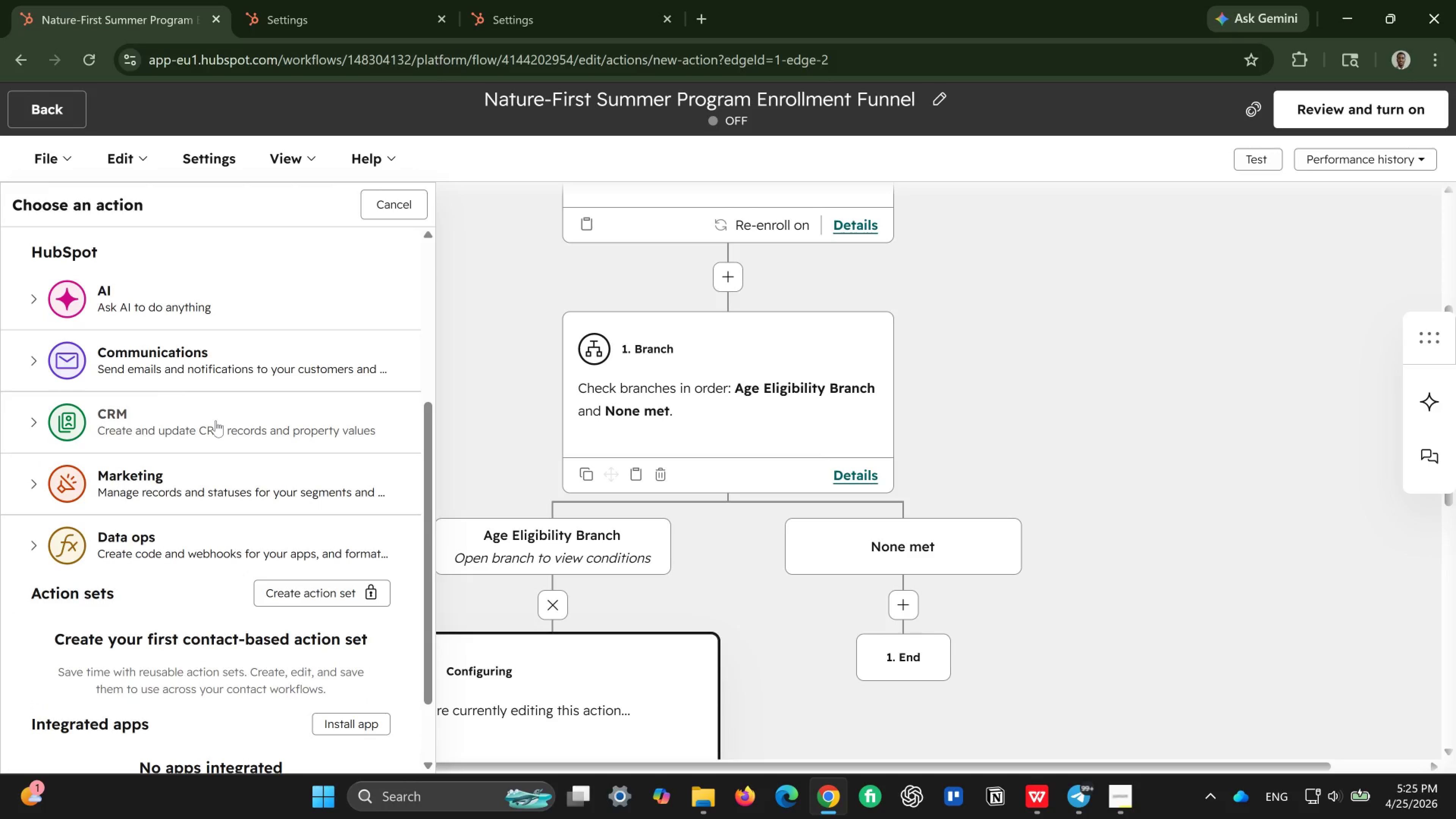 
left_click([216, 420])
 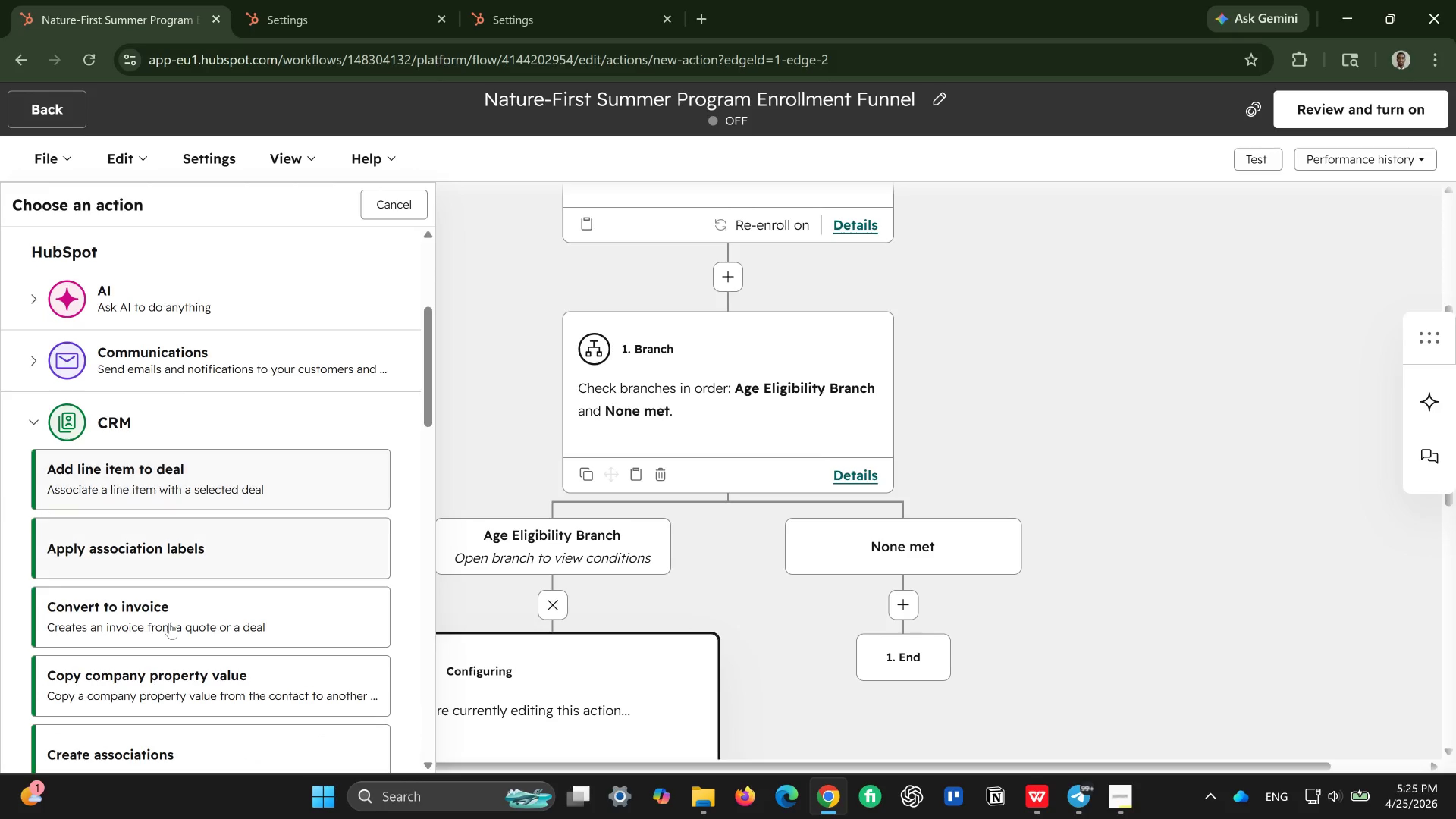 
scroll: coordinate [167, 636], scroll_direction: down, amount: 6.0
 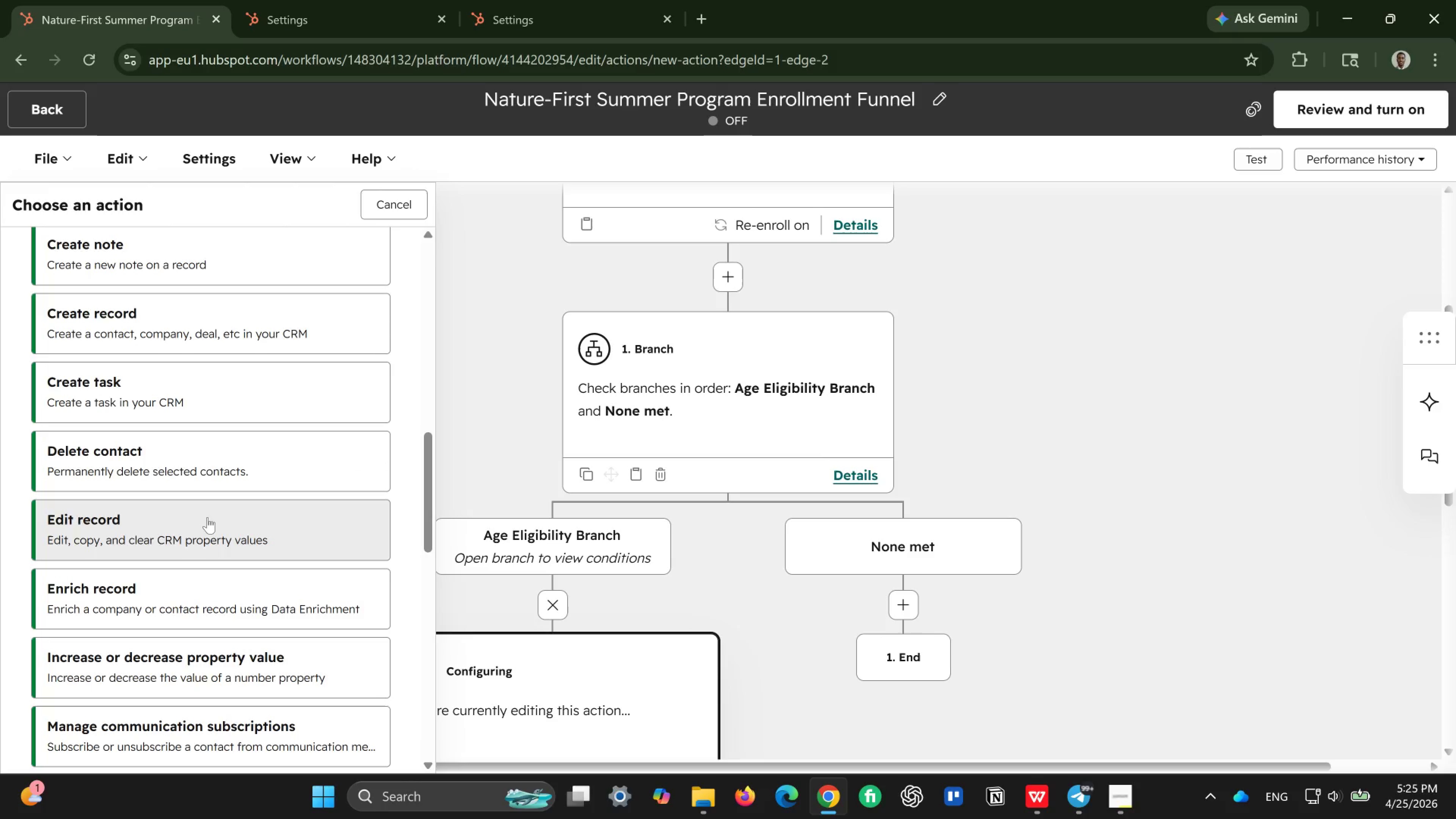 
left_click([207, 517])
 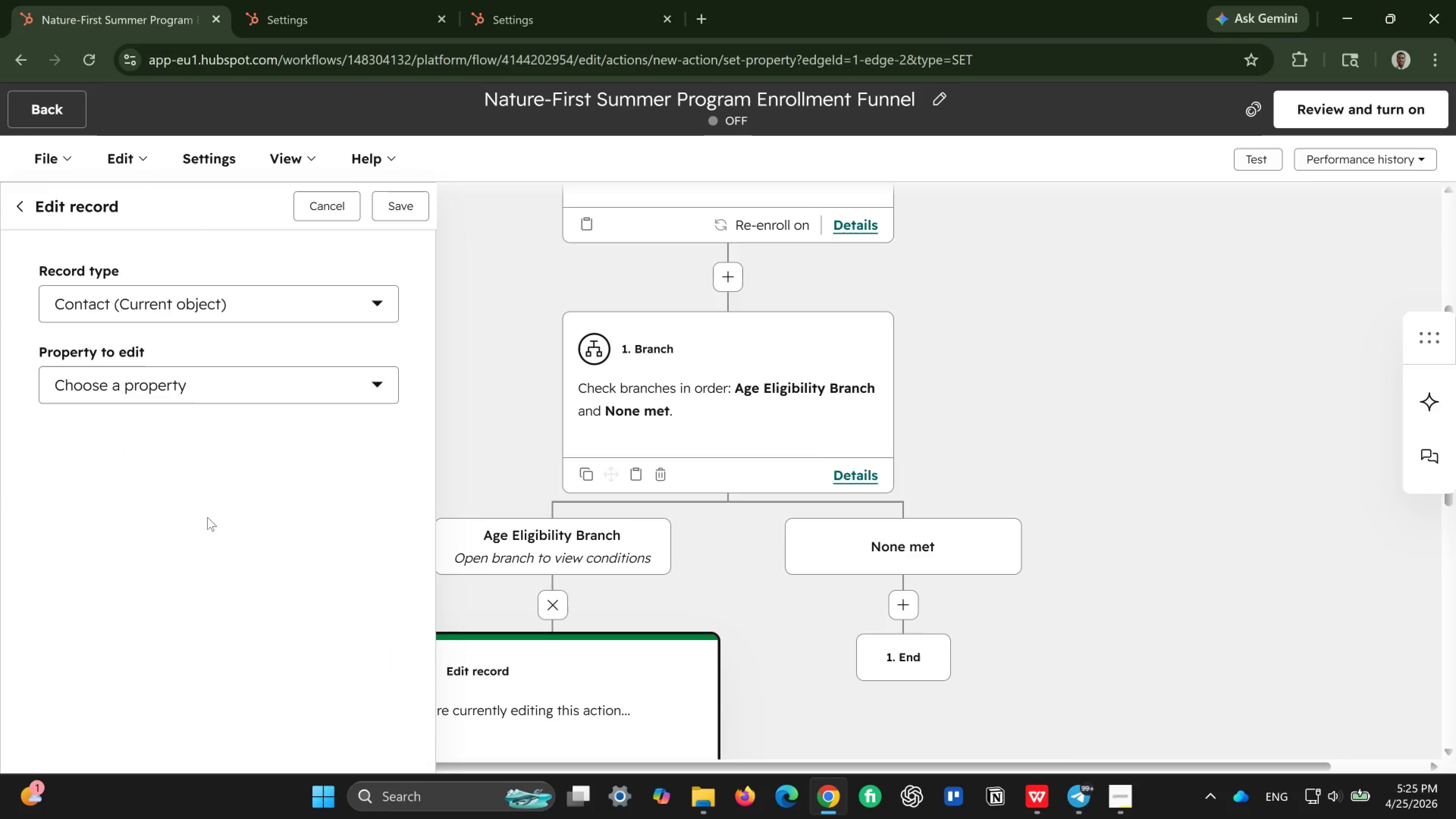 
left_click([192, 391])
 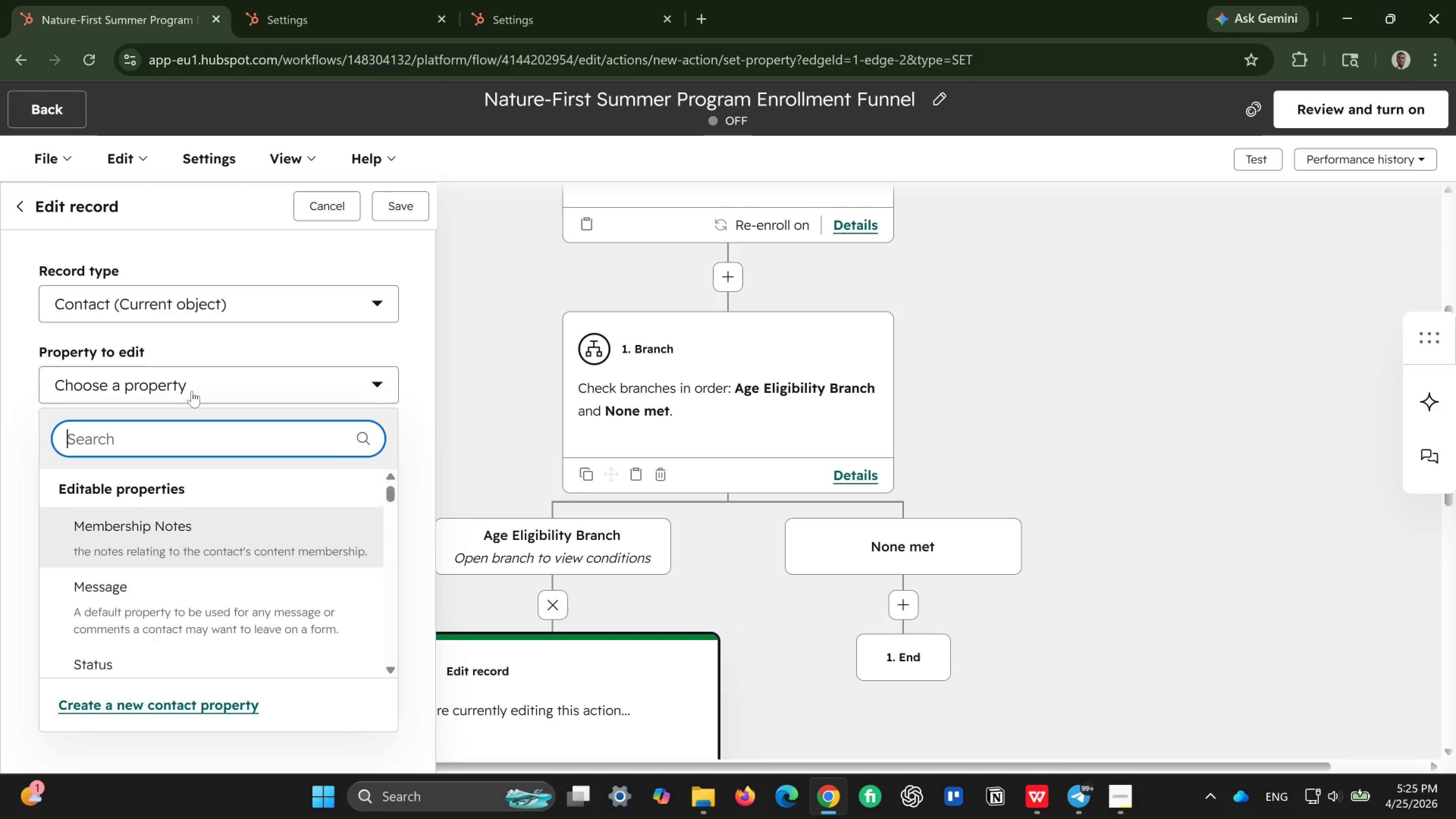 
type(life)
 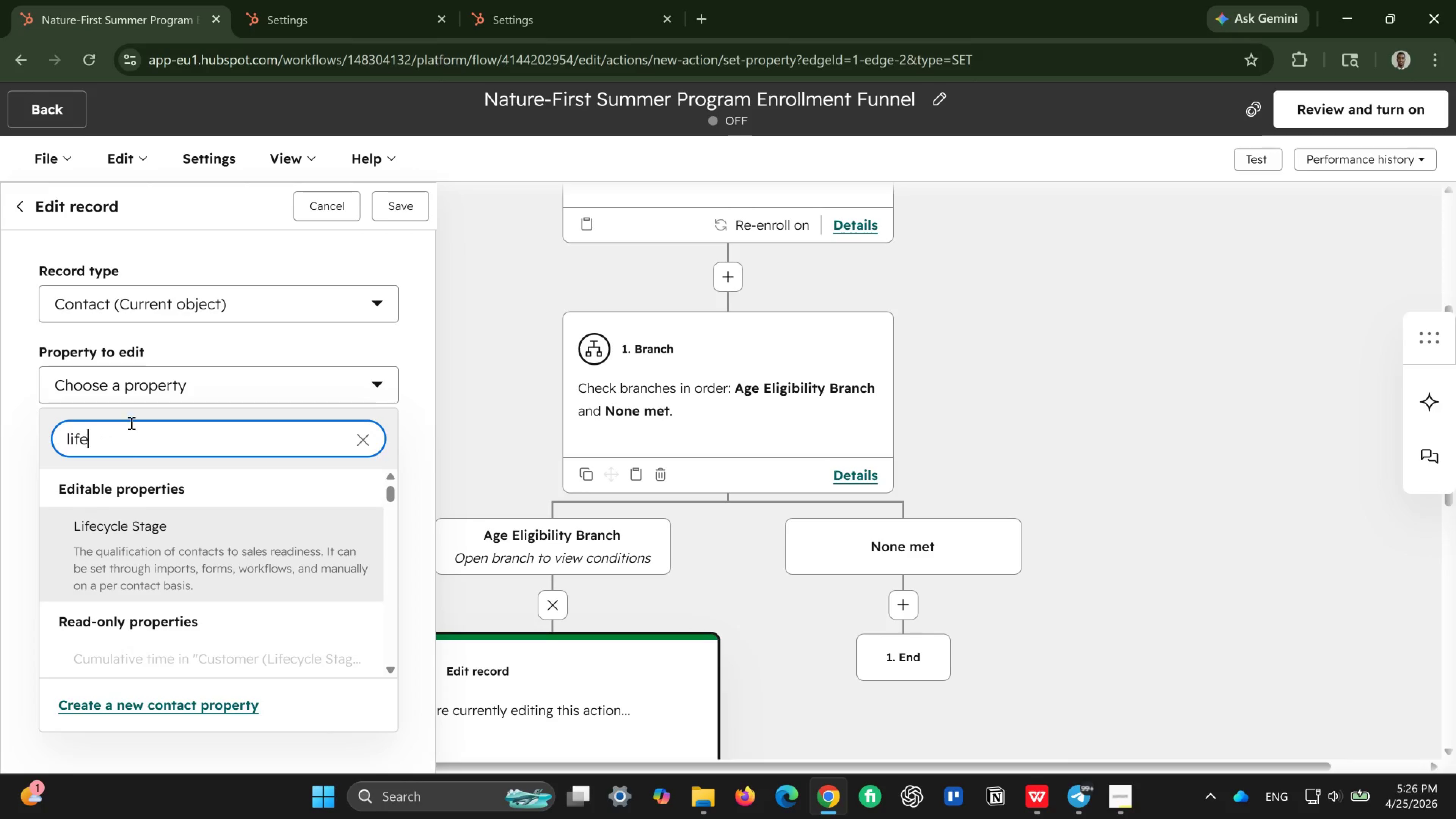 
left_click([147, 562])
 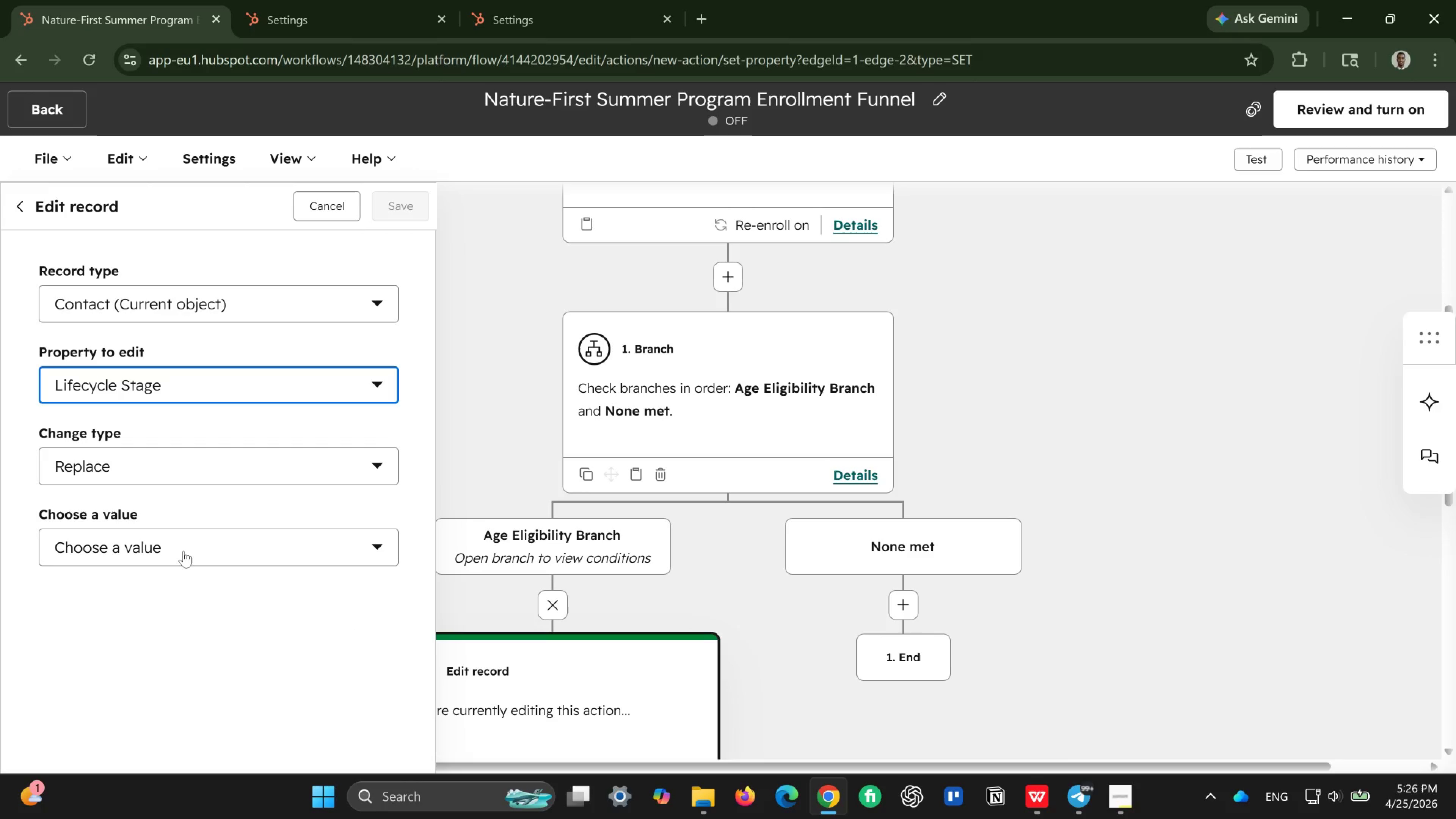 
wait(6.43)
 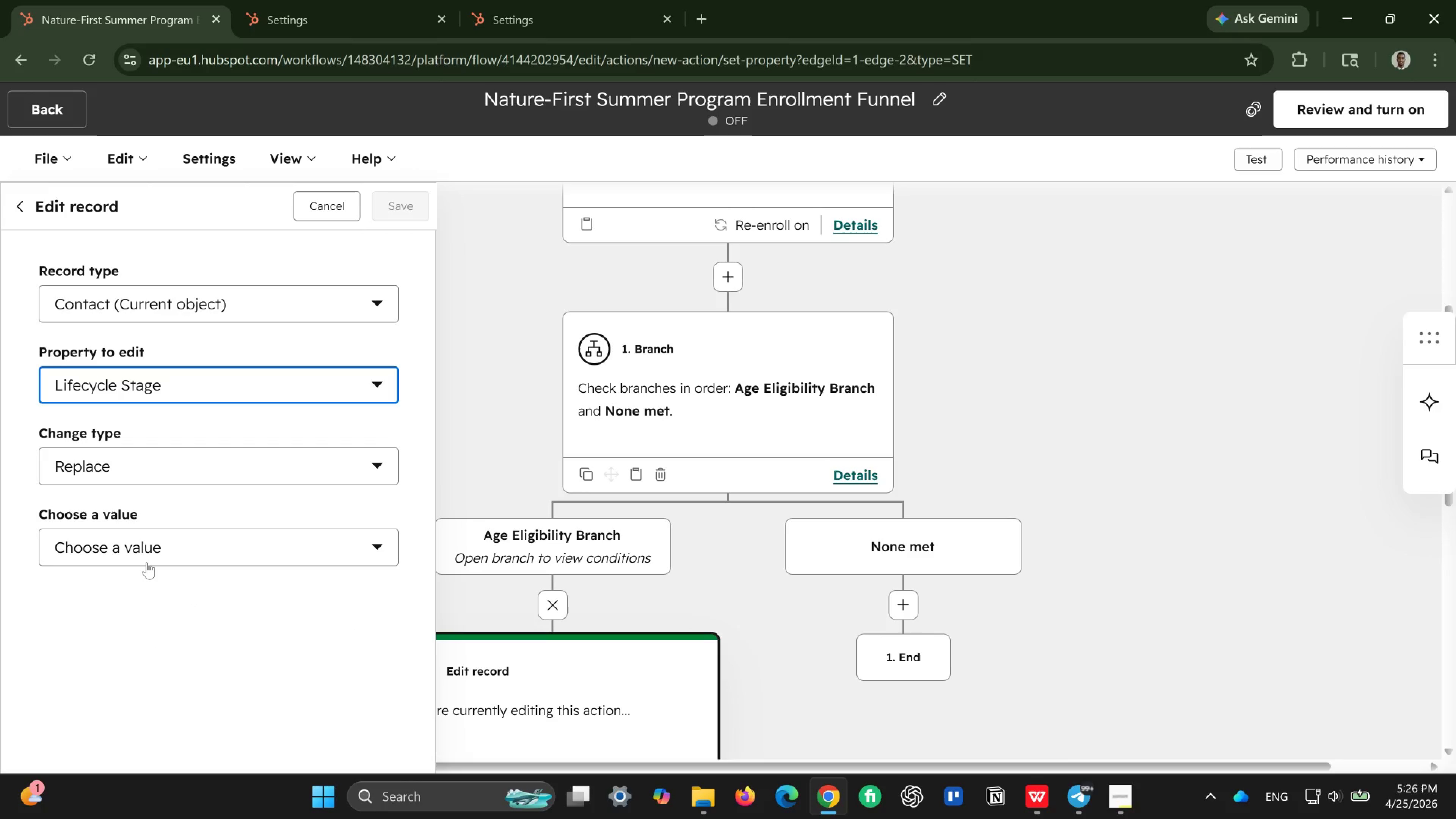 
left_click([184, 551])
 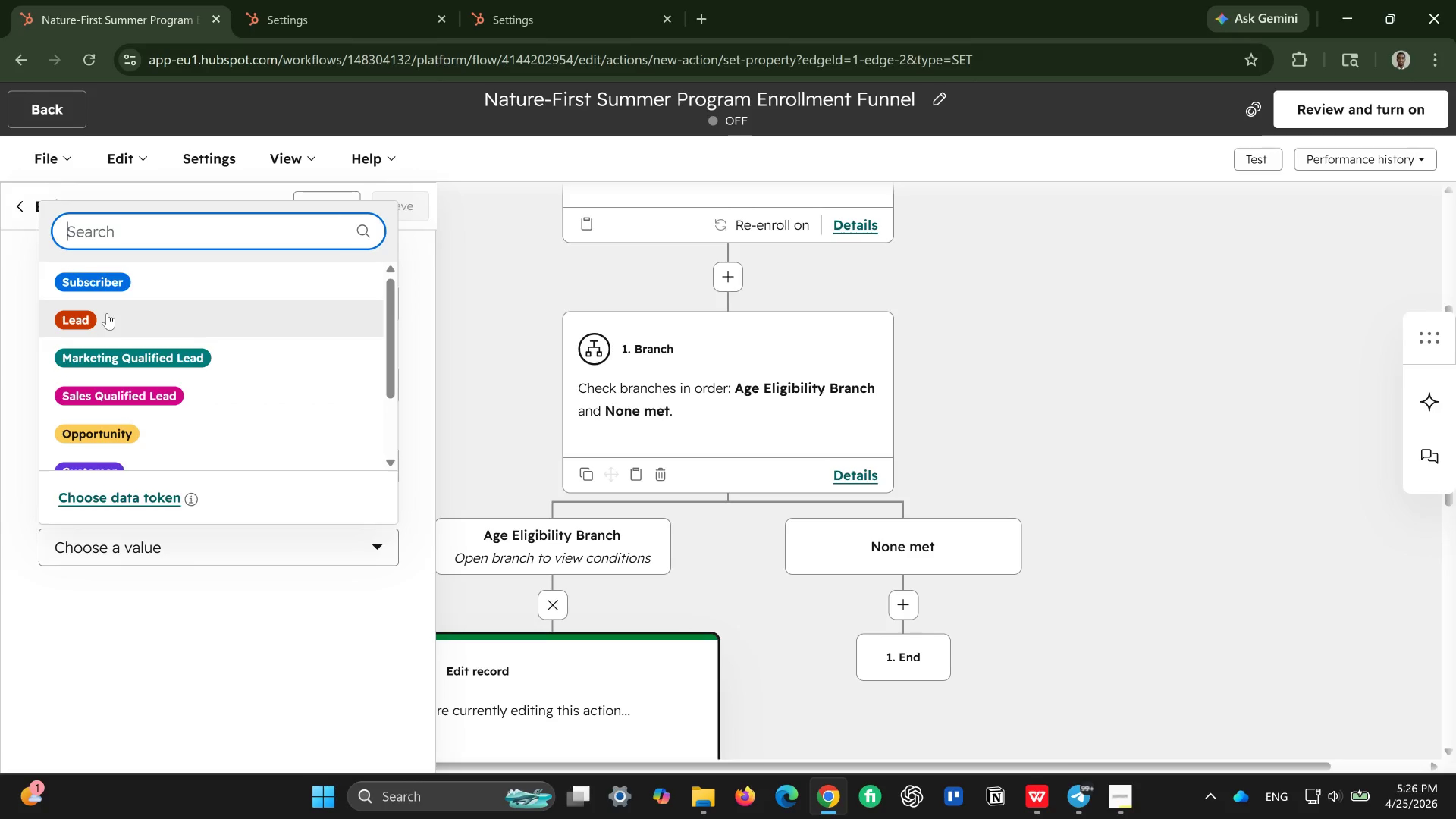 
left_click([107, 313])
 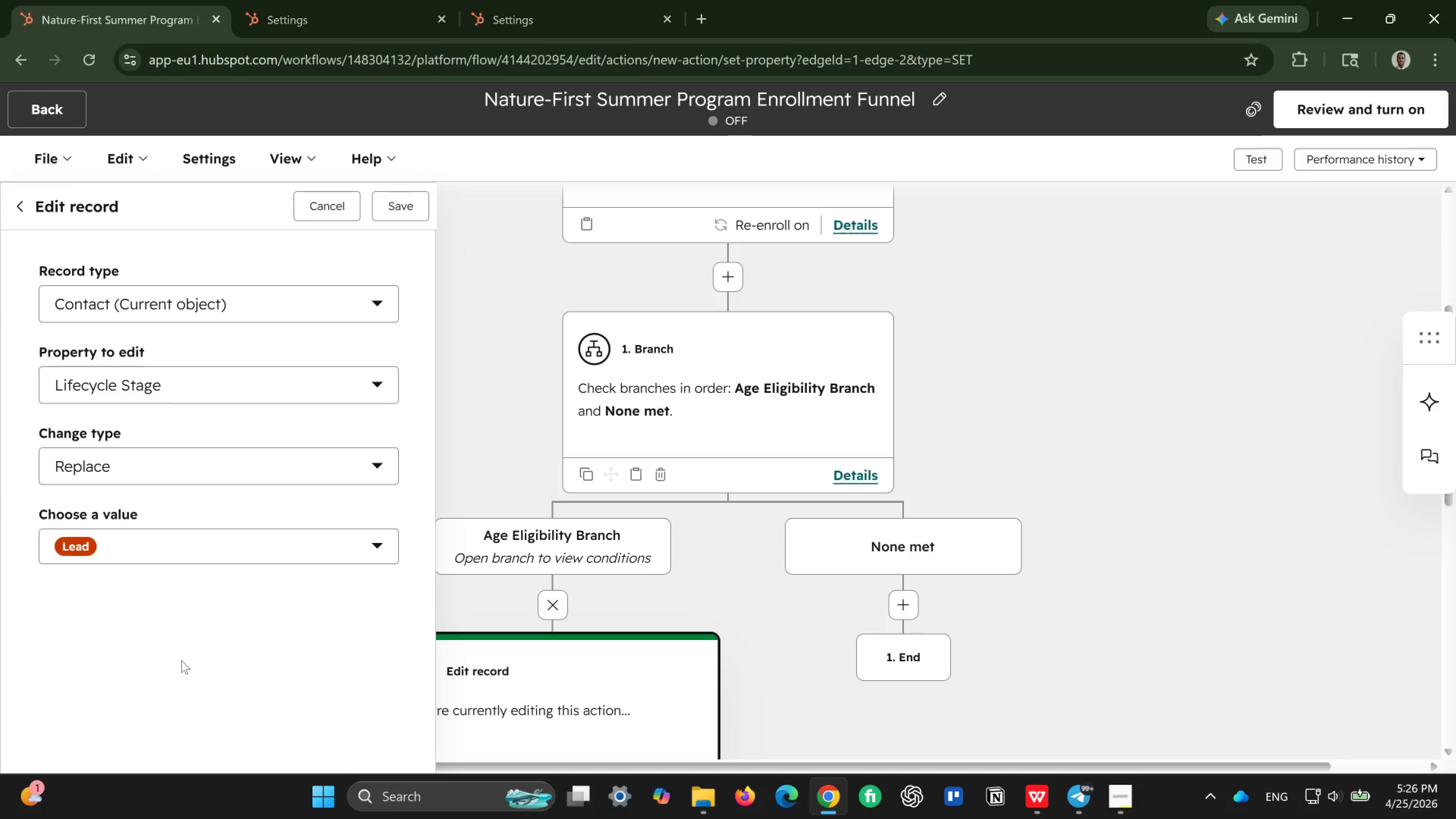 
wait(7.17)
 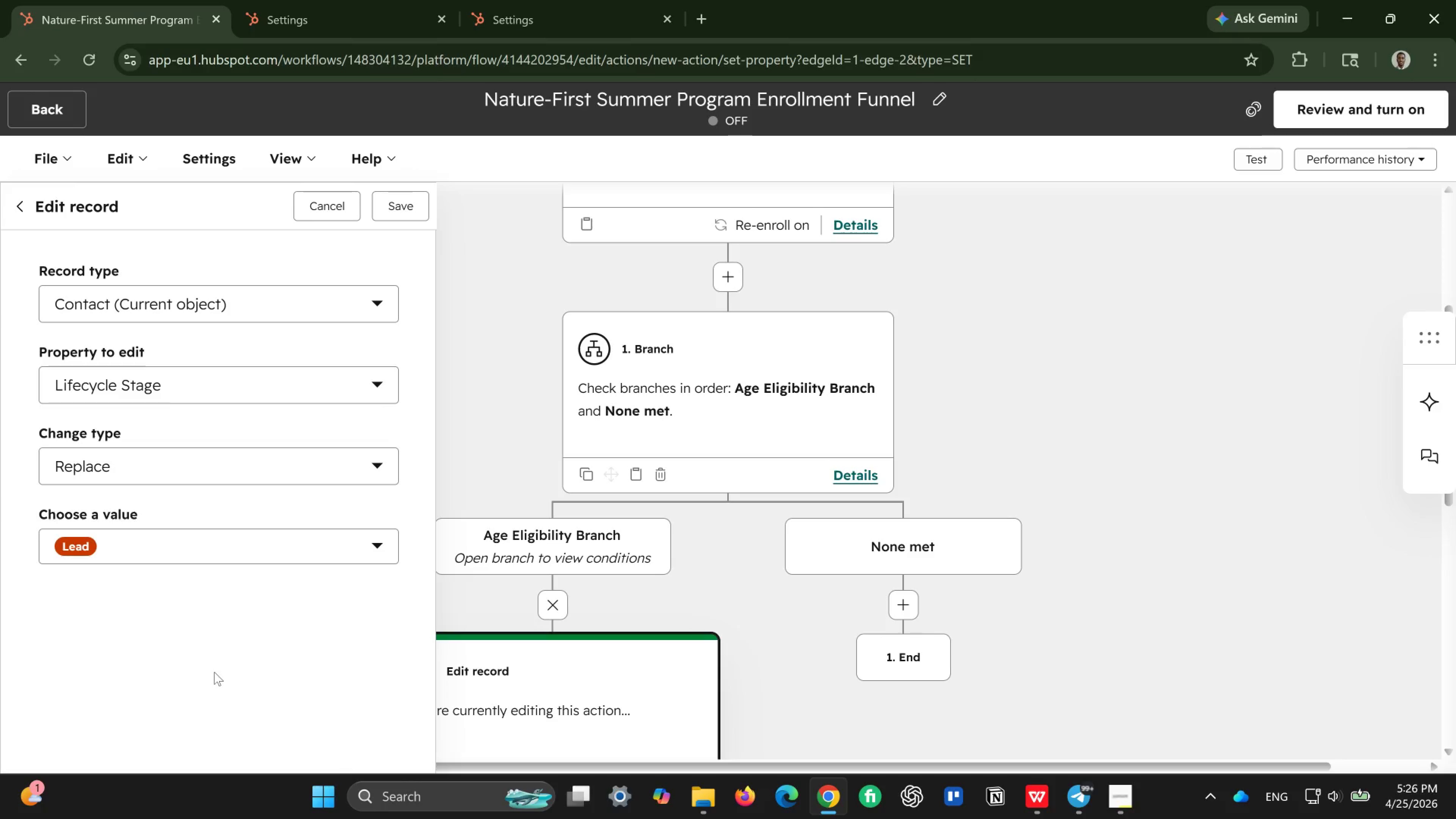 
left_click([401, 206])
 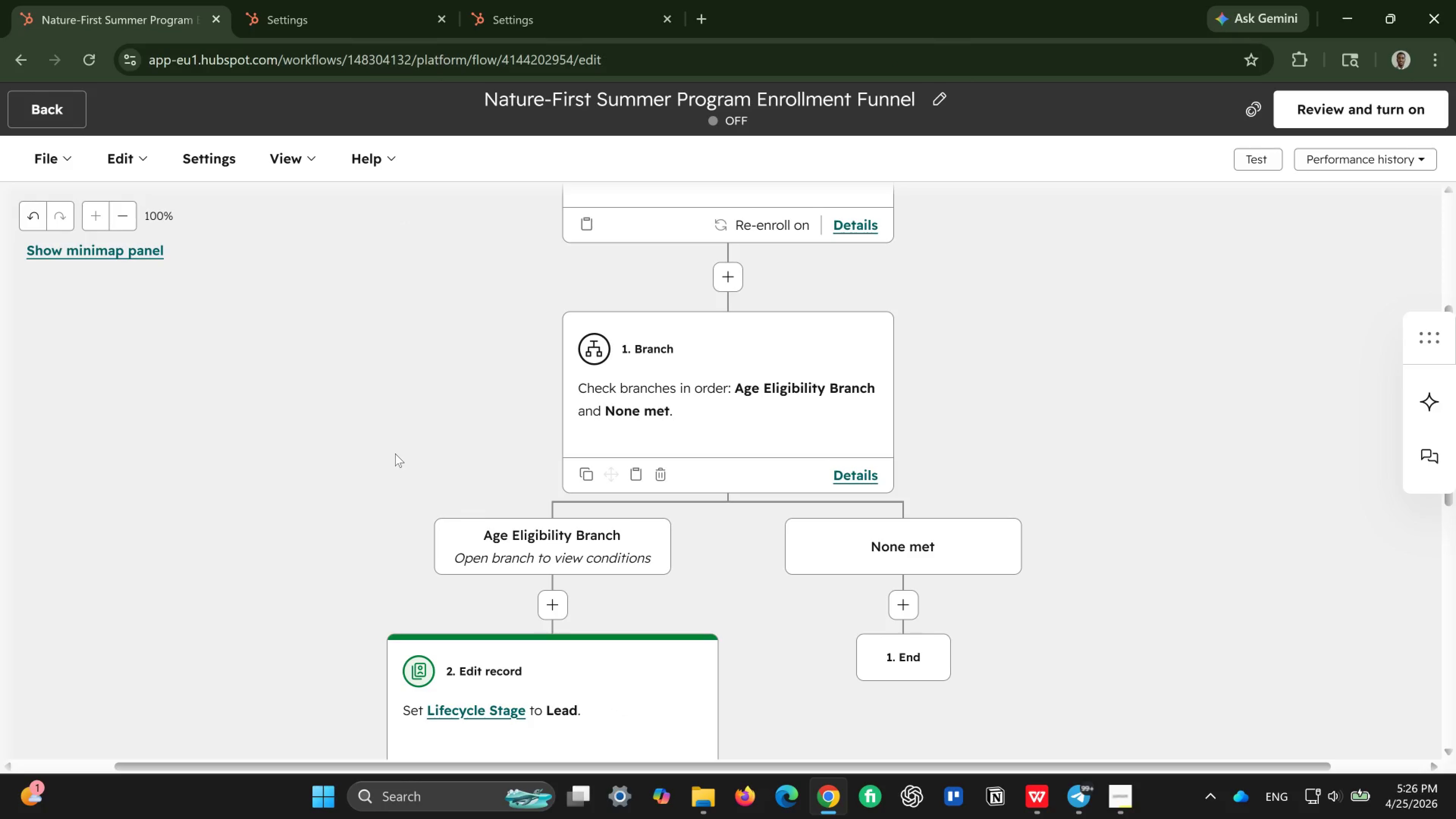 
wait(6.5)
 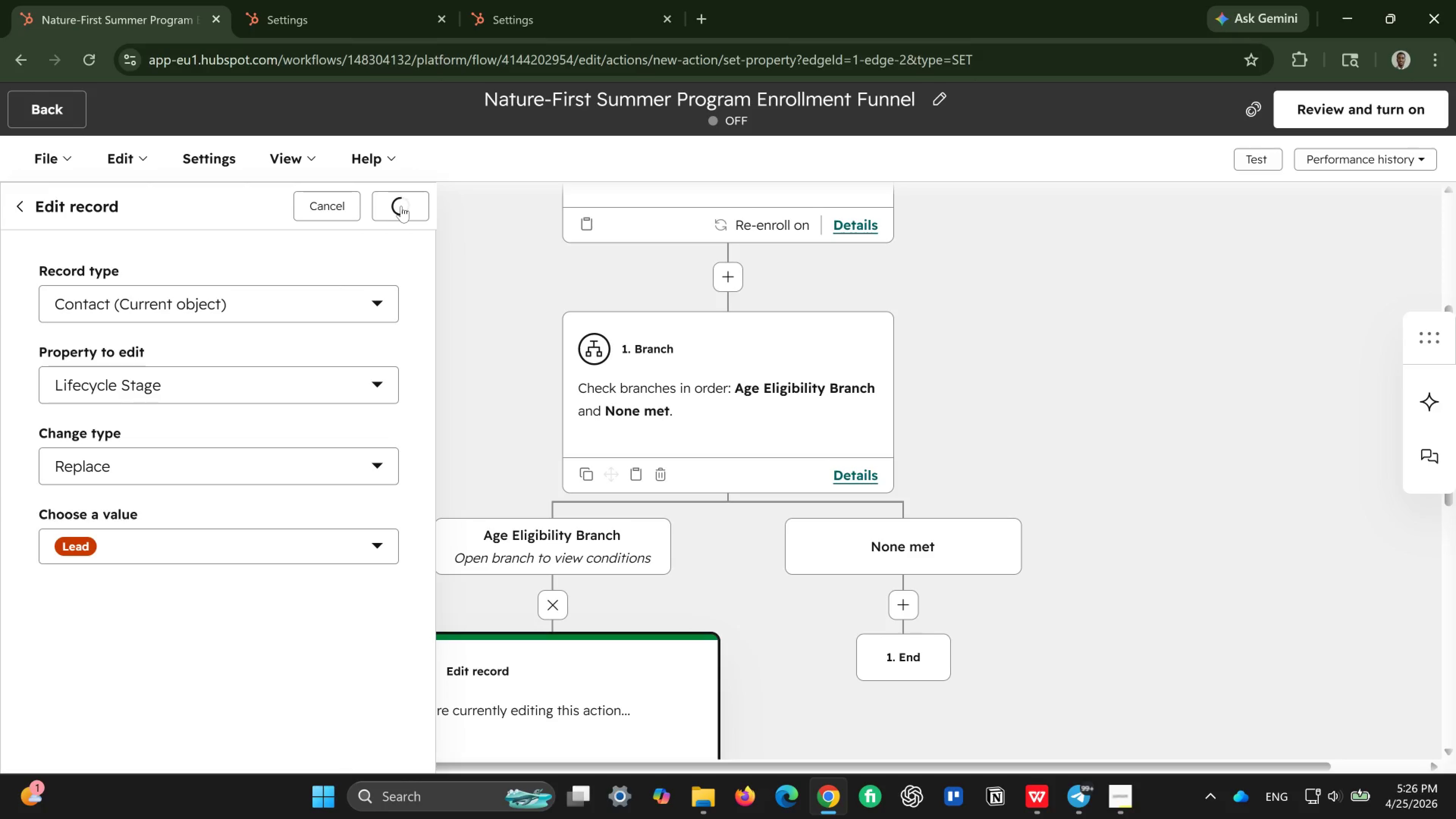 
scroll: coordinate [381, 555], scroll_direction: down, amount: 3.0
 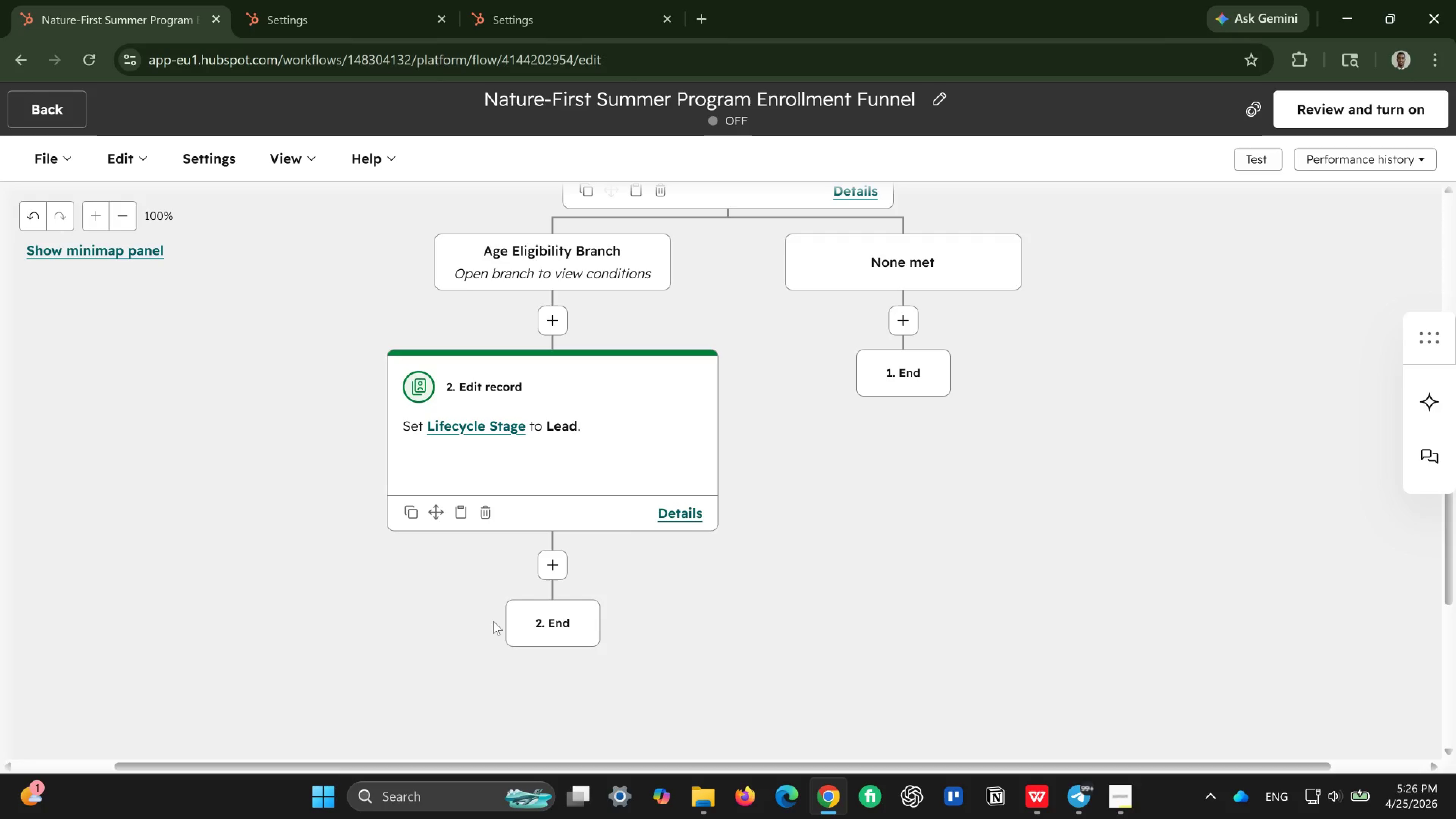 
left_click([548, 570])
 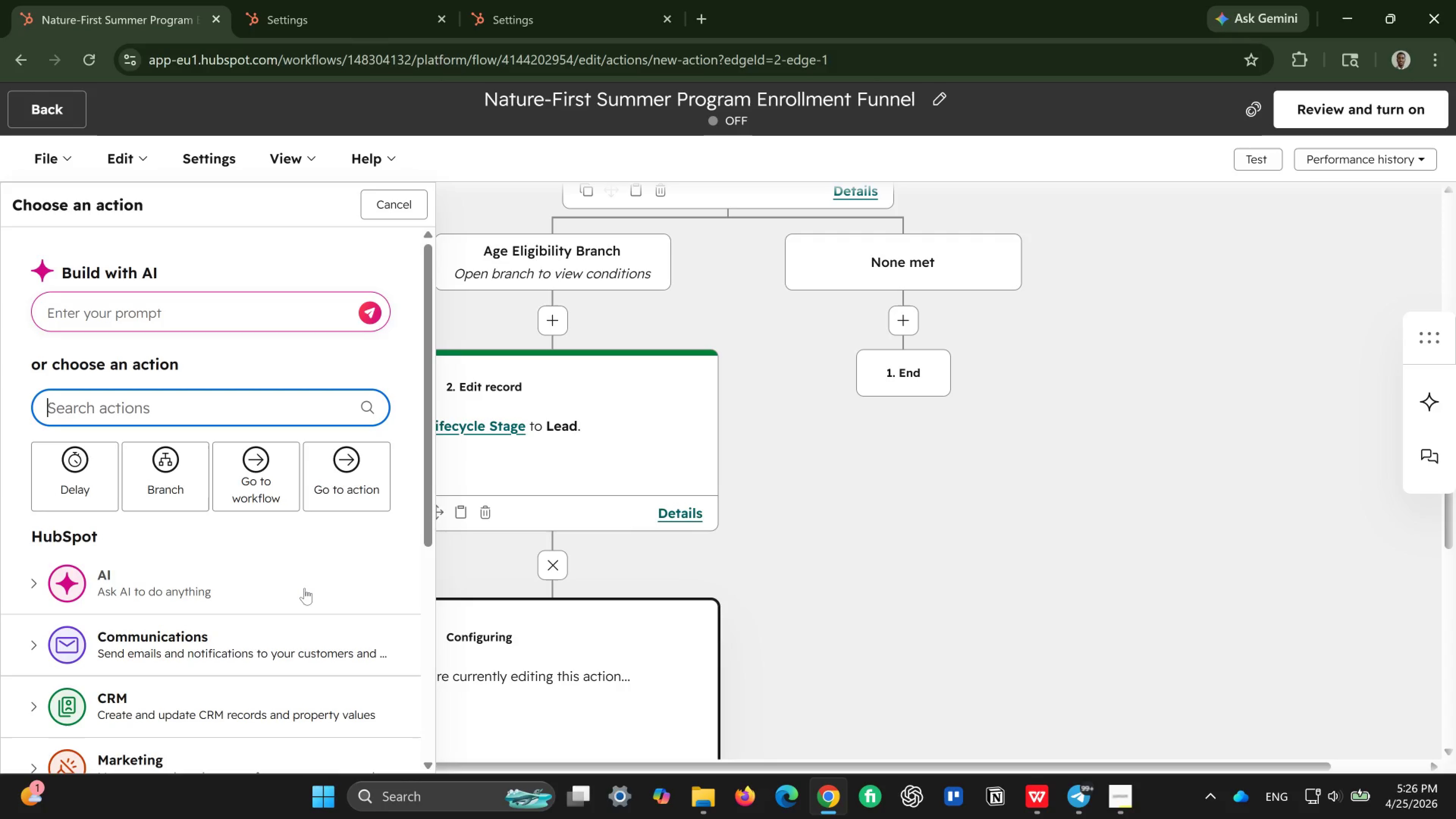 
wait(7.8)
 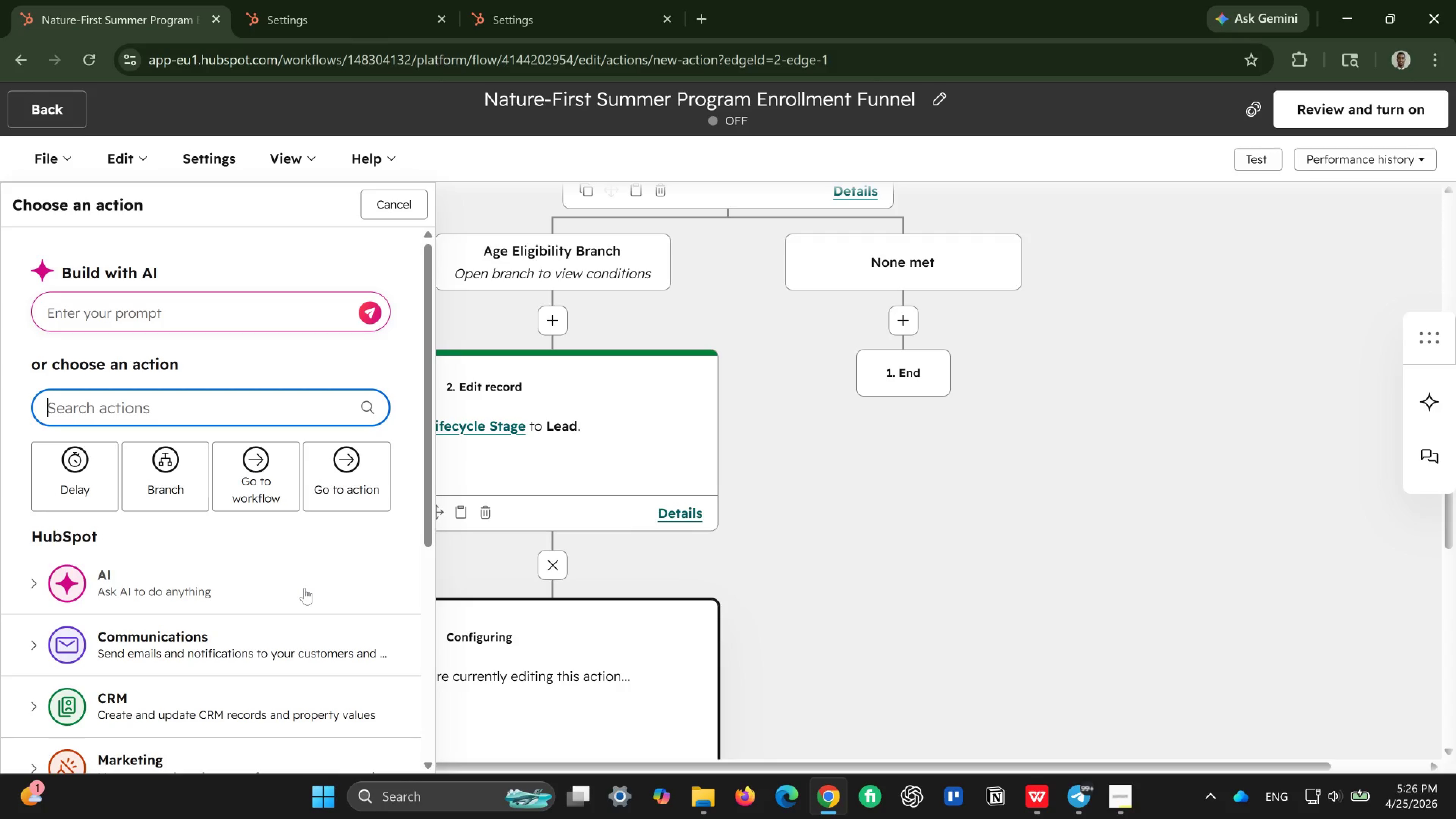 
scroll: coordinate [239, 590], scroll_direction: down, amount: 1.0
 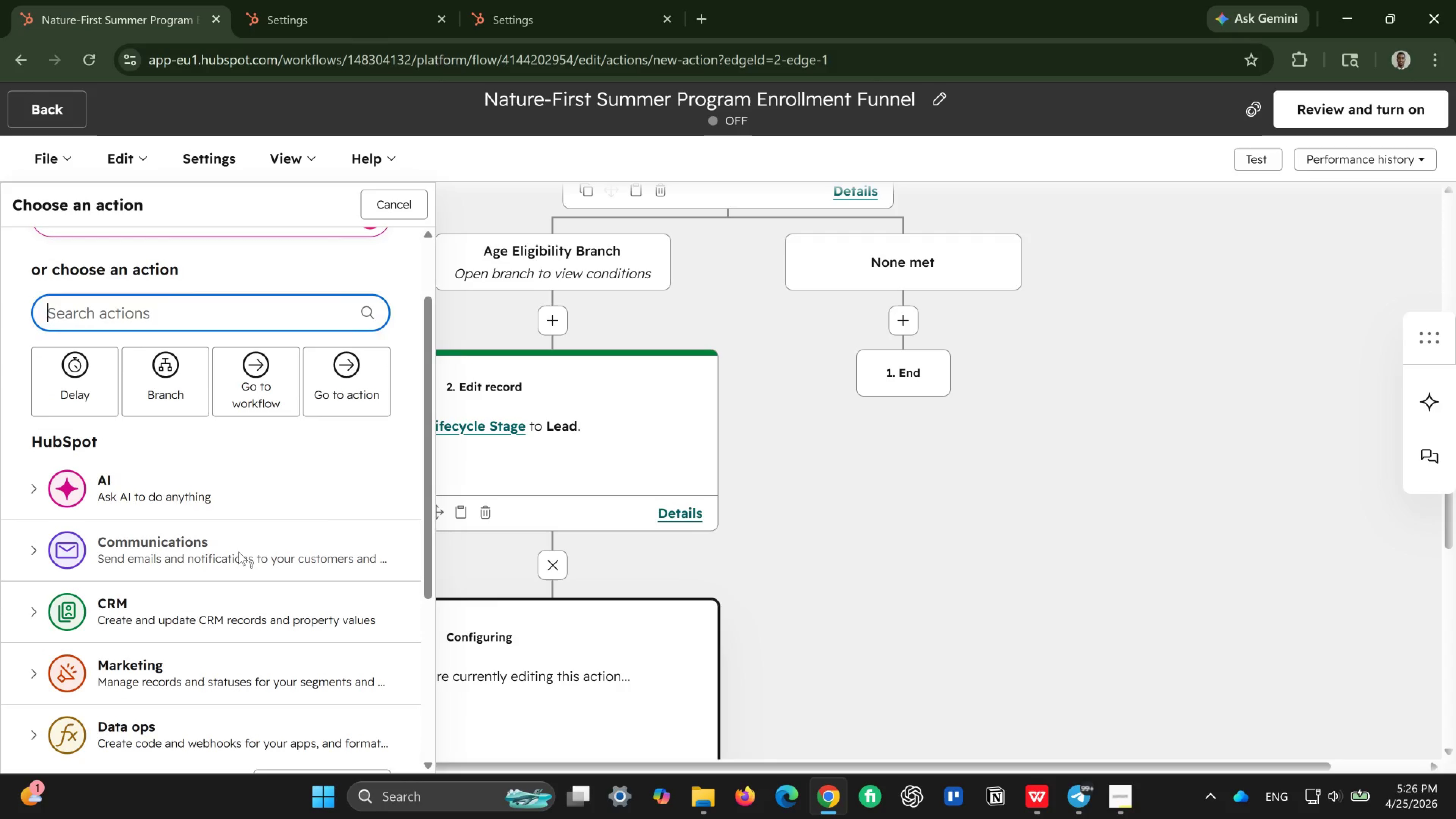 
left_click([238, 552])
 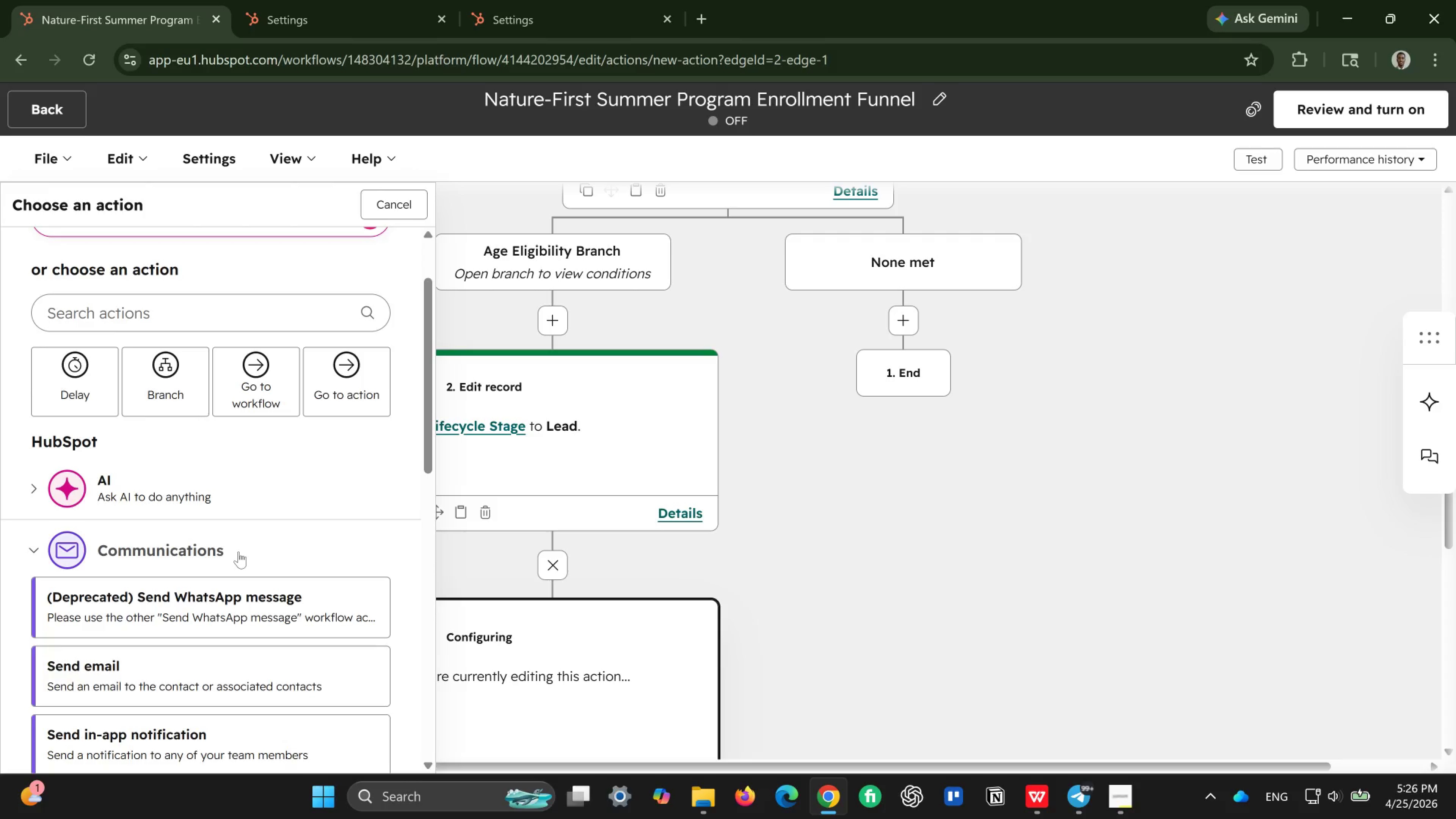 
scroll: coordinate [238, 552], scroll_direction: down, amount: 2.0
 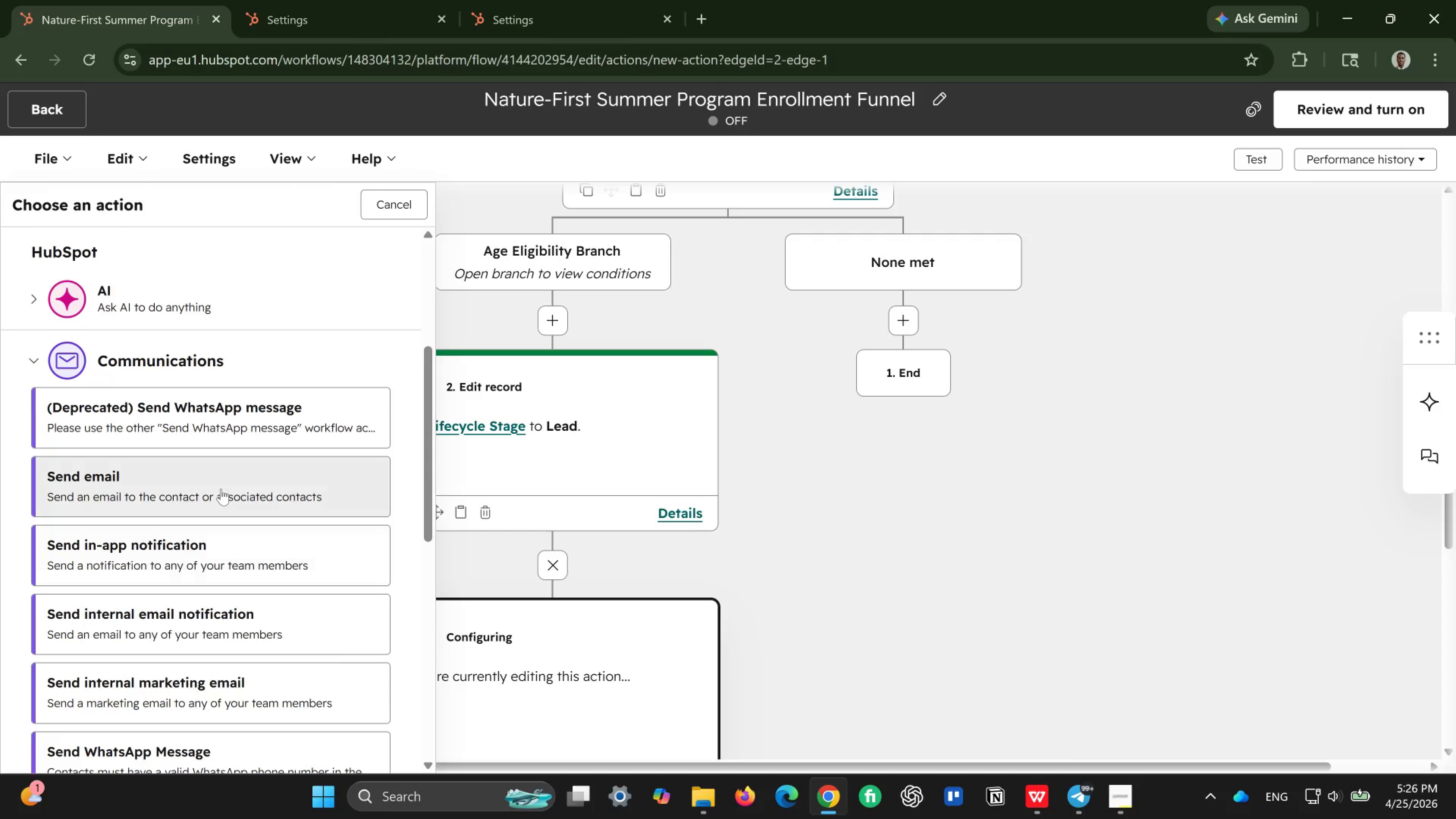 
left_click([221, 489])
 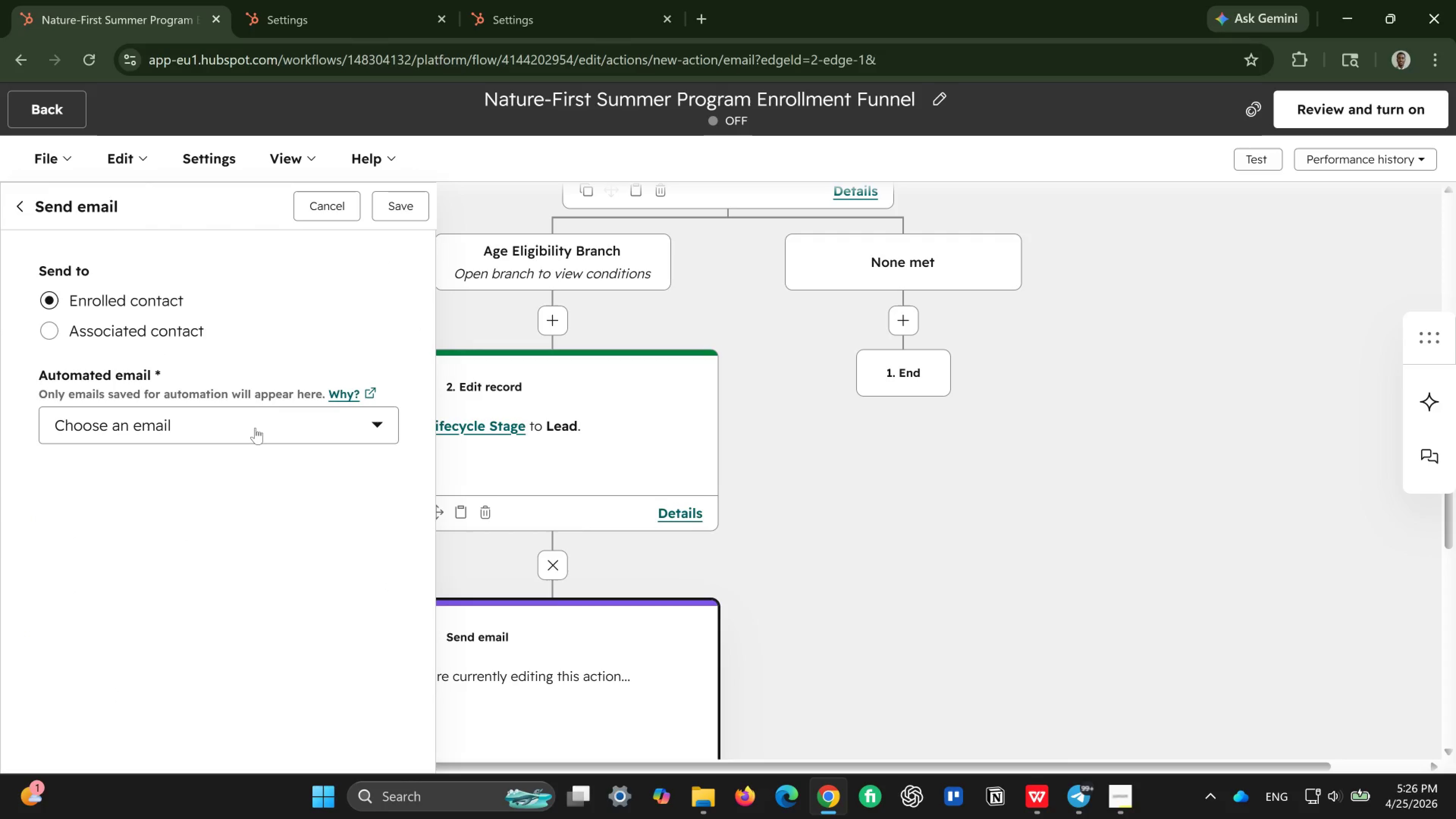 
left_click([255, 428])
 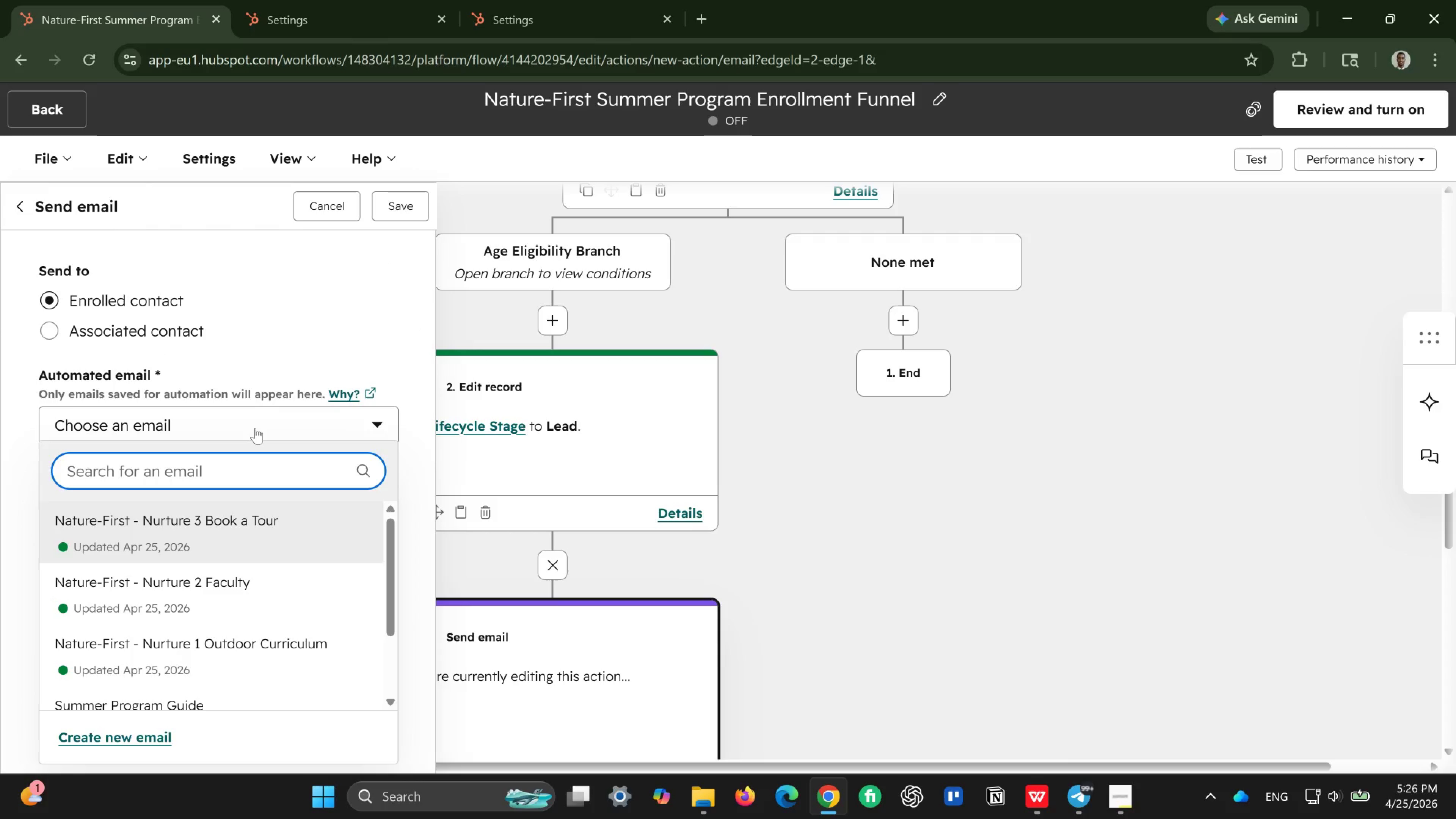 
wait(8.07)
 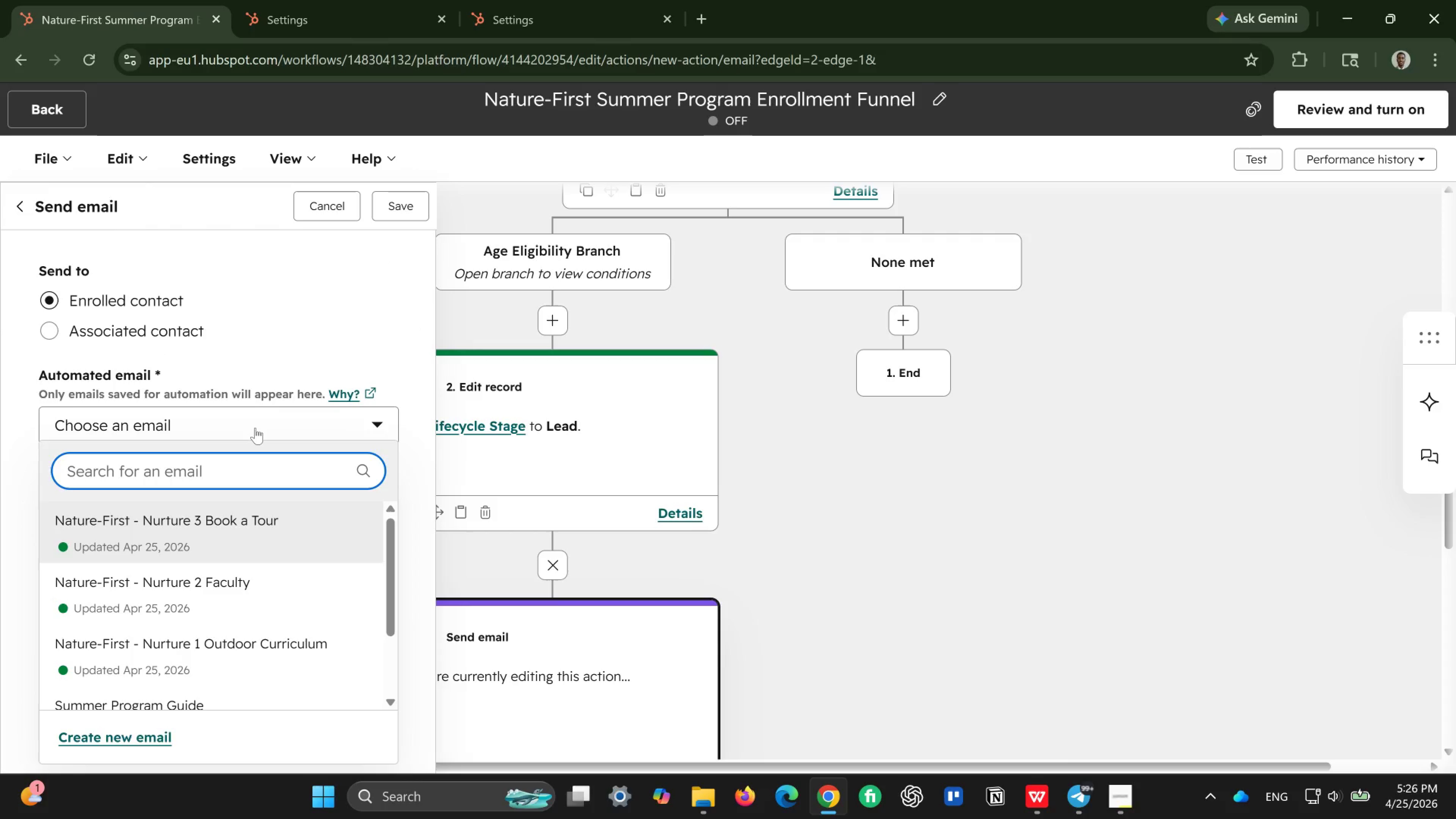 
scroll: coordinate [223, 623], scroll_direction: down, amount: 1.0
 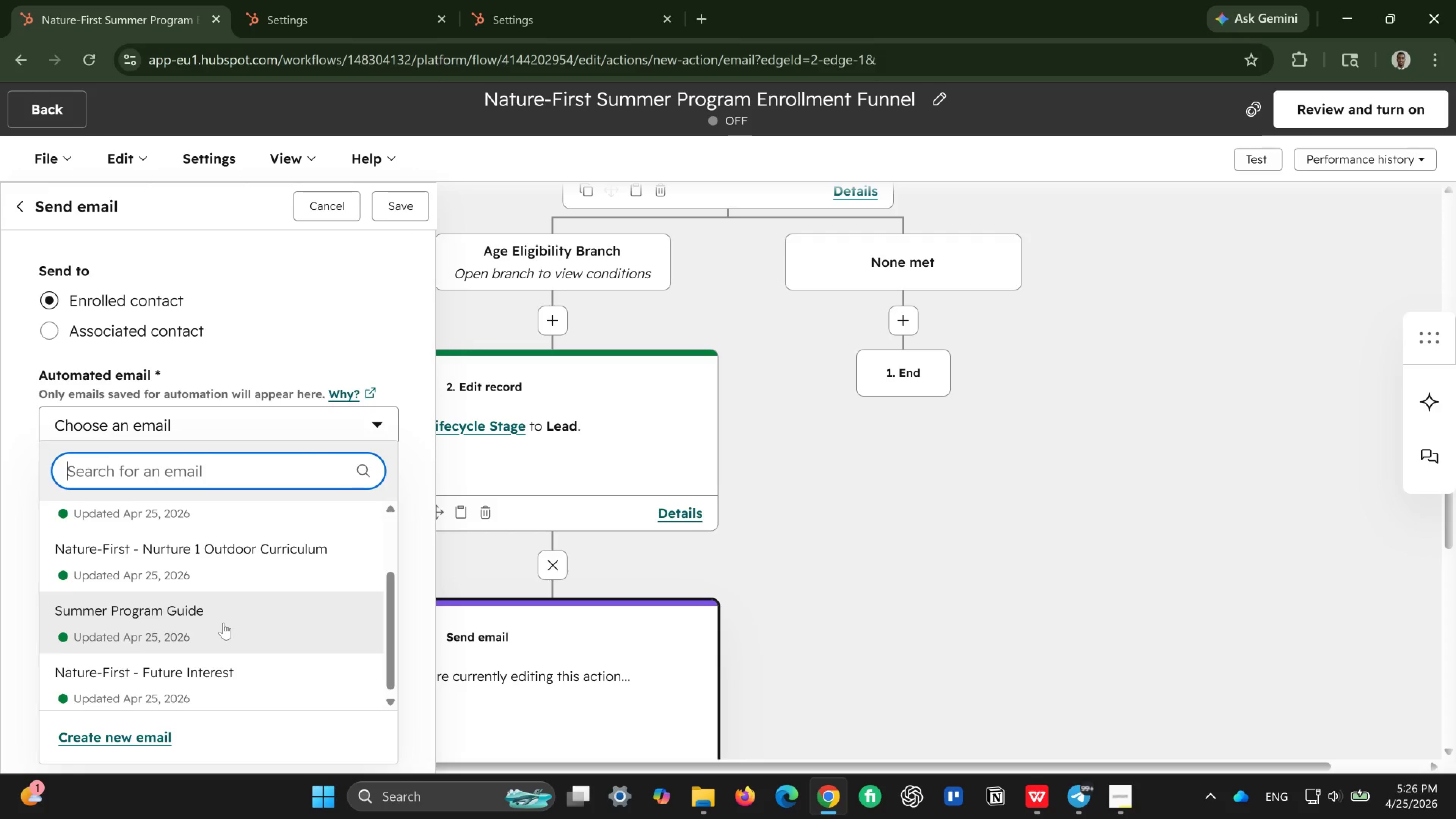 
scroll: coordinate [223, 623], scroll_direction: up, amount: 2.0
 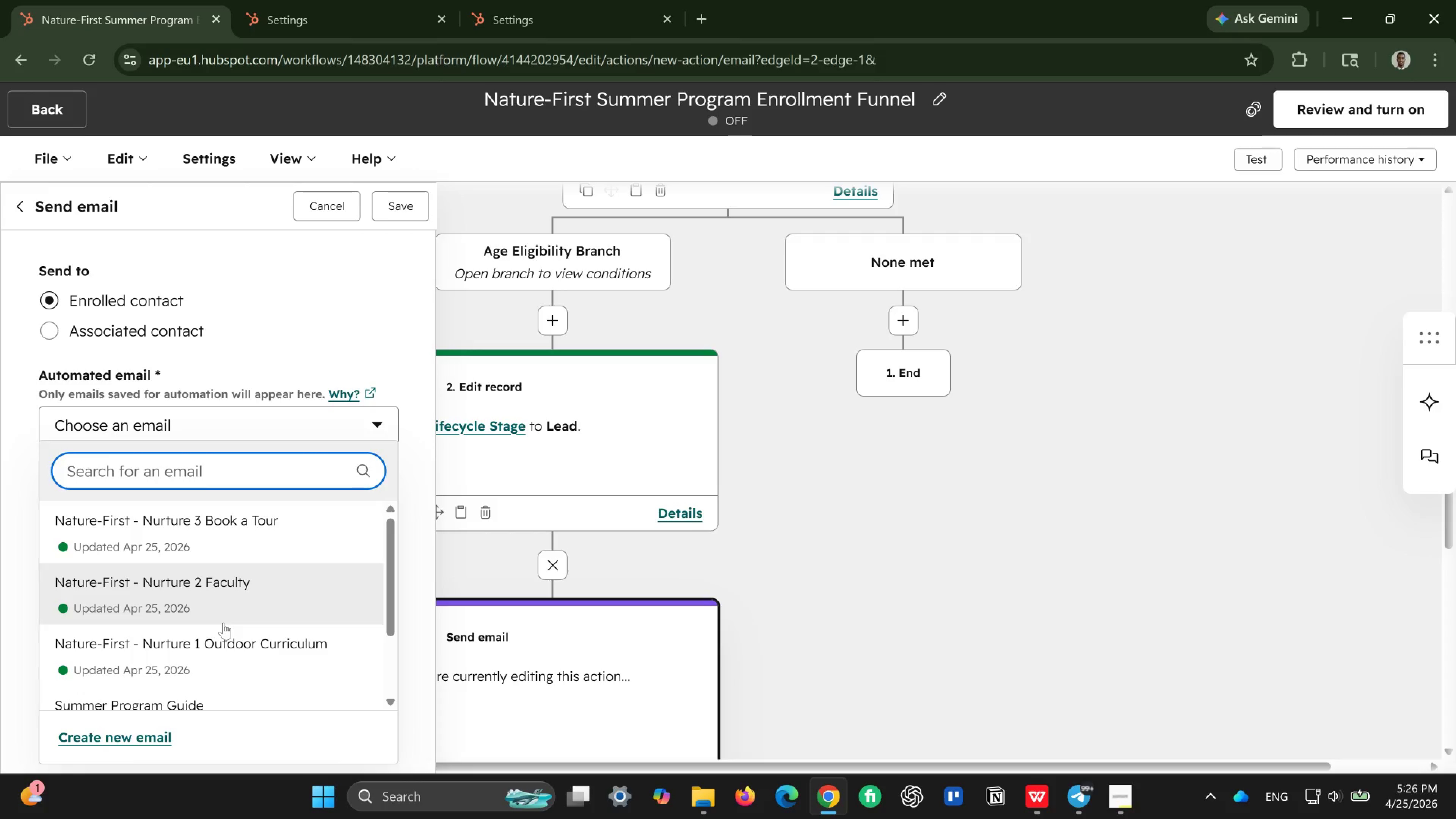 
scroll: coordinate [223, 623], scroll_direction: down, amount: 1.0
 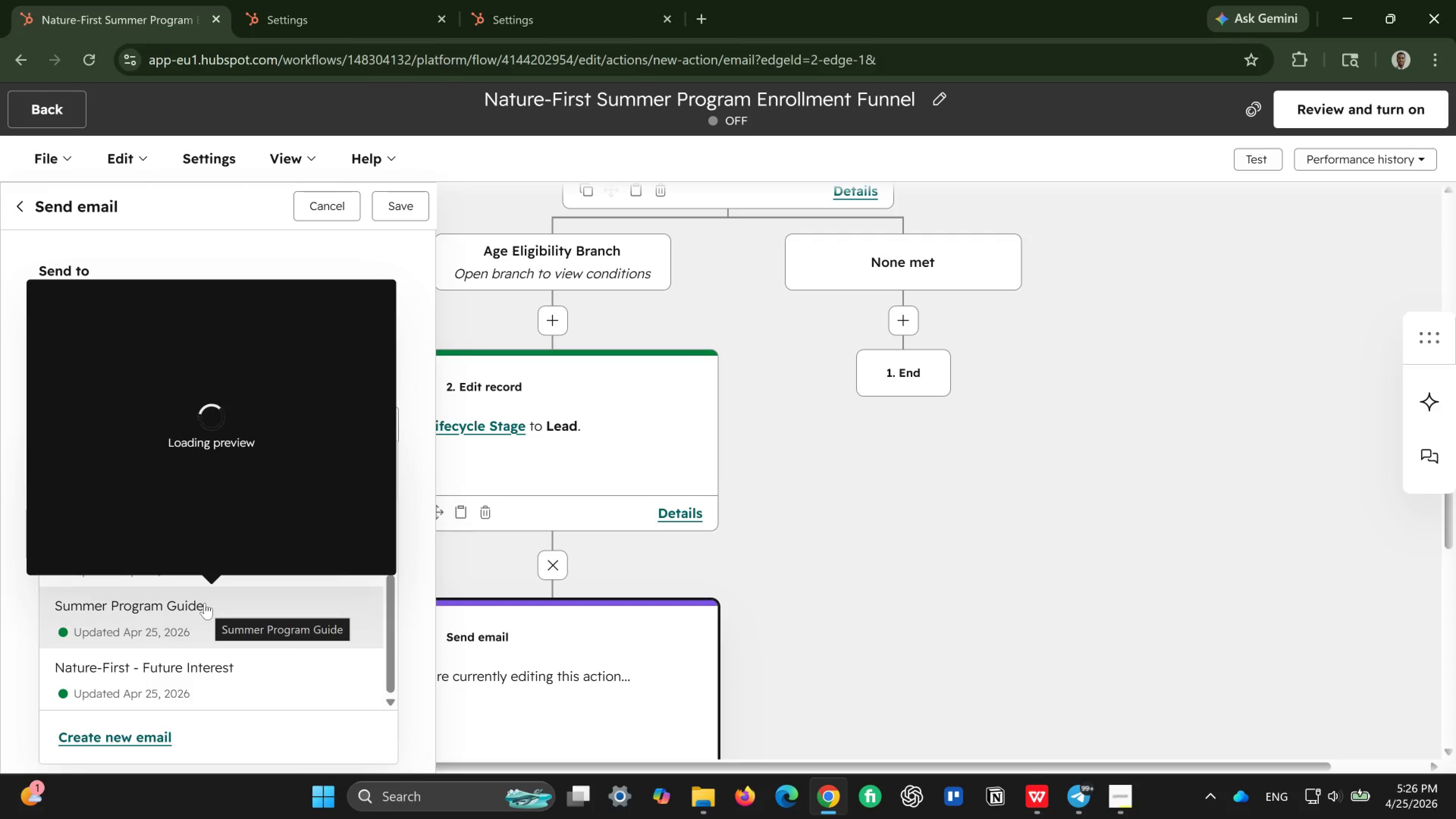 
left_click([203, 603])
 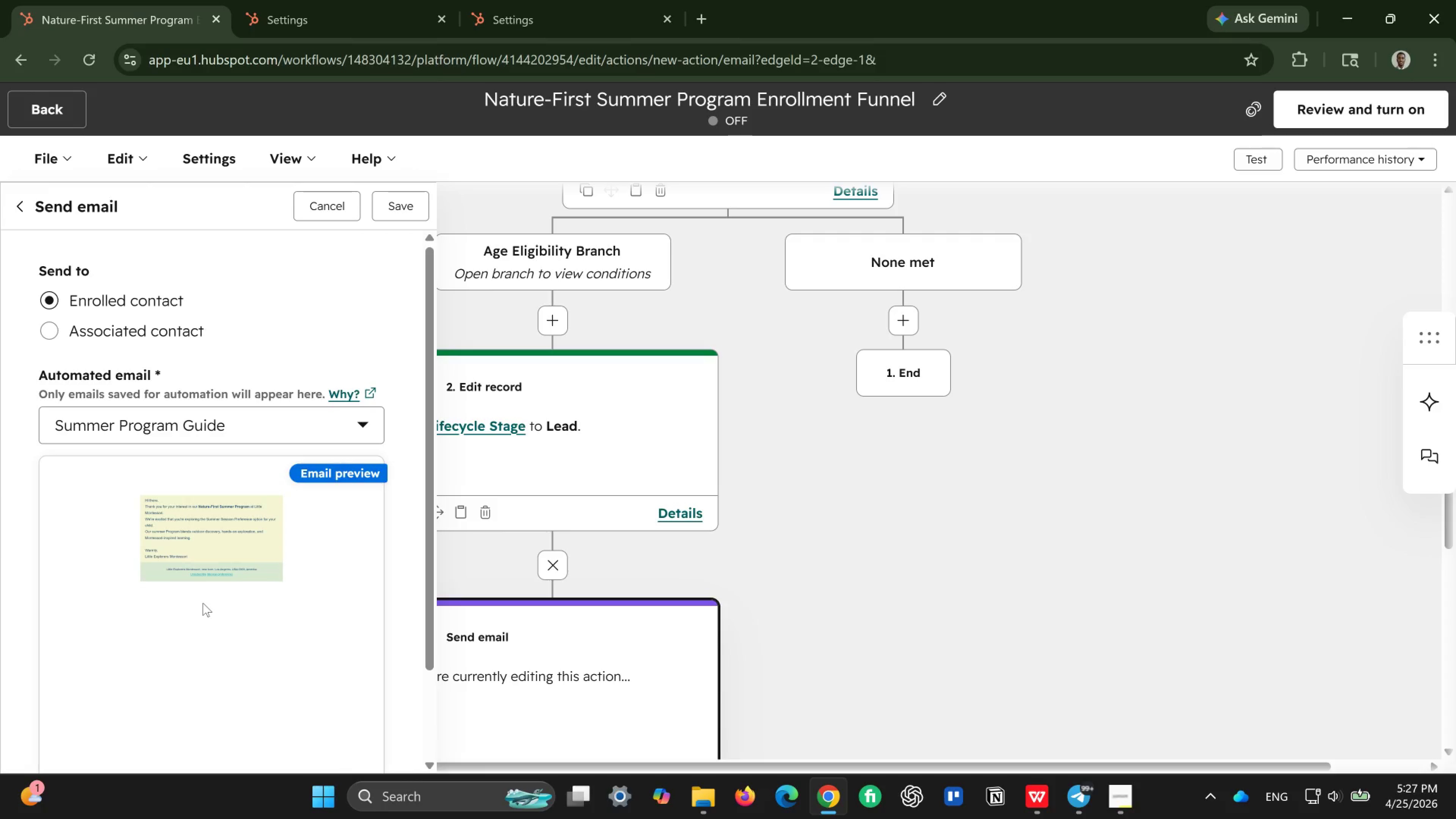 
wait(10.43)
 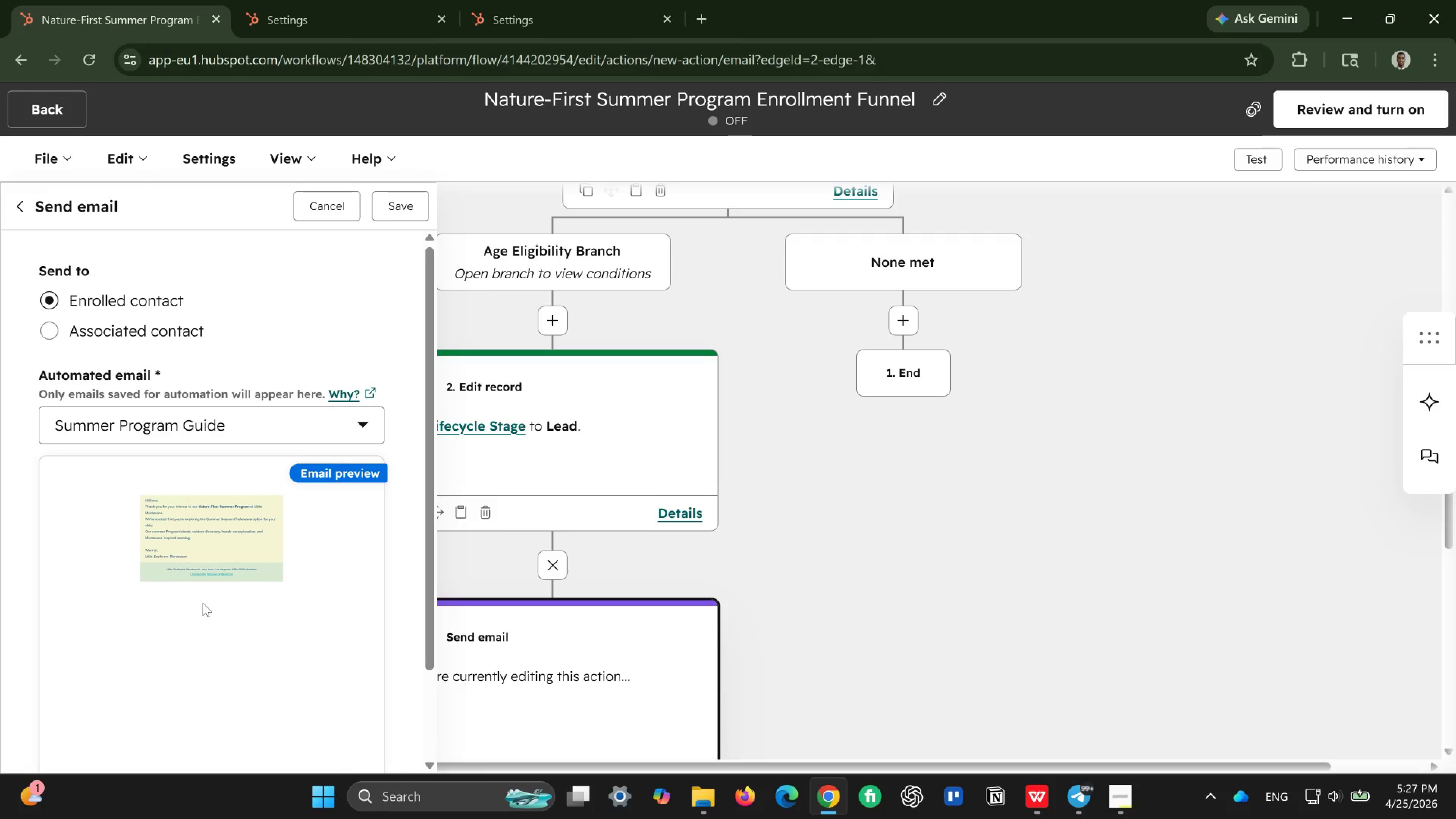 
scroll: coordinate [116, 679], scroll_direction: down, amount: 3.0
 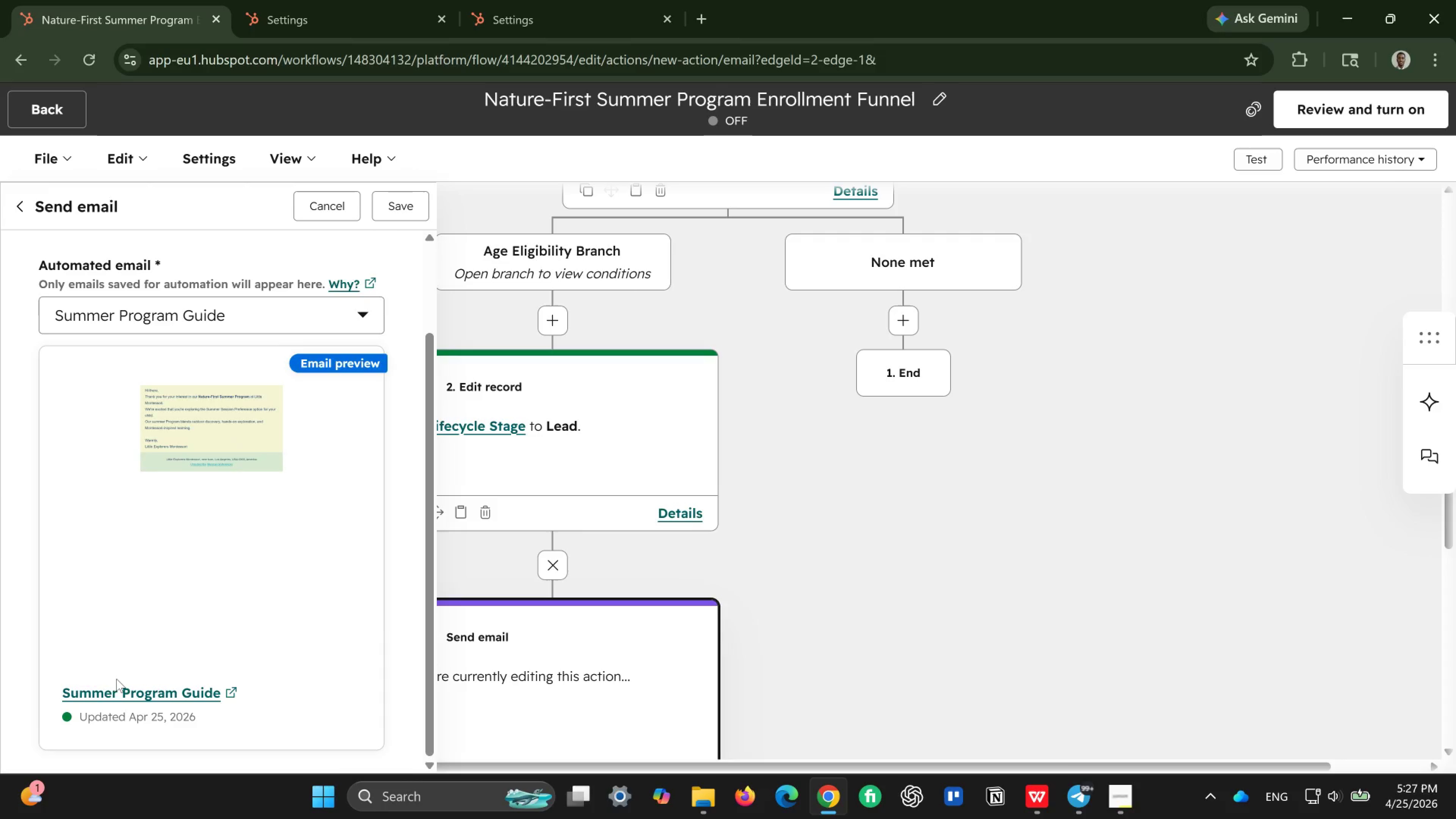 
scroll: coordinate [116, 679], scroll_direction: up, amount: 2.0
 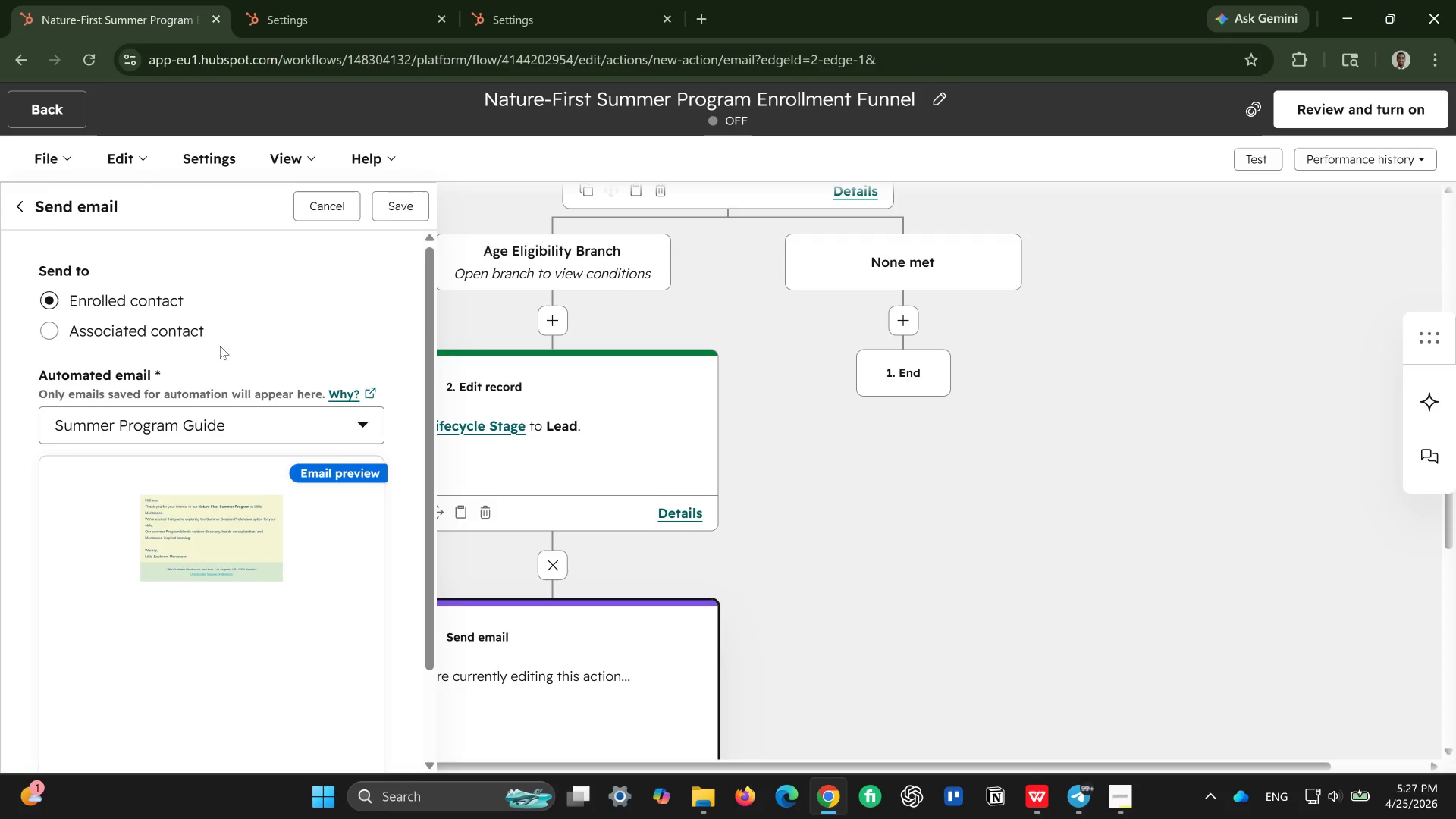 
left_click([405, 211])
 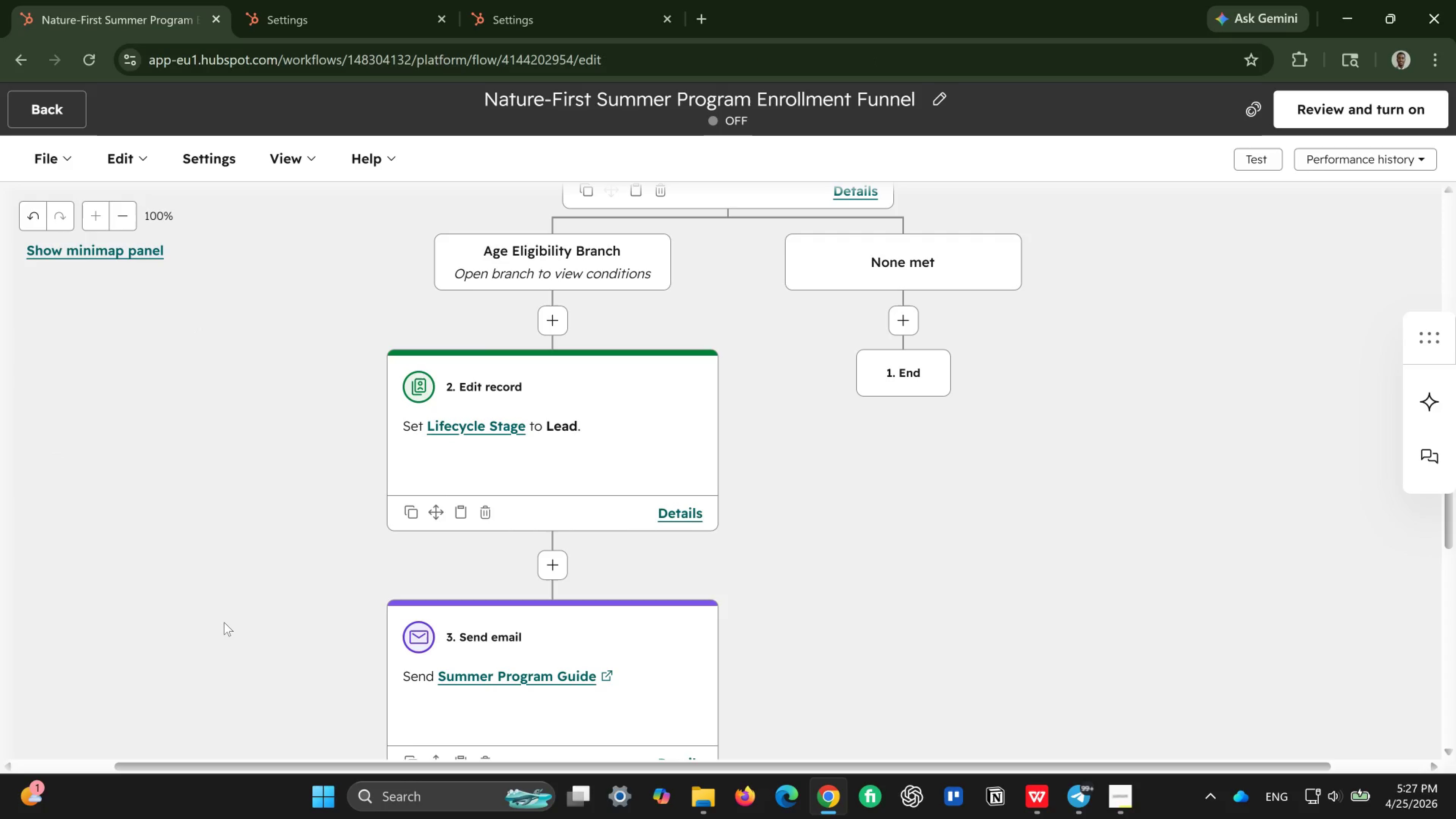 
wait(12.26)
 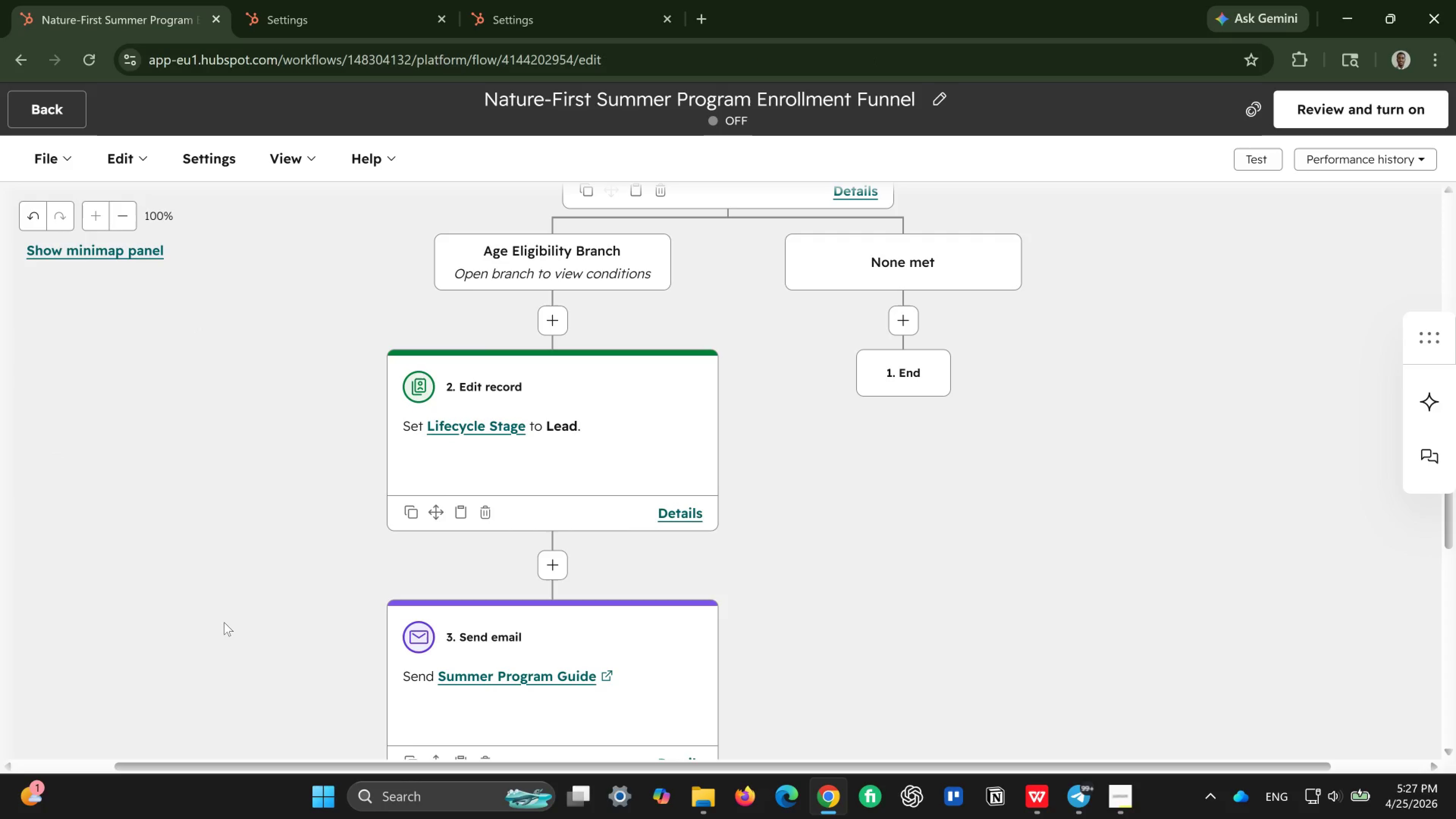 
scroll: coordinate [395, 661], scroll_direction: down, amount: 3.0
 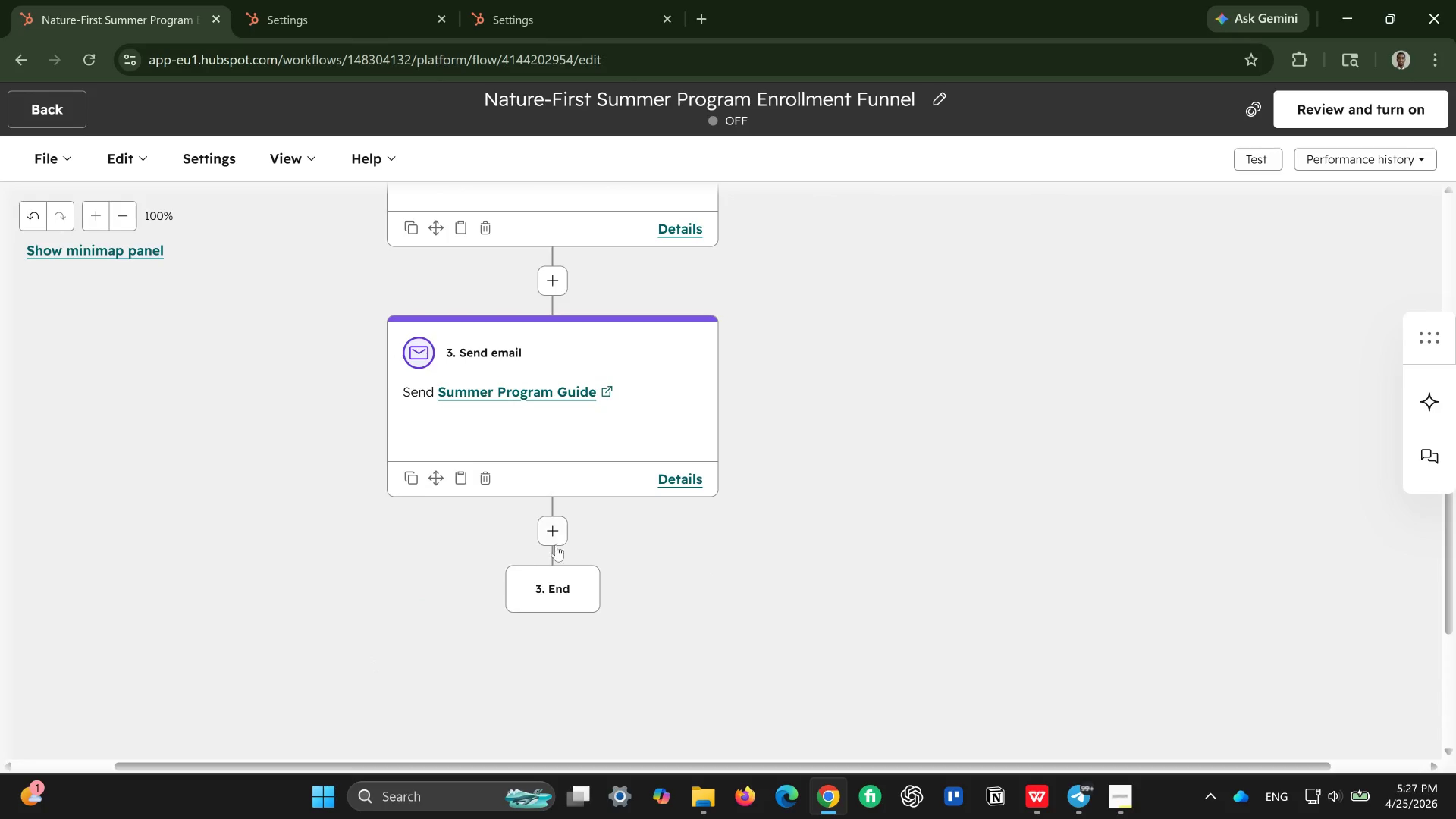 
left_click([561, 534])
 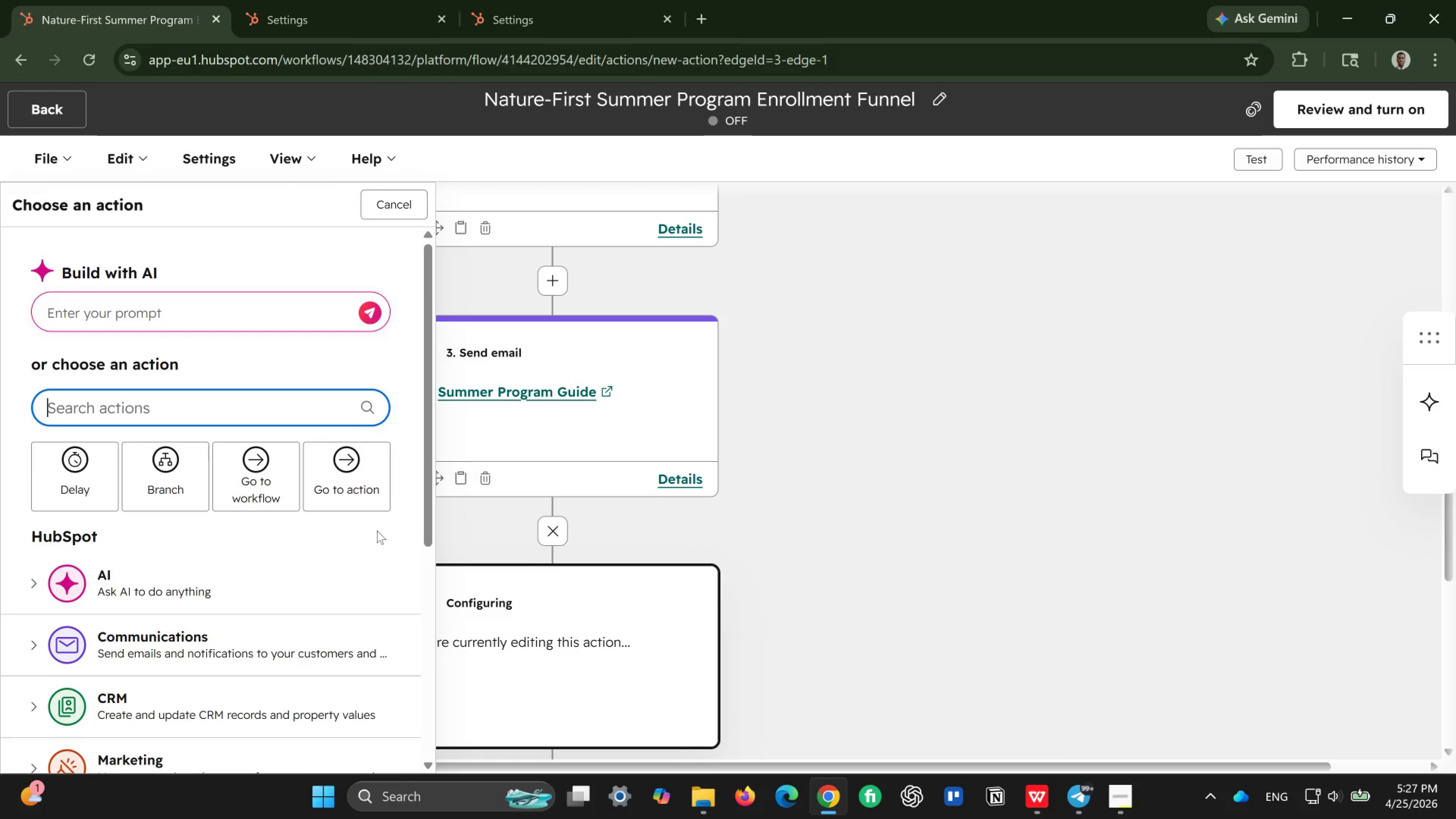 
left_click([161, 488])
 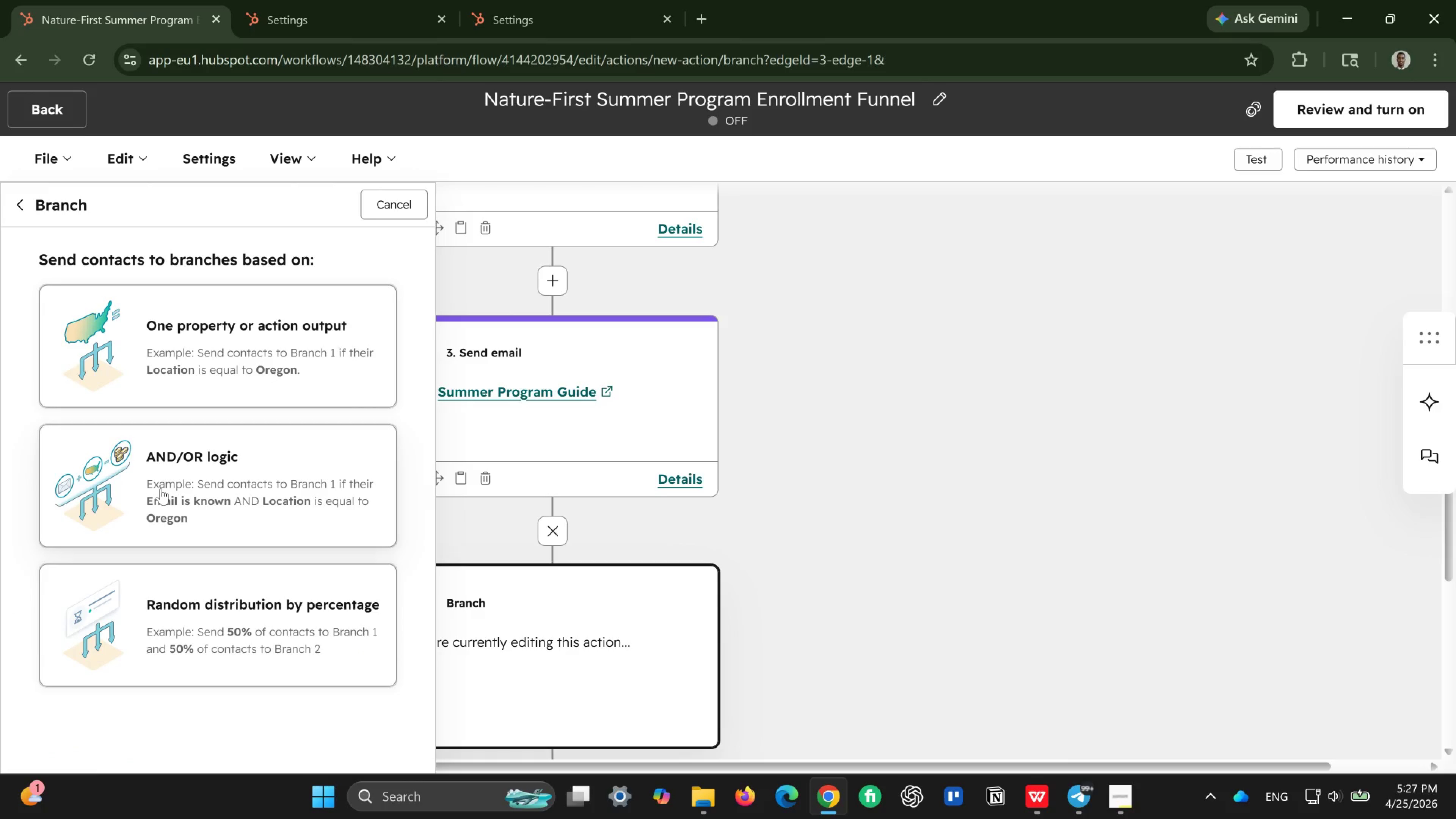 
wait(7.83)
 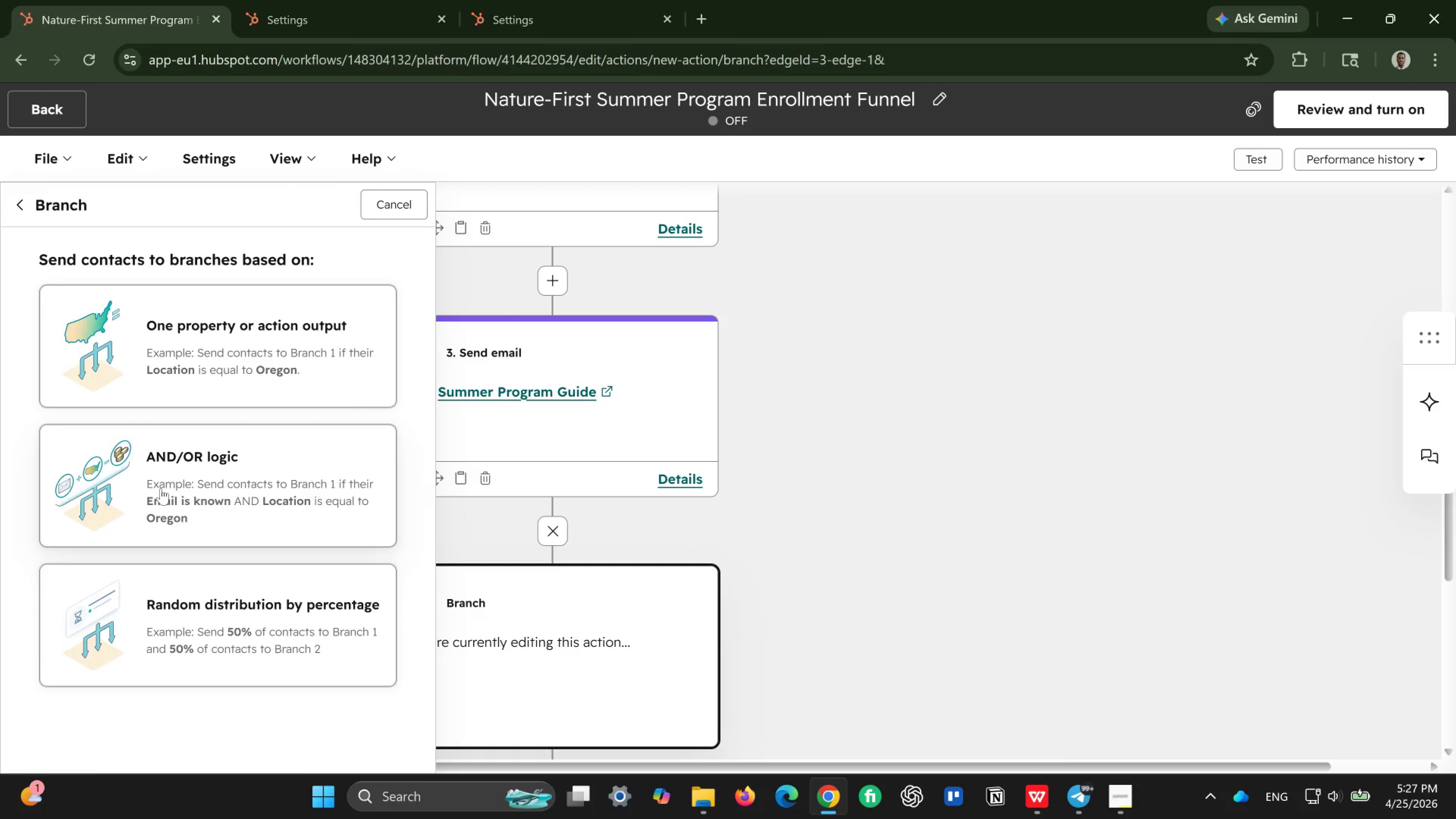 
left_click([185, 453])
 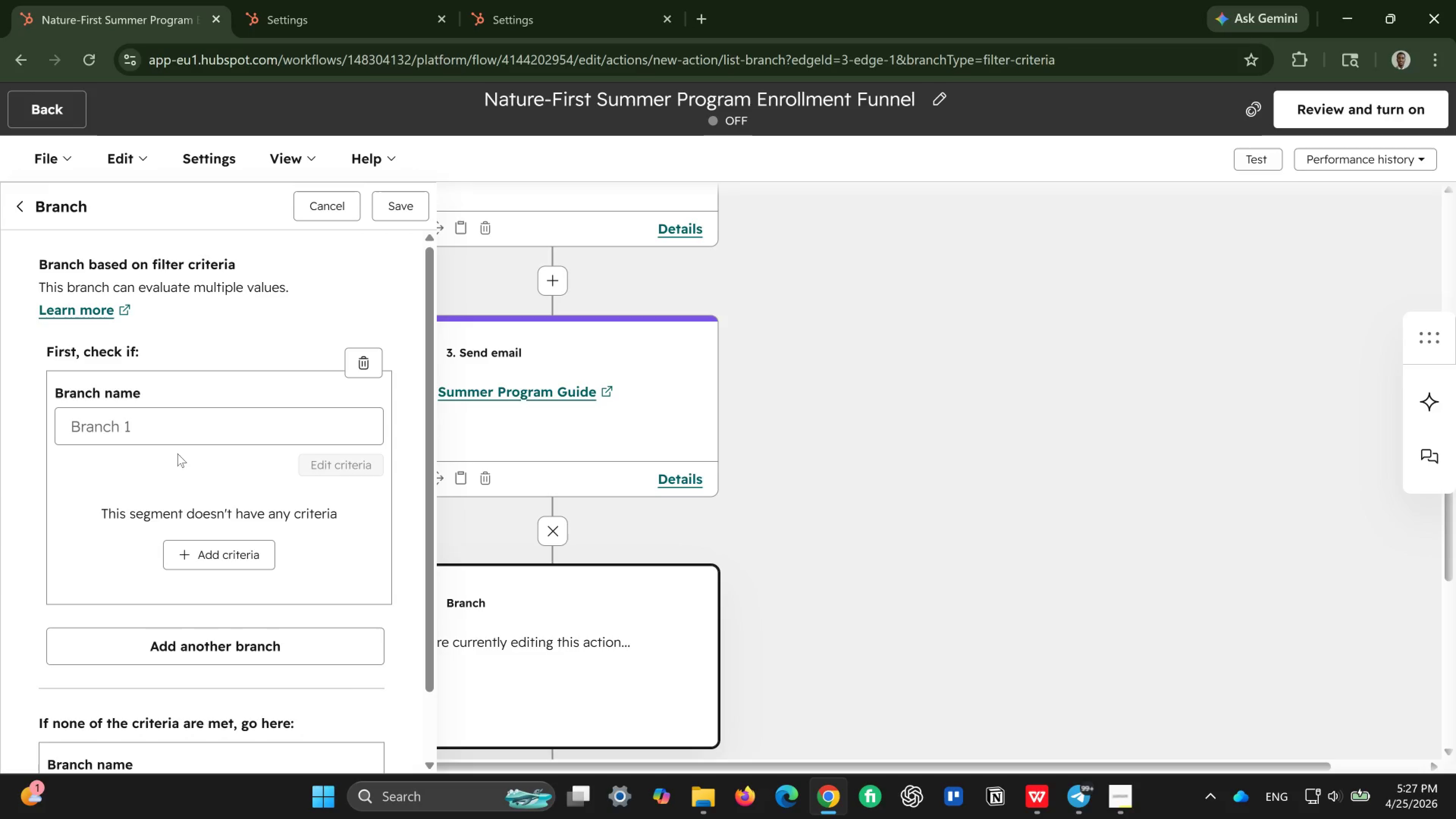 
left_click([201, 421])
 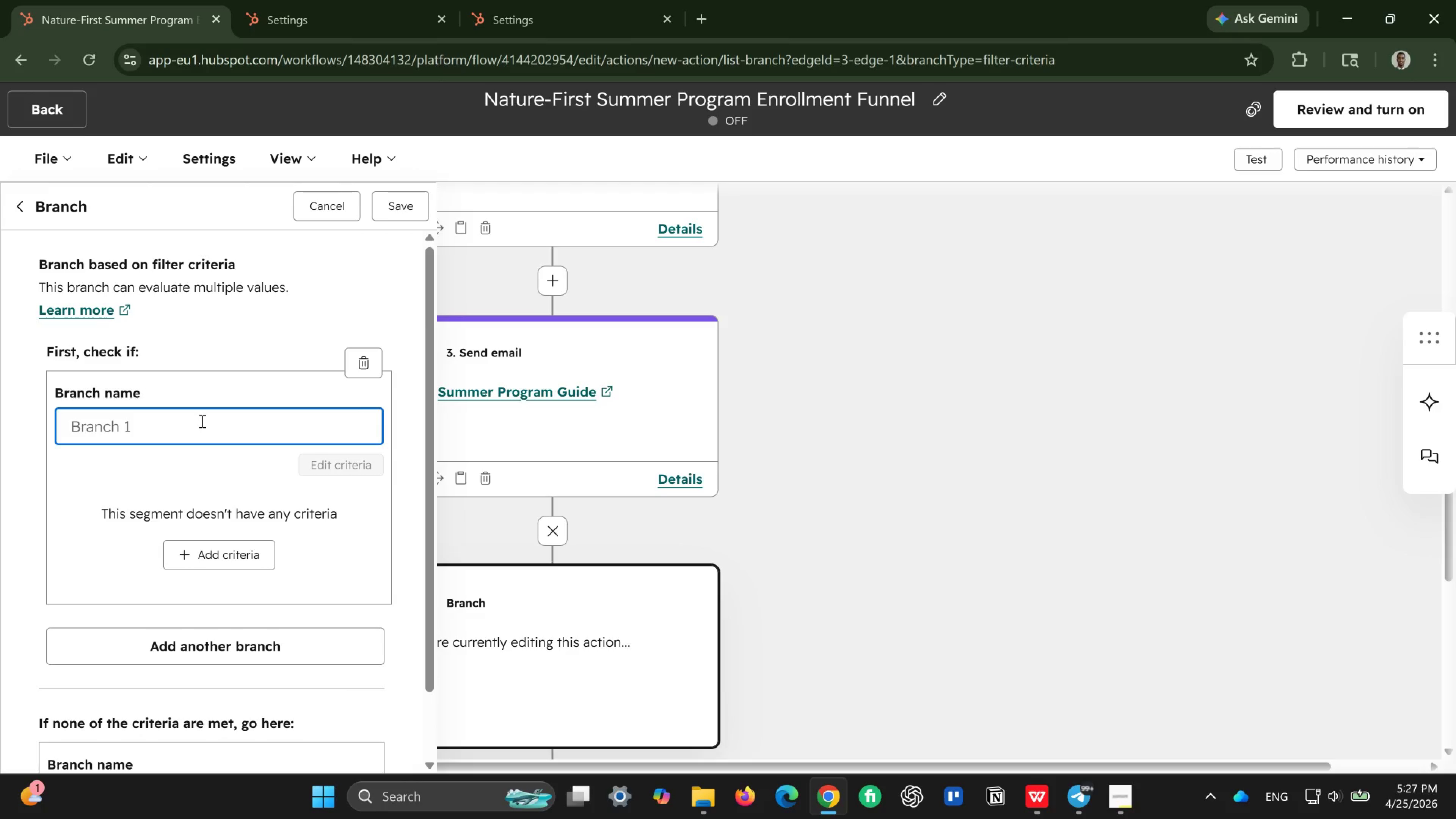 
type(Physical Kit Requested Branch)
 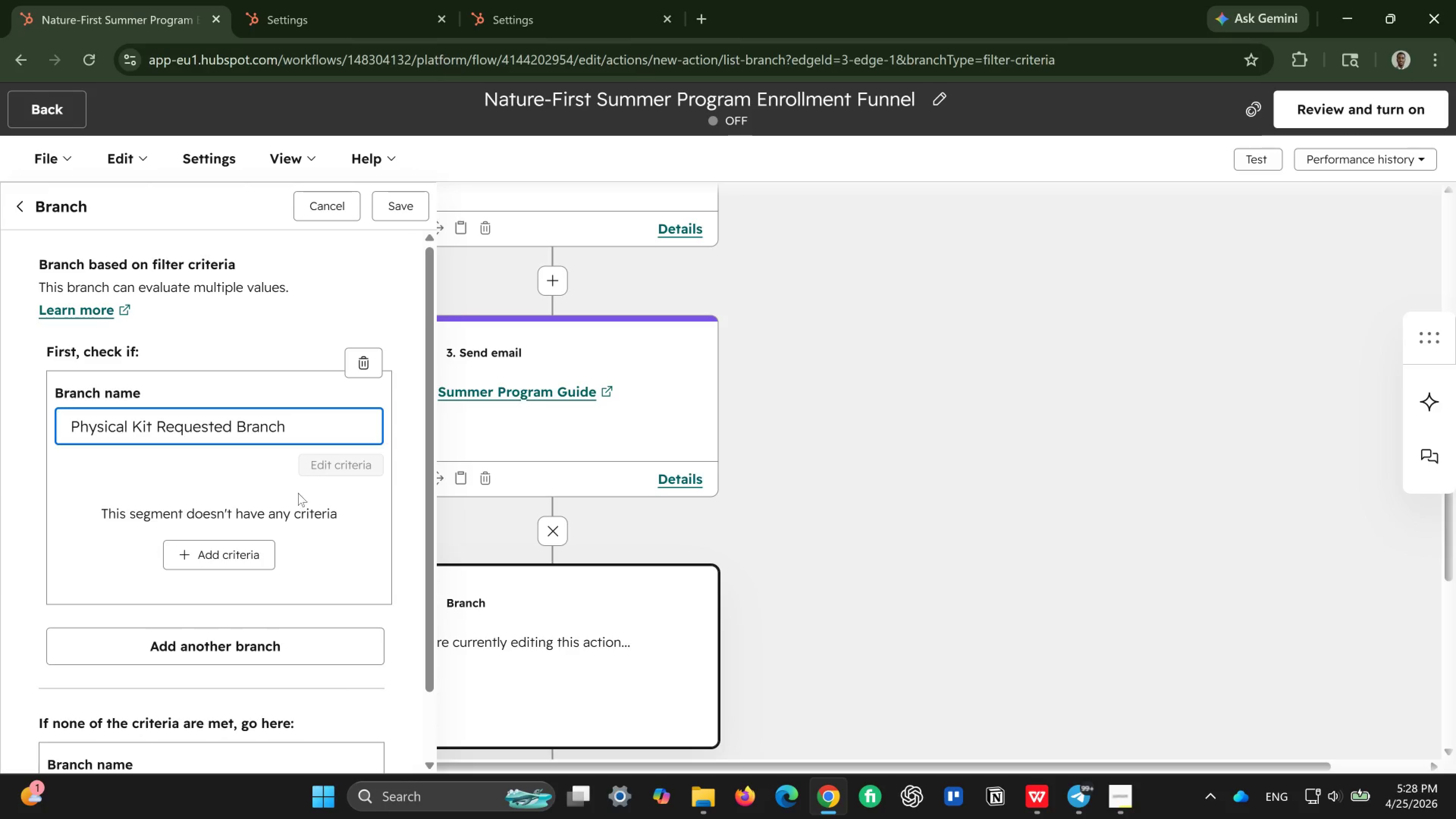 
left_click([245, 547])
 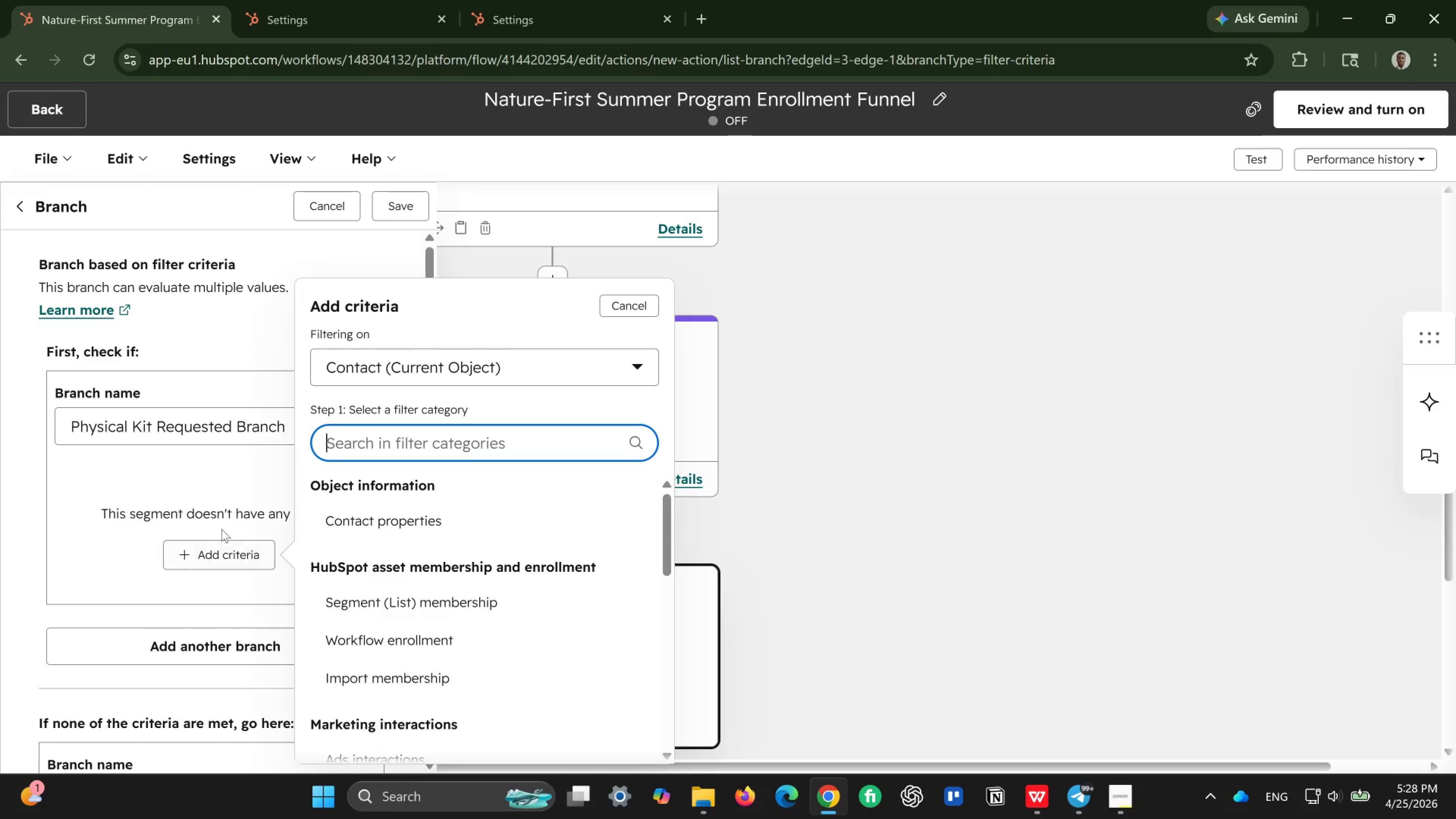 
left_click([391, 530])
 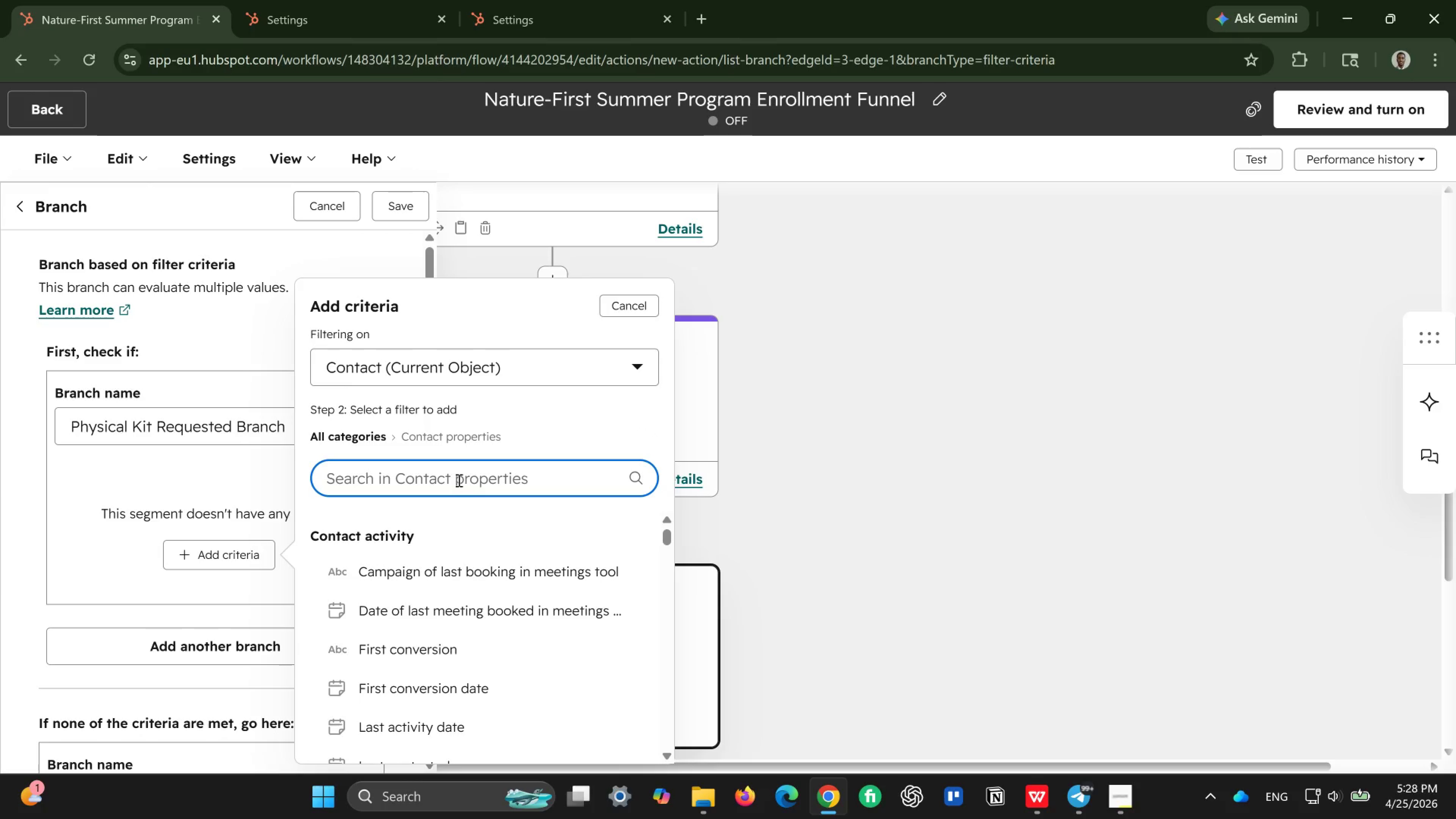 
type(physi)
 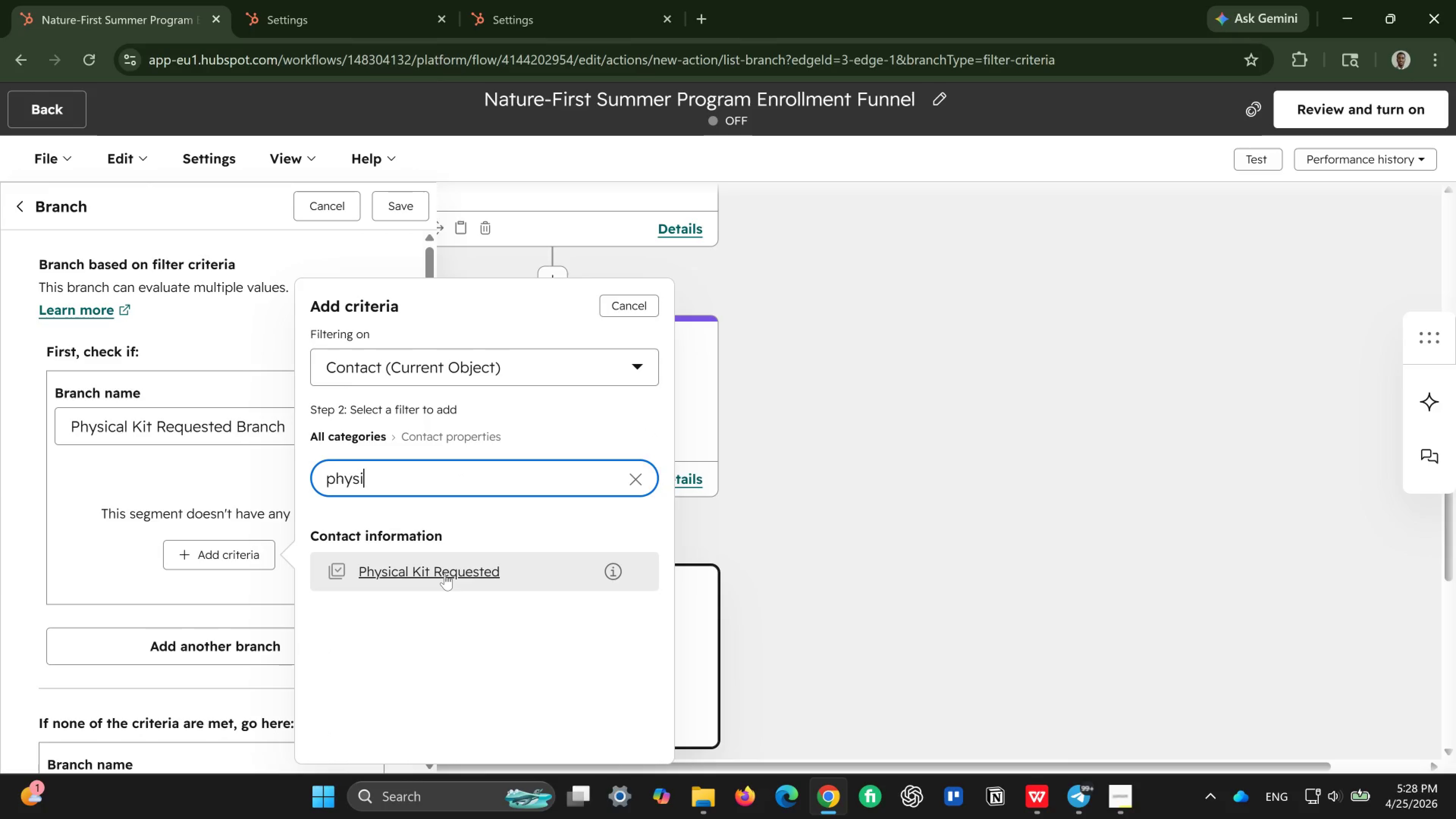 
left_click([445, 574])
 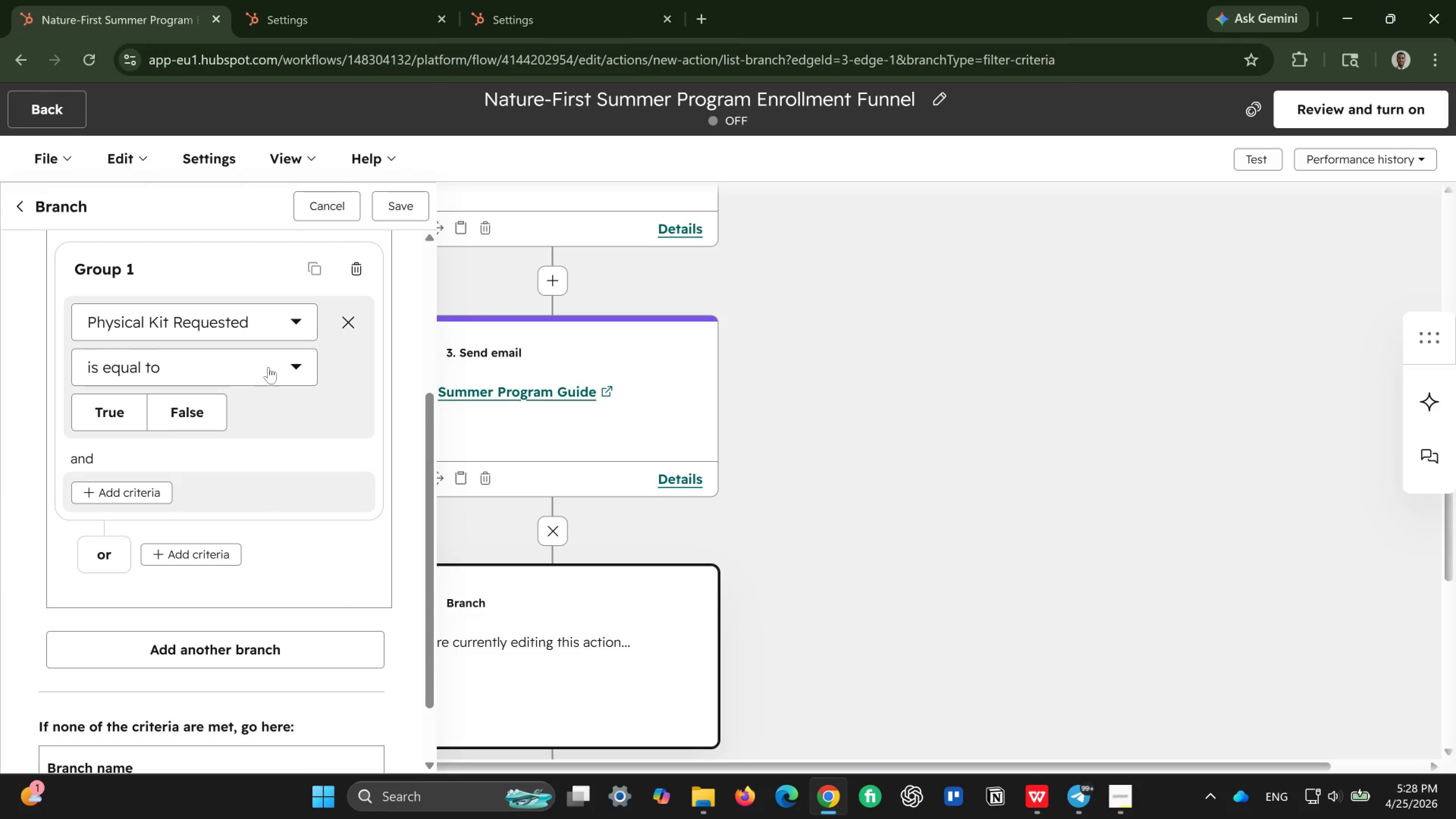 
wait(7.93)
 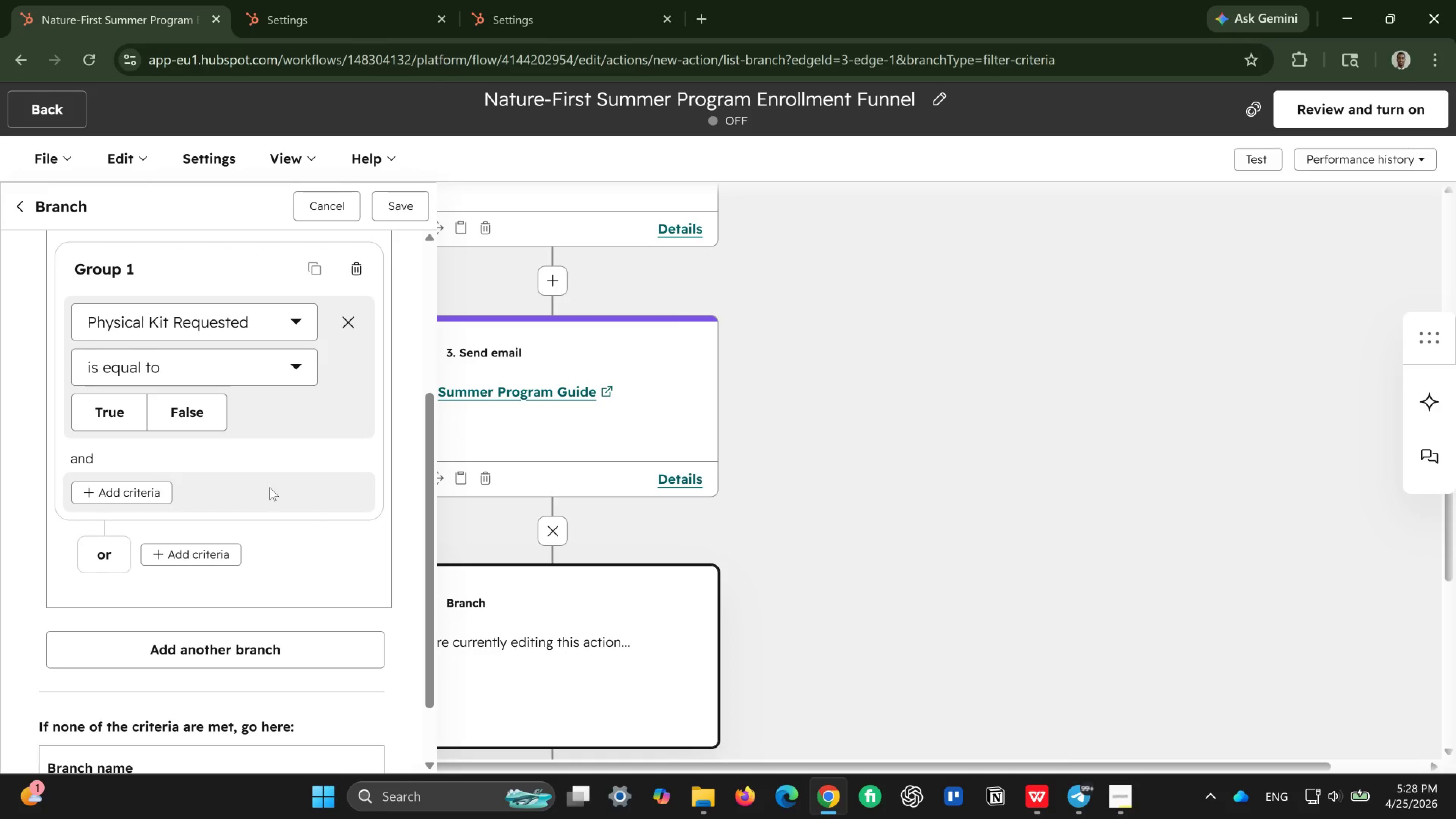 
left_click([114, 414])
 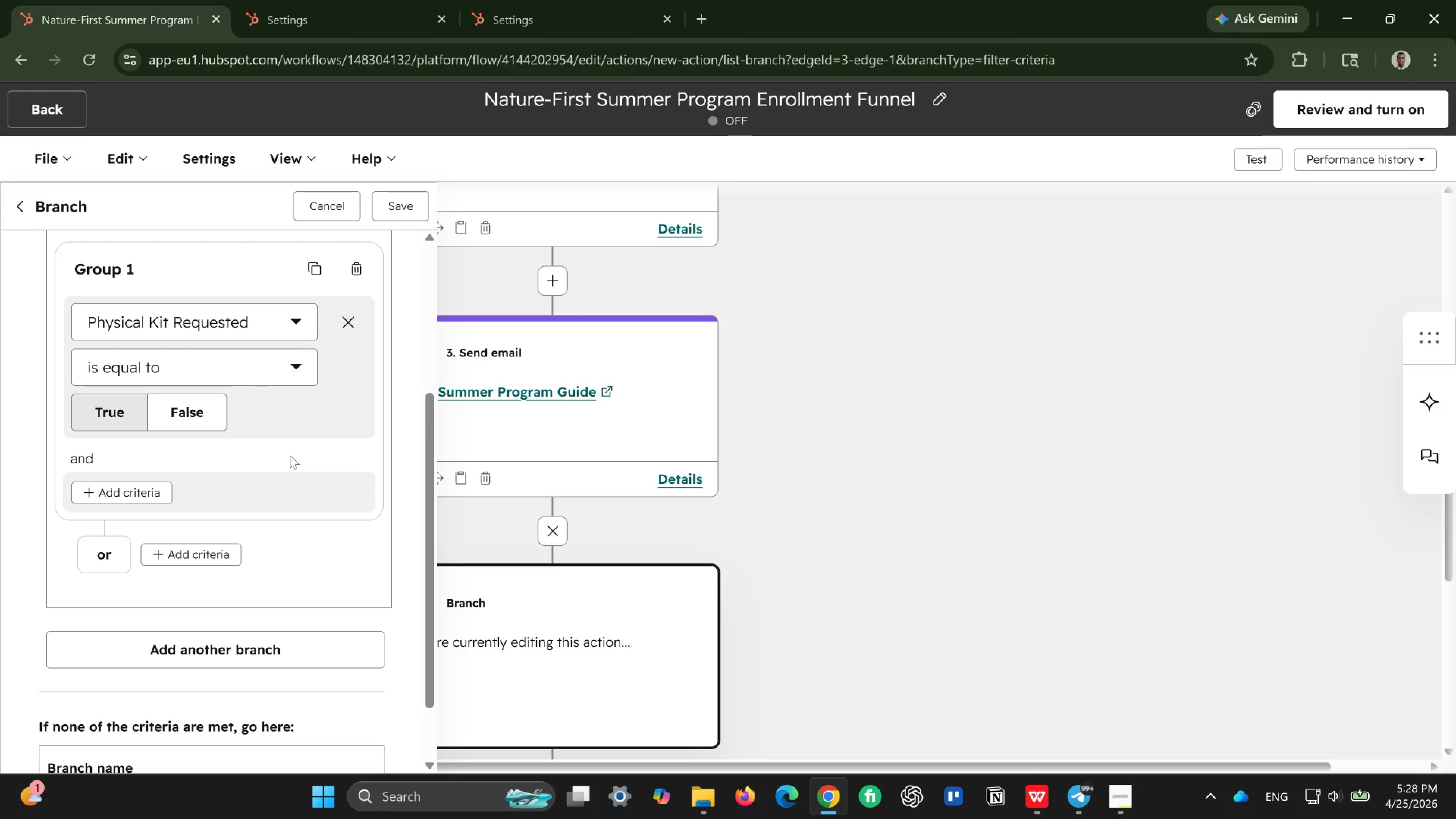 
wait(7.38)
 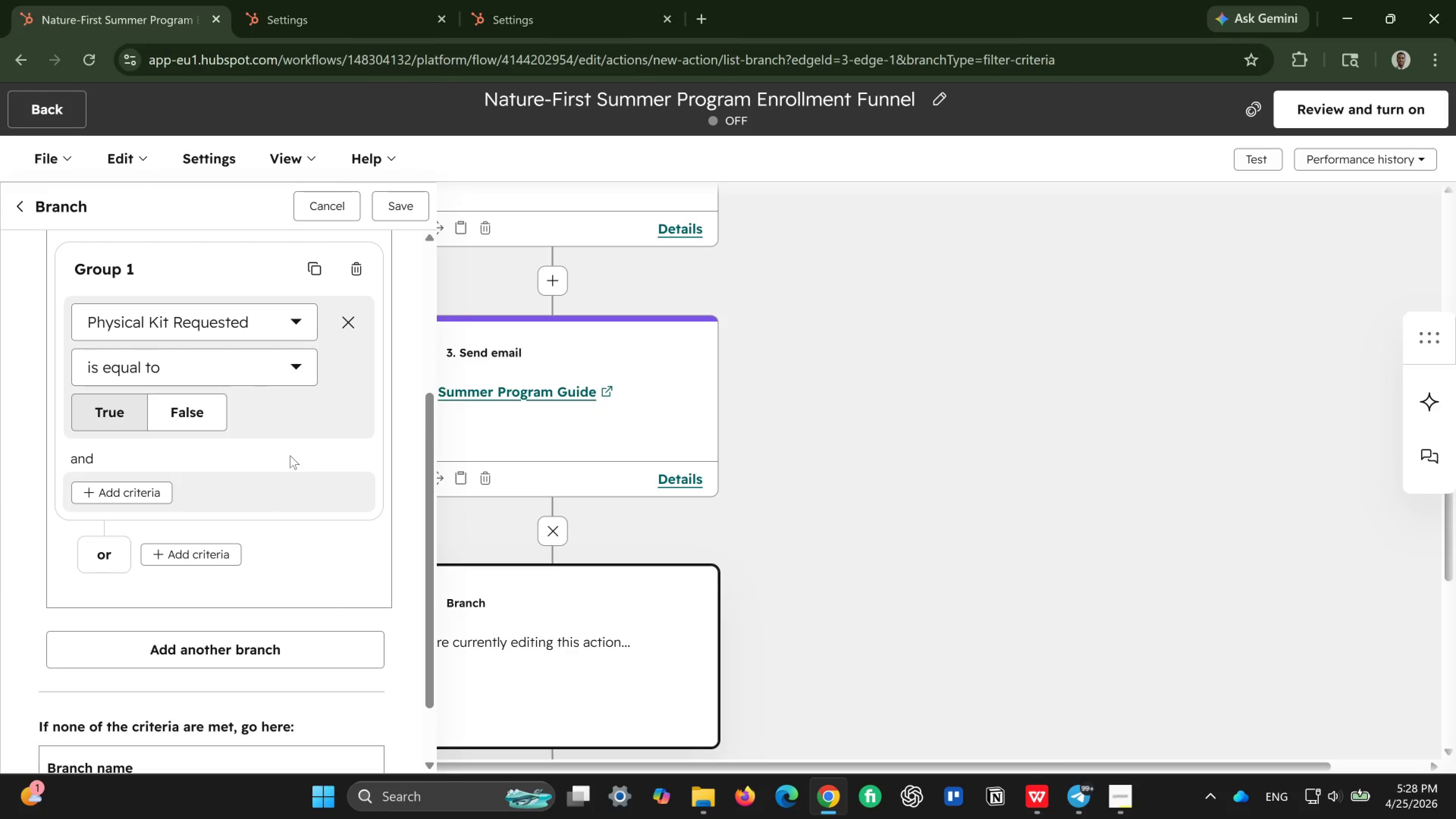 
left_click([402, 205])
 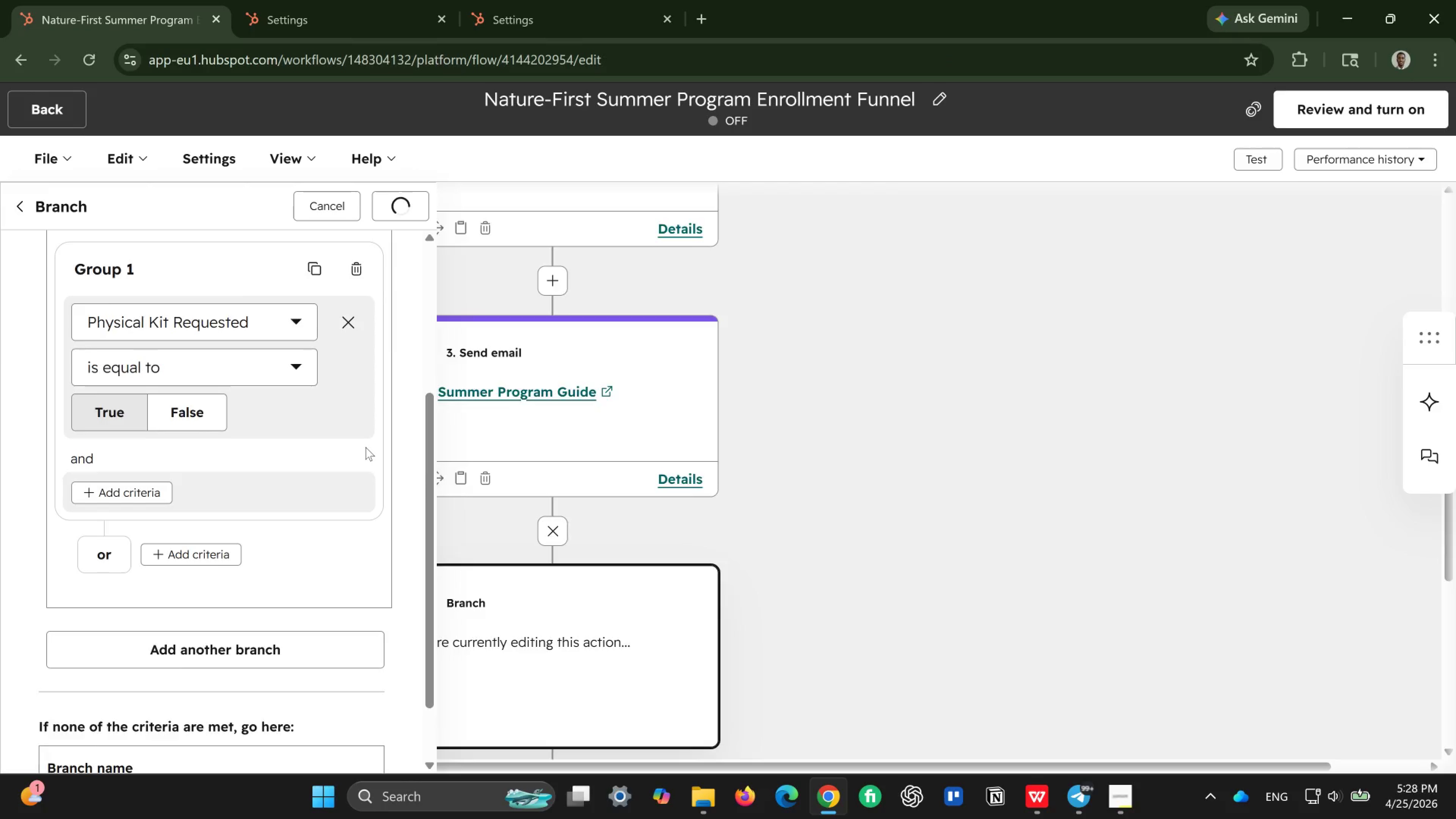 
wait(5.55)
 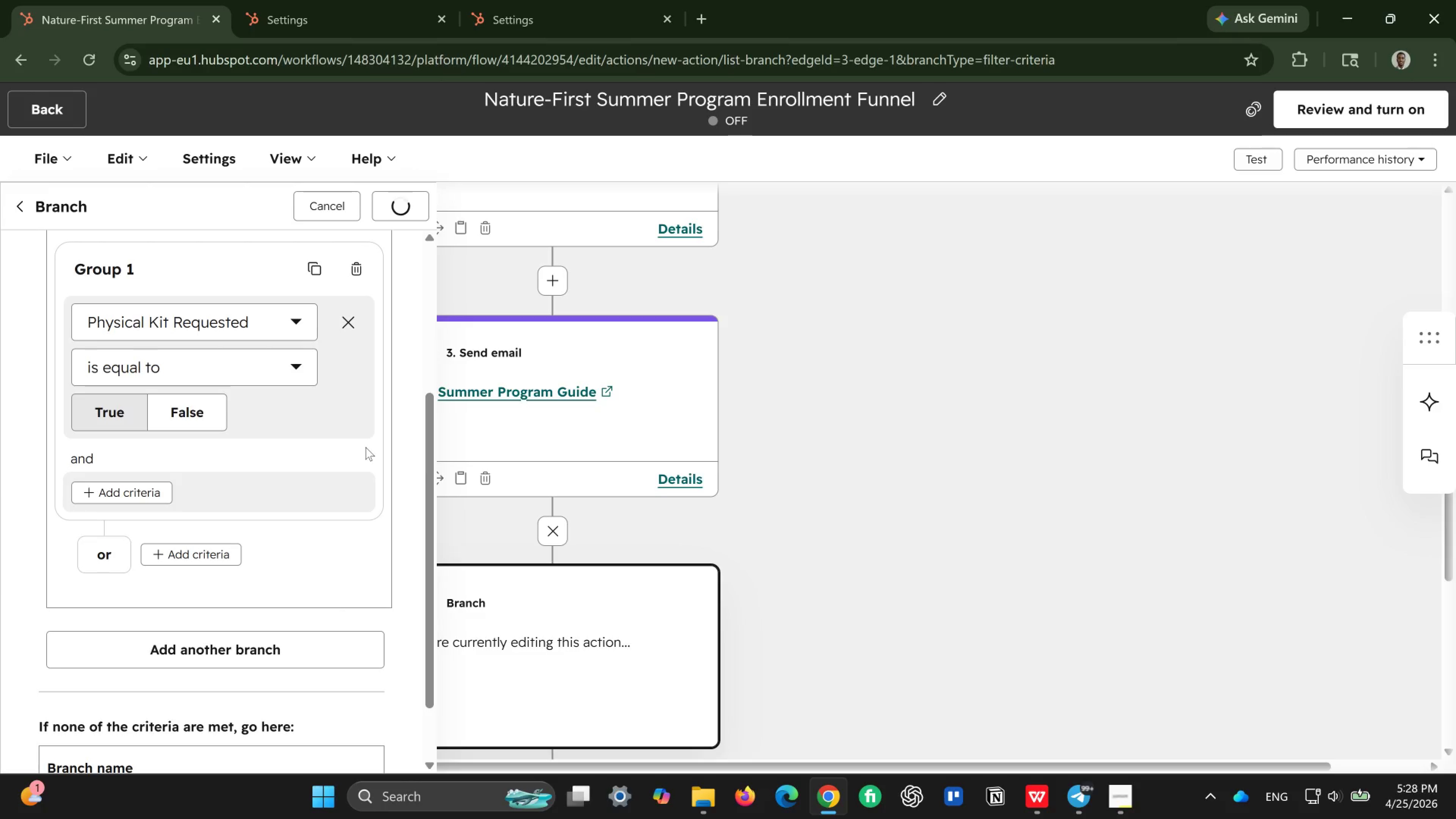 
scroll: coordinate [549, 496], scroll_direction: down, amount: 2.0
 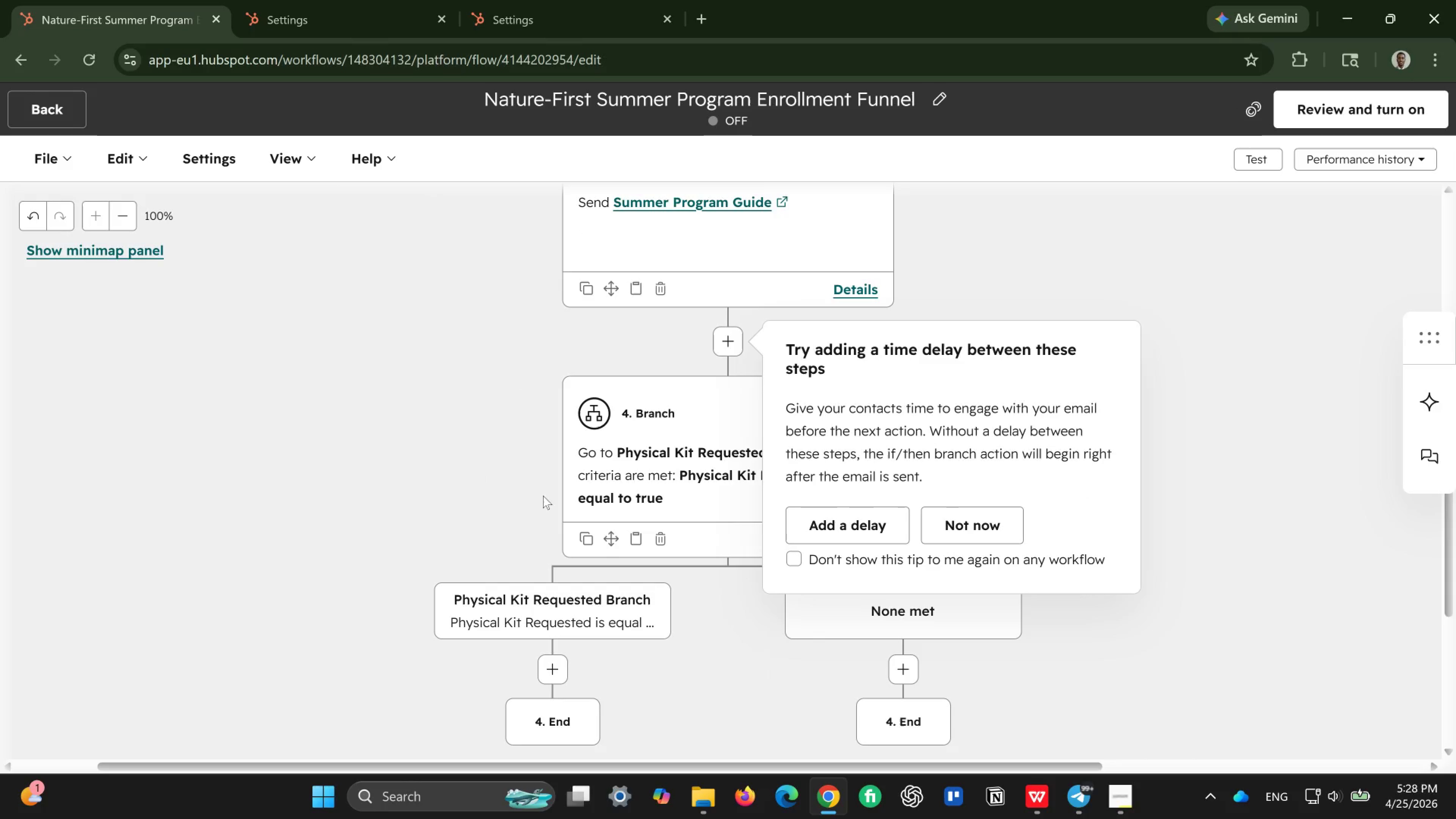 
wait(9.34)
 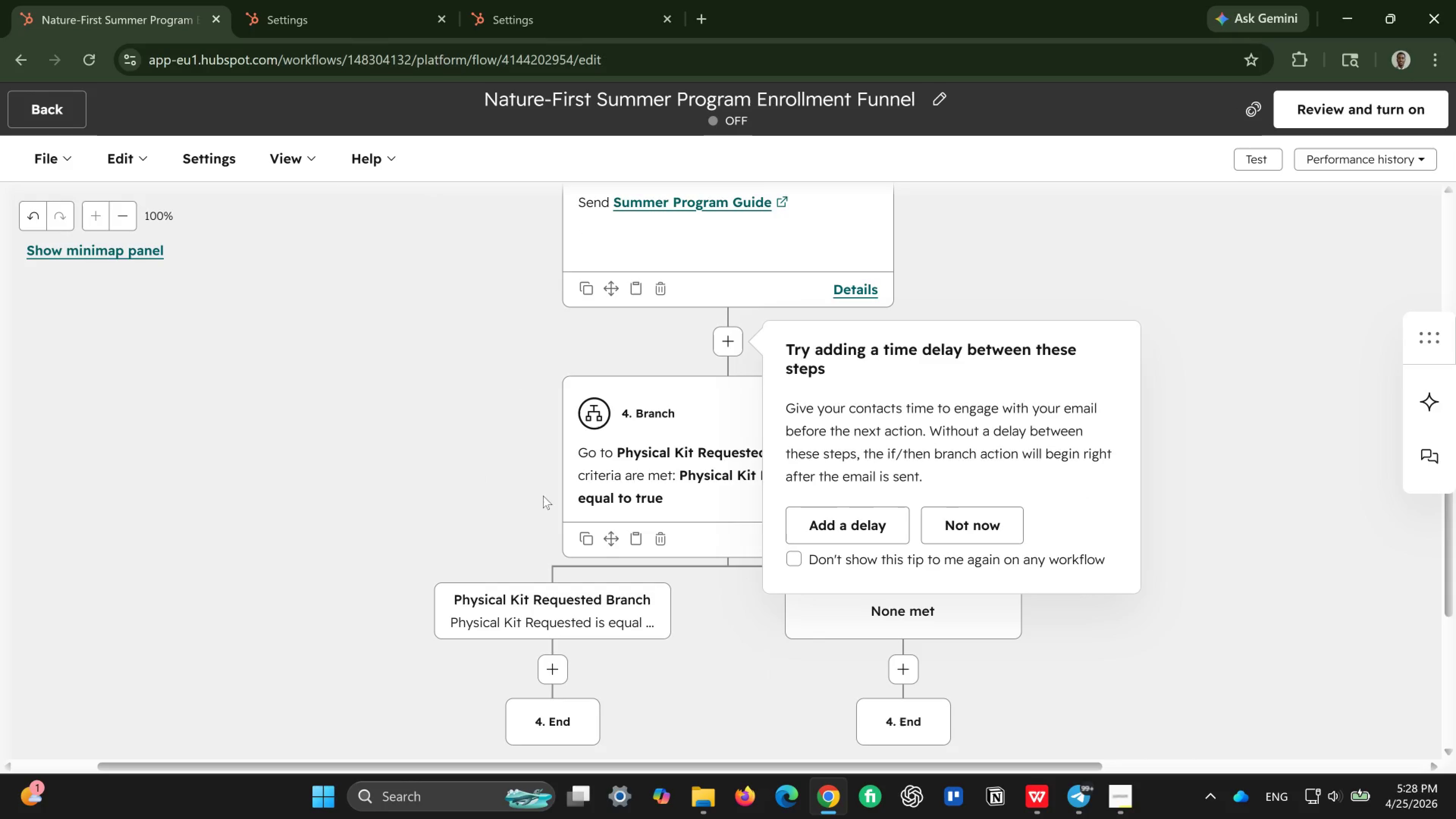 
left_click([1005, 529])
 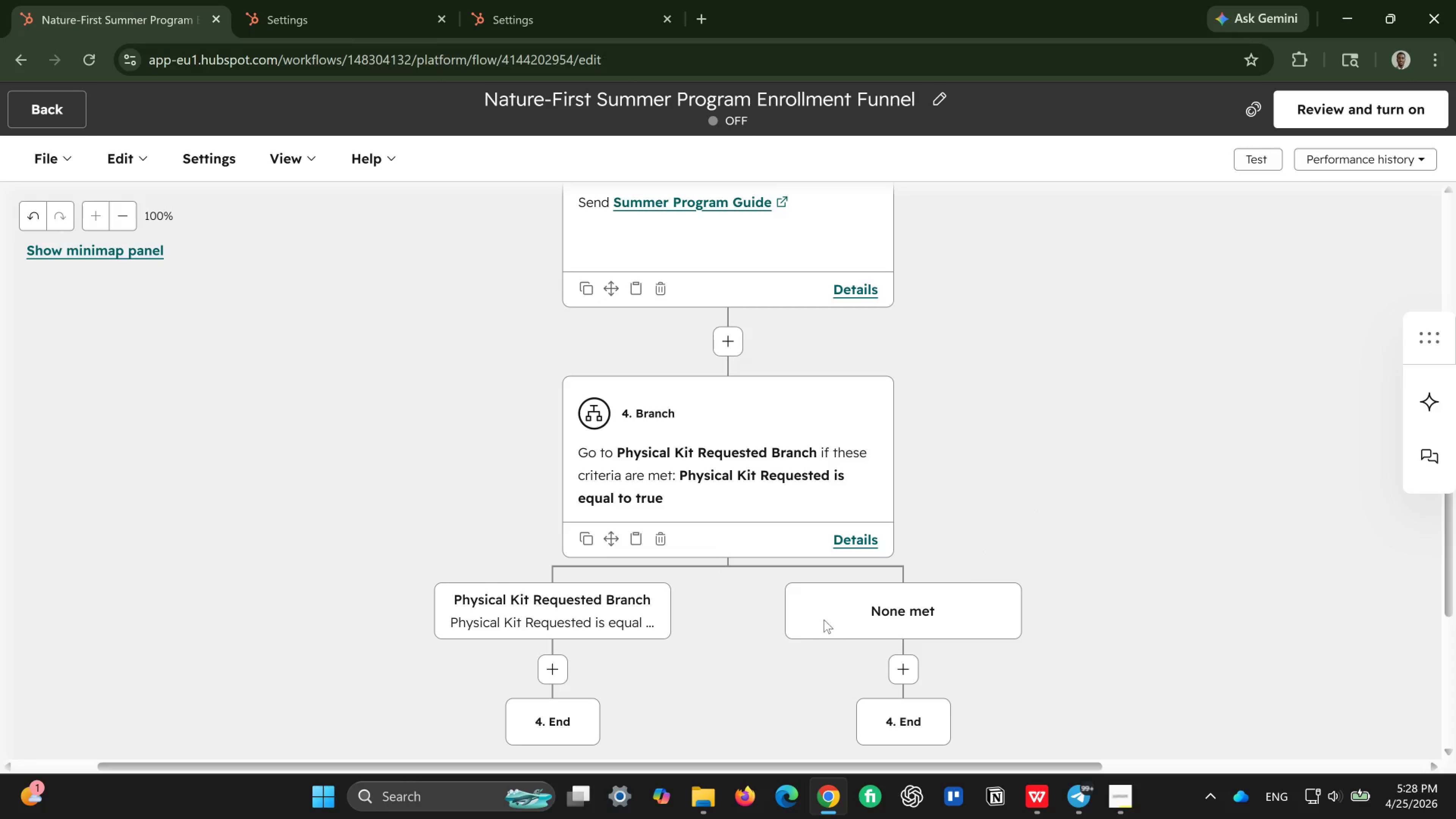 
scroll: coordinate [800, 623], scroll_direction: down, amount: 1.0
 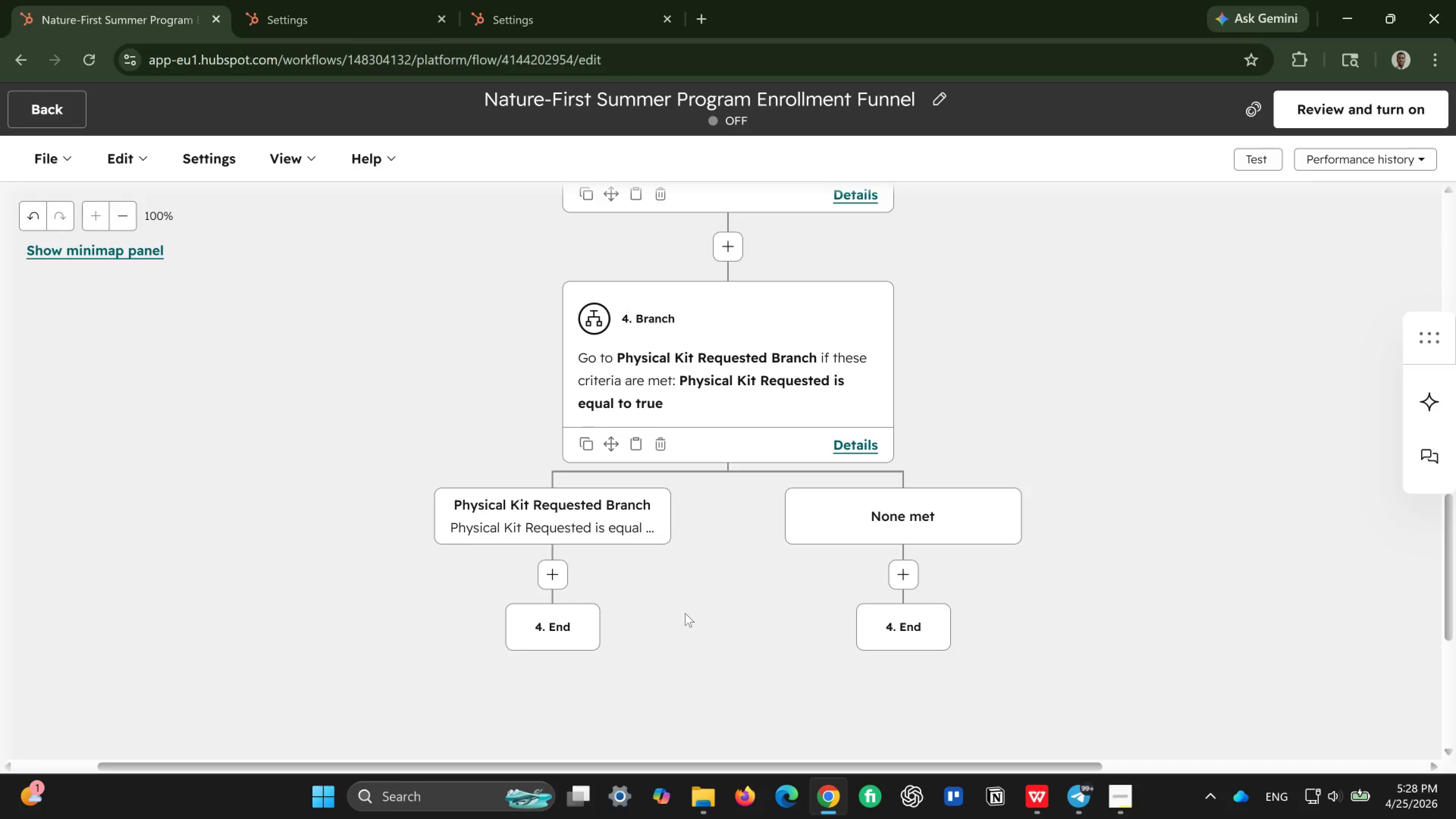 
wait(12.79)
 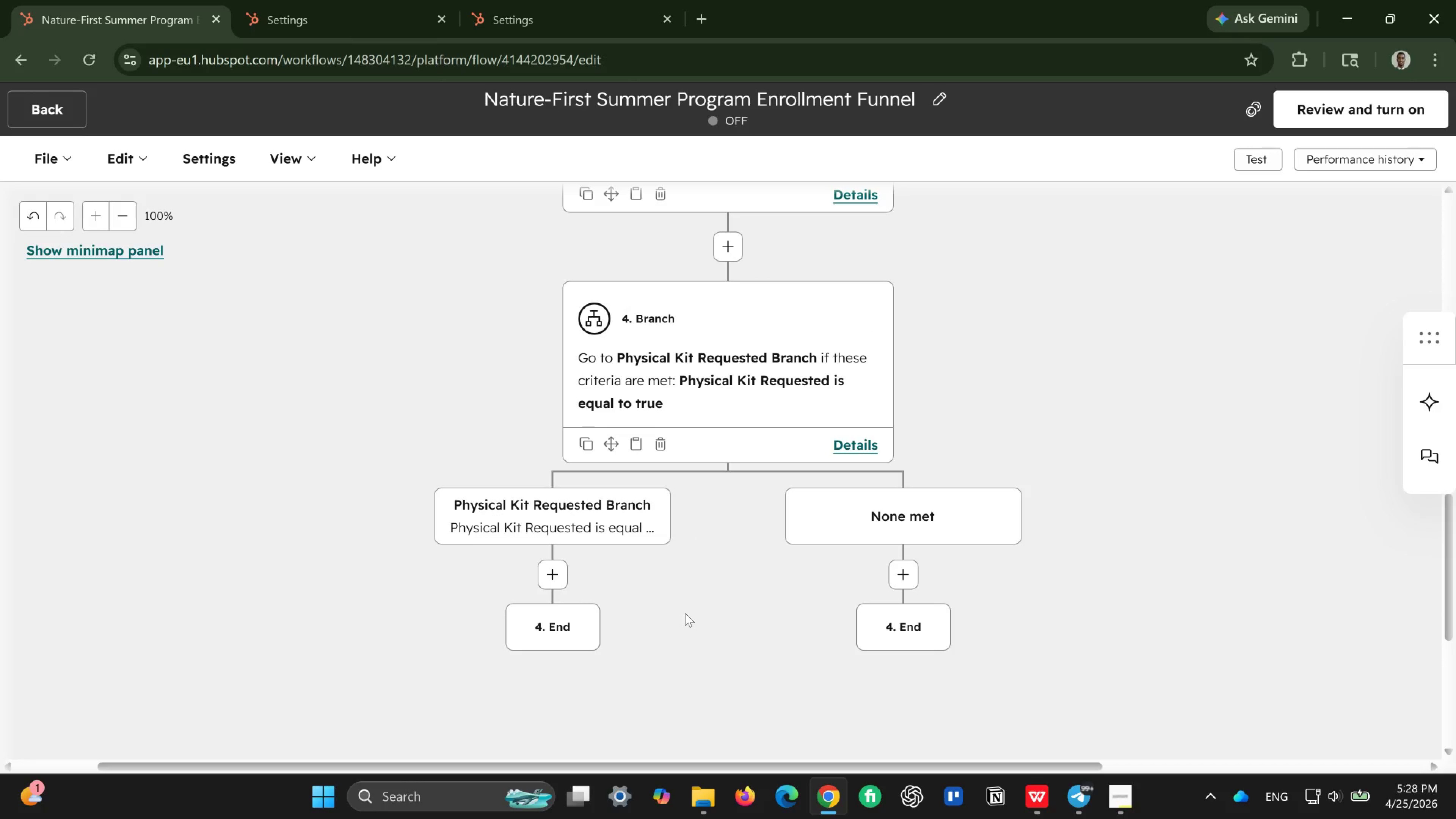 
scroll: coordinate [610, 607], scroll_direction: down, amount: 1.0
 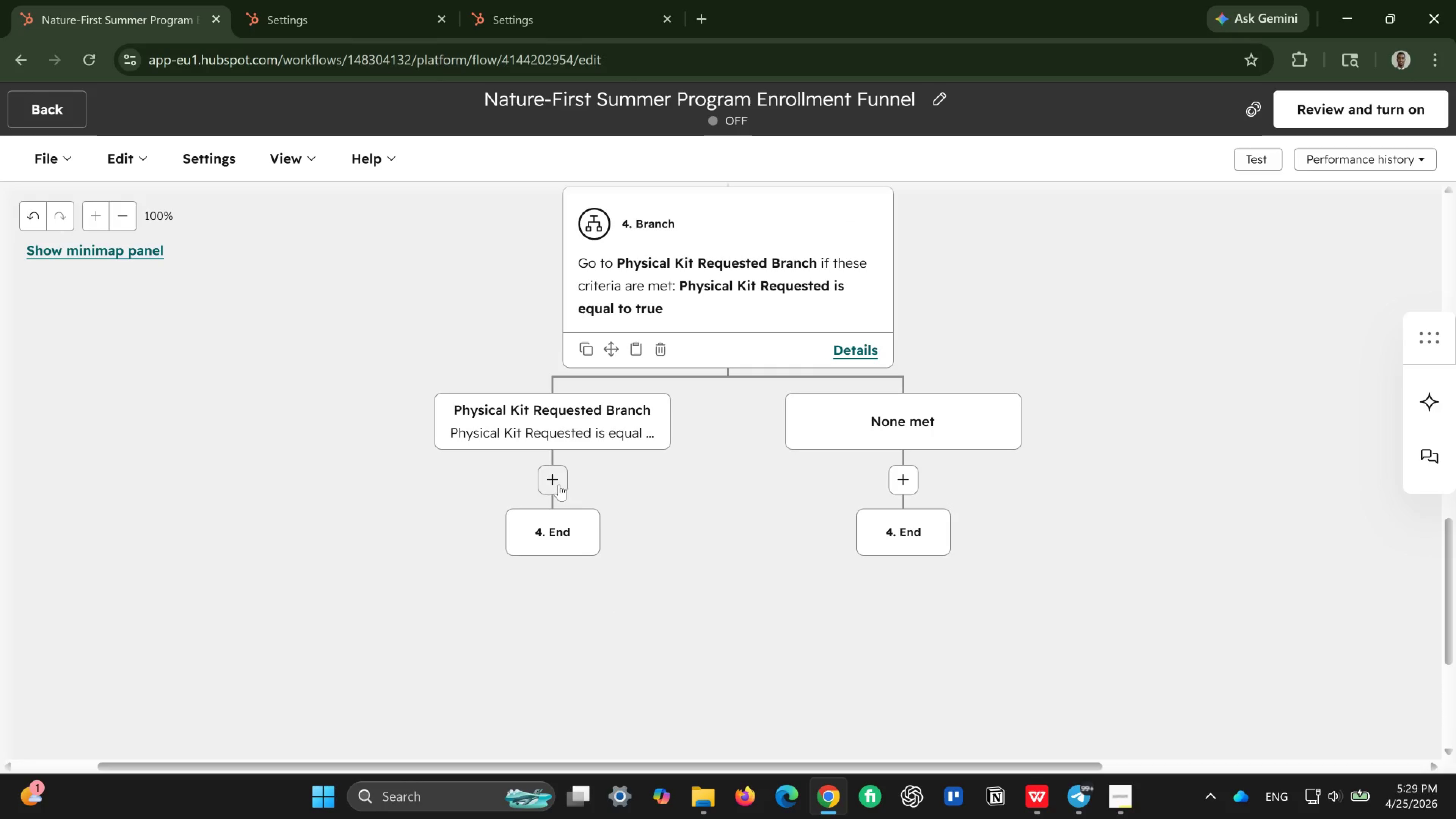 
left_click([559, 485])
 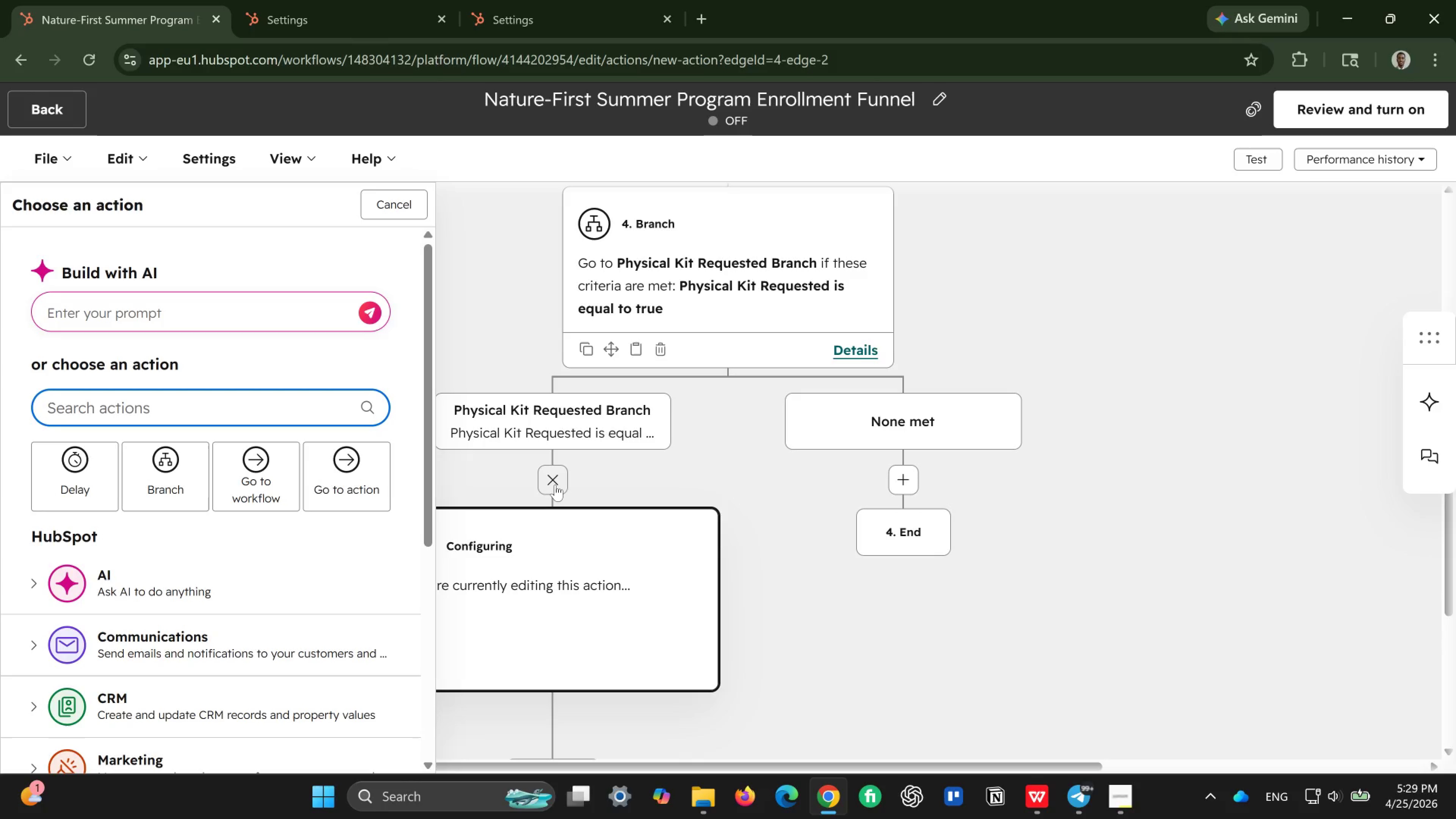 
wait(8.23)
 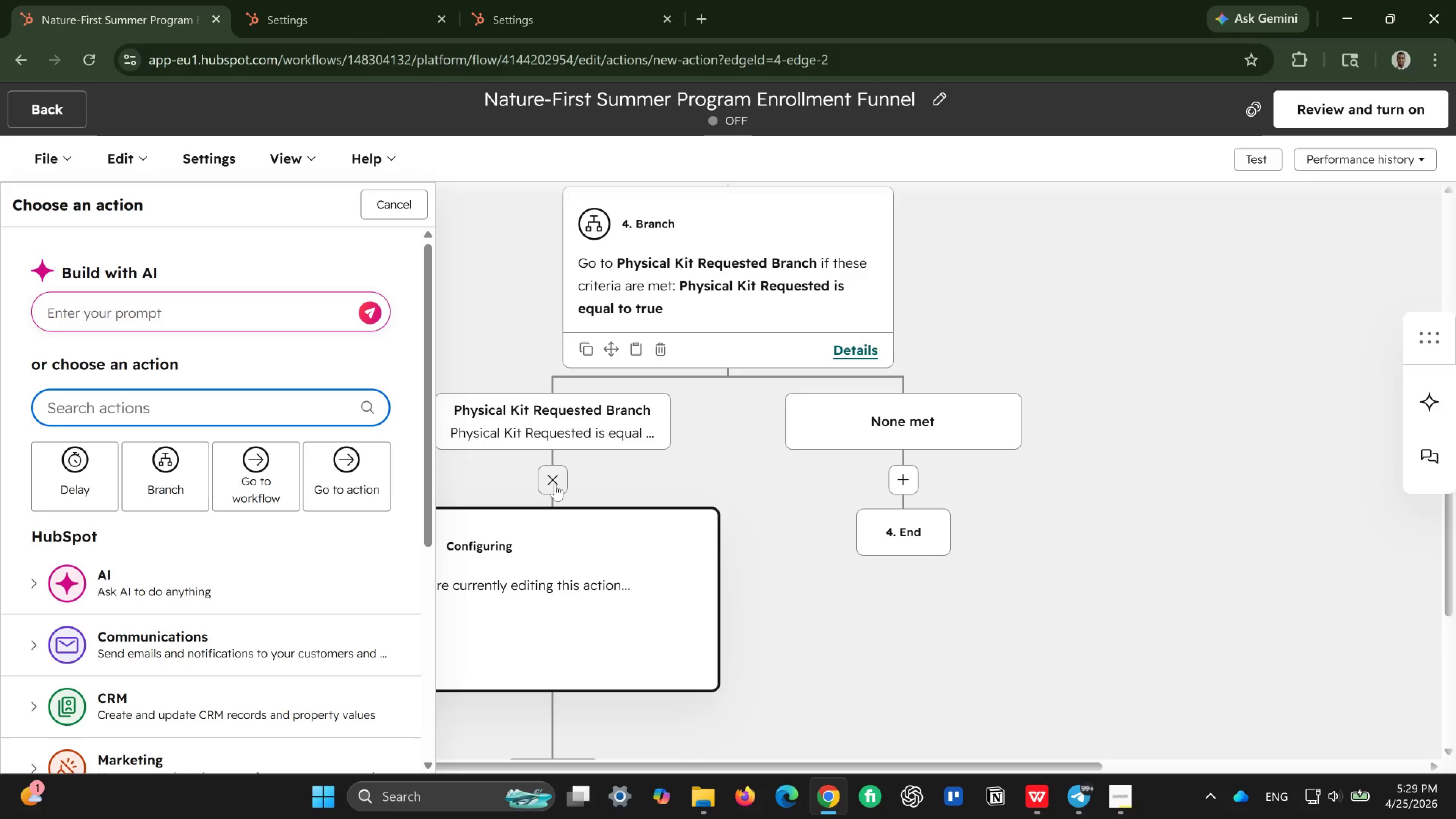 
scroll: coordinate [340, 610], scroll_direction: down, amount: 1.0
 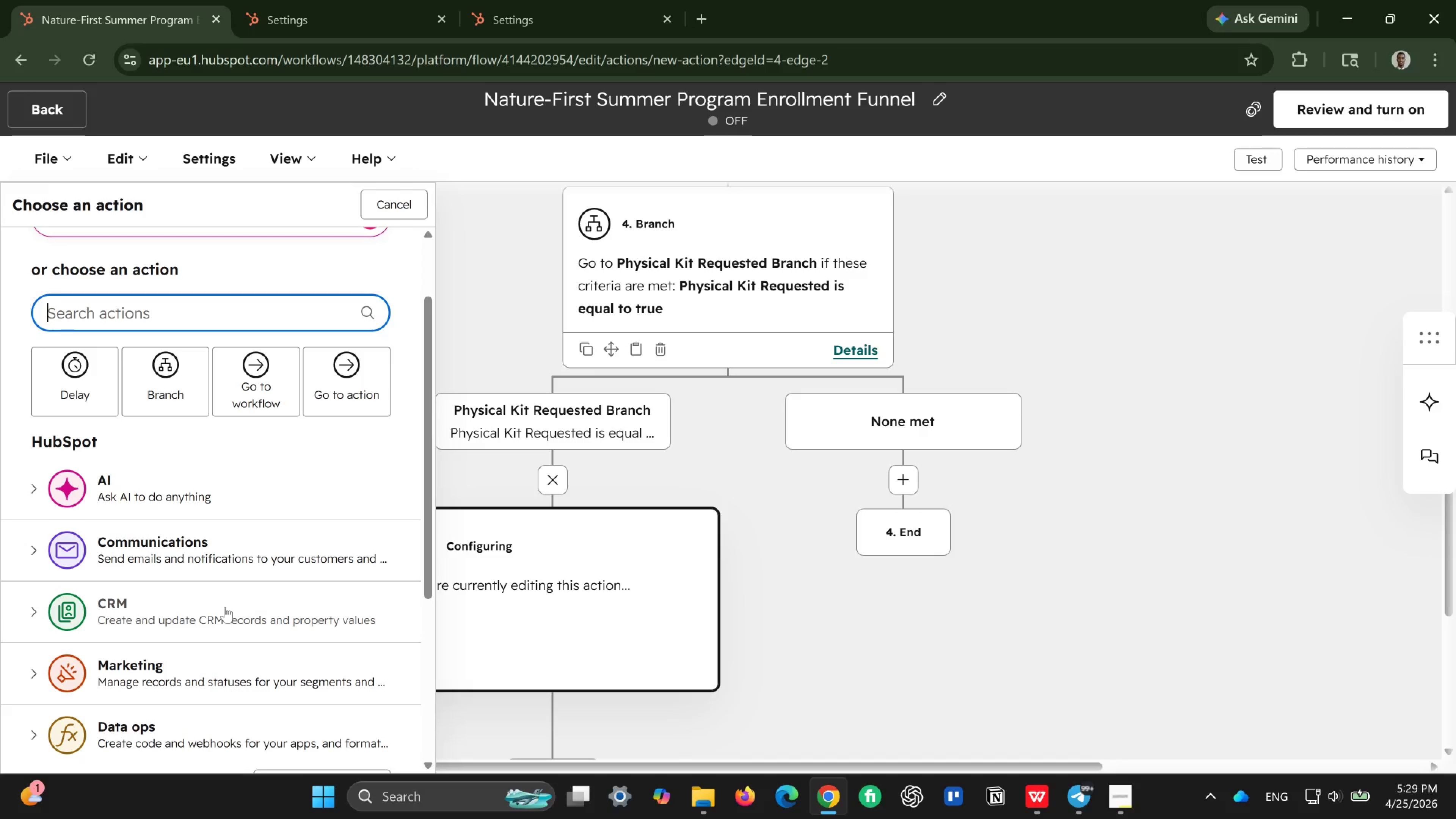 
left_click([225, 607])
 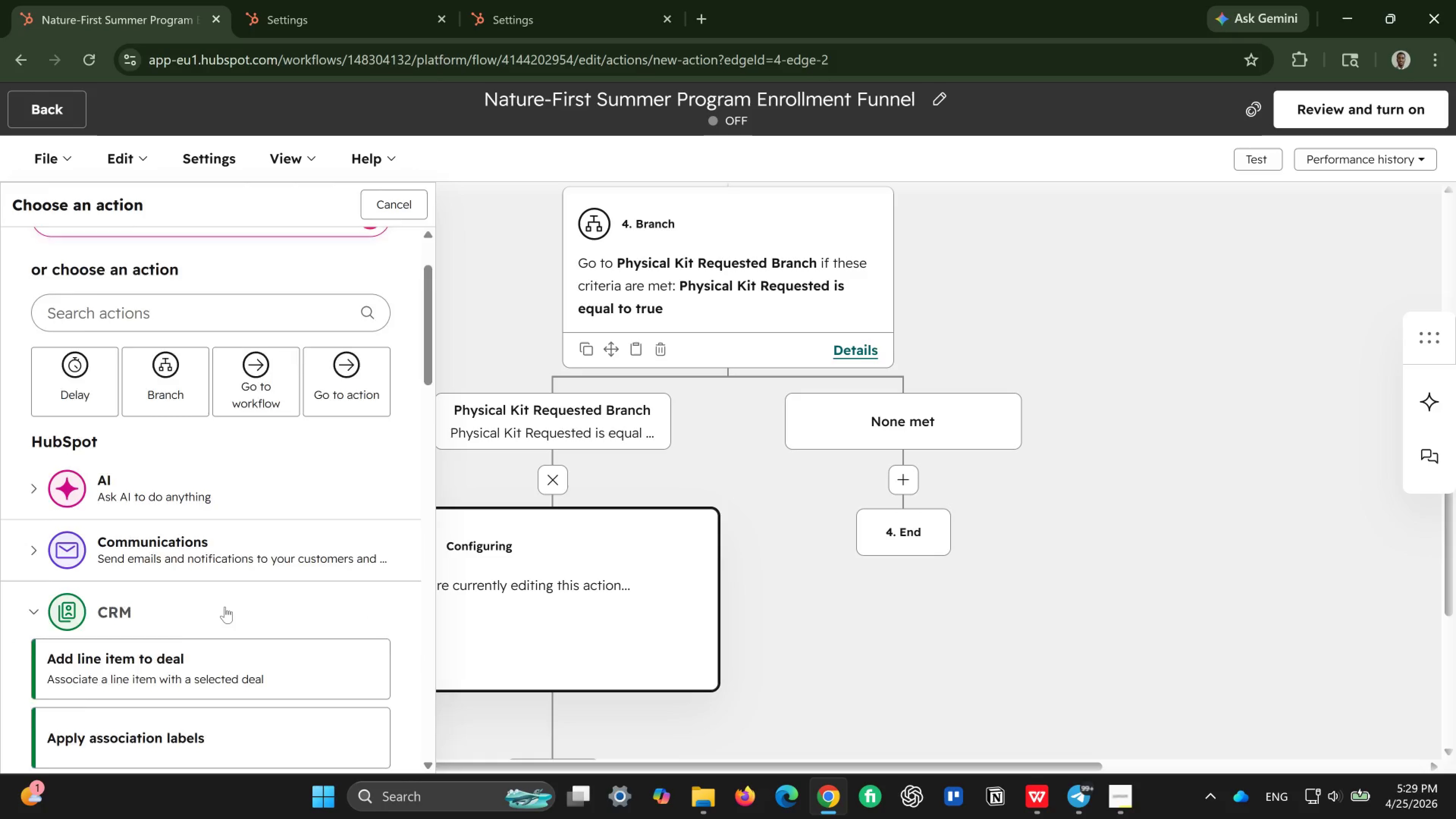 
scroll: coordinate [225, 607], scroll_direction: down, amount: 2.0
 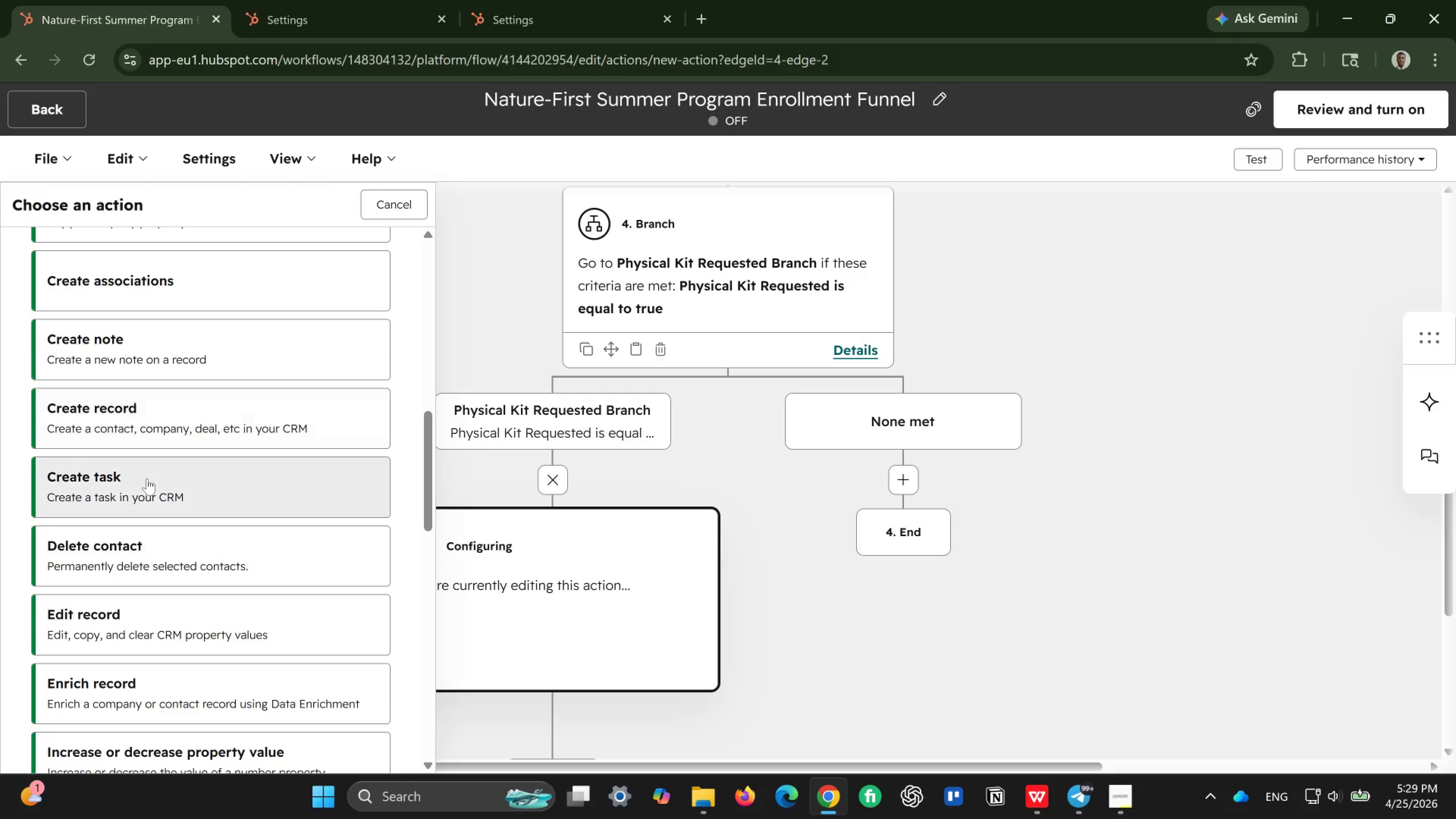 
left_click([147, 479])
 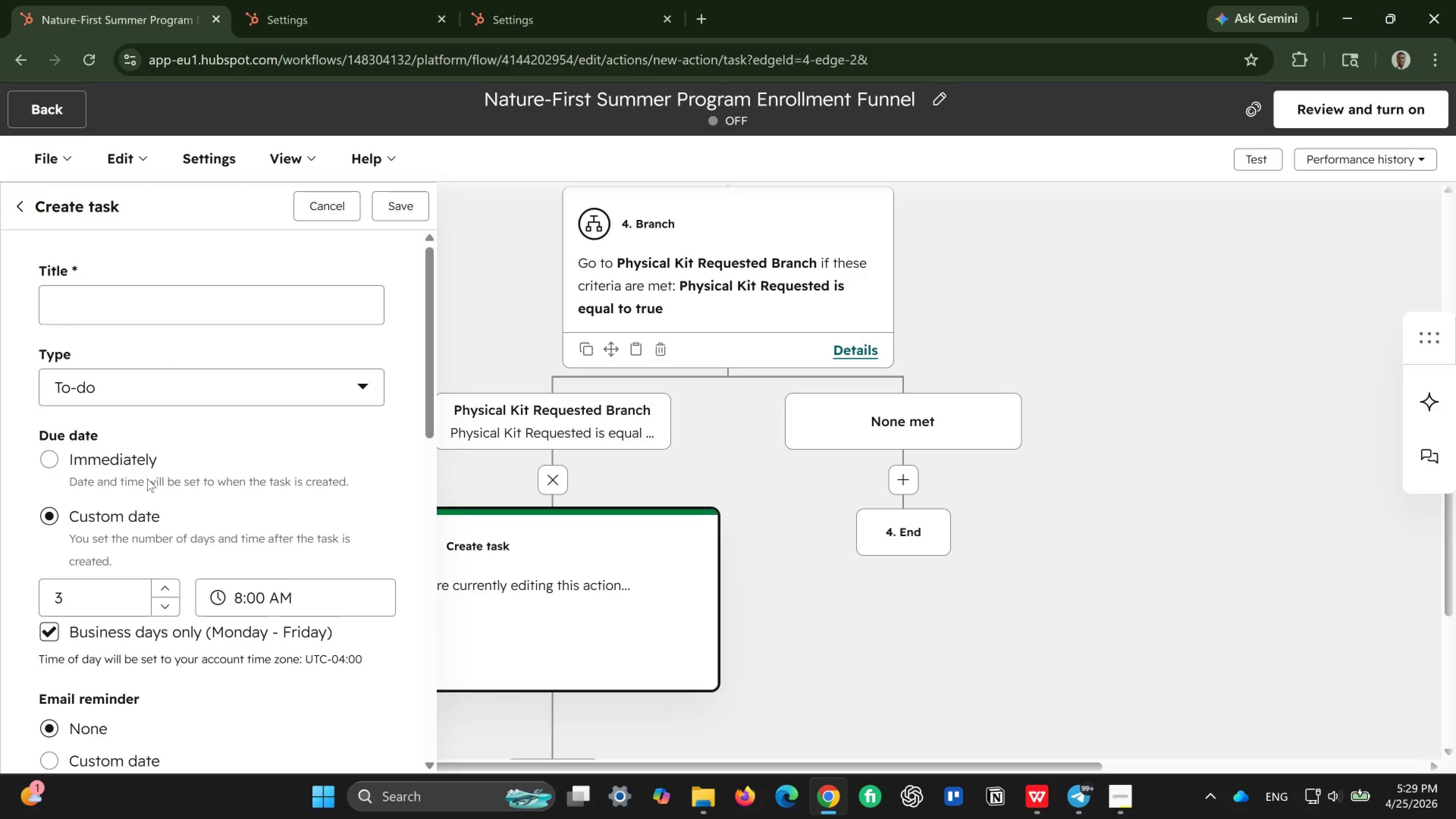 
wait(5.67)
 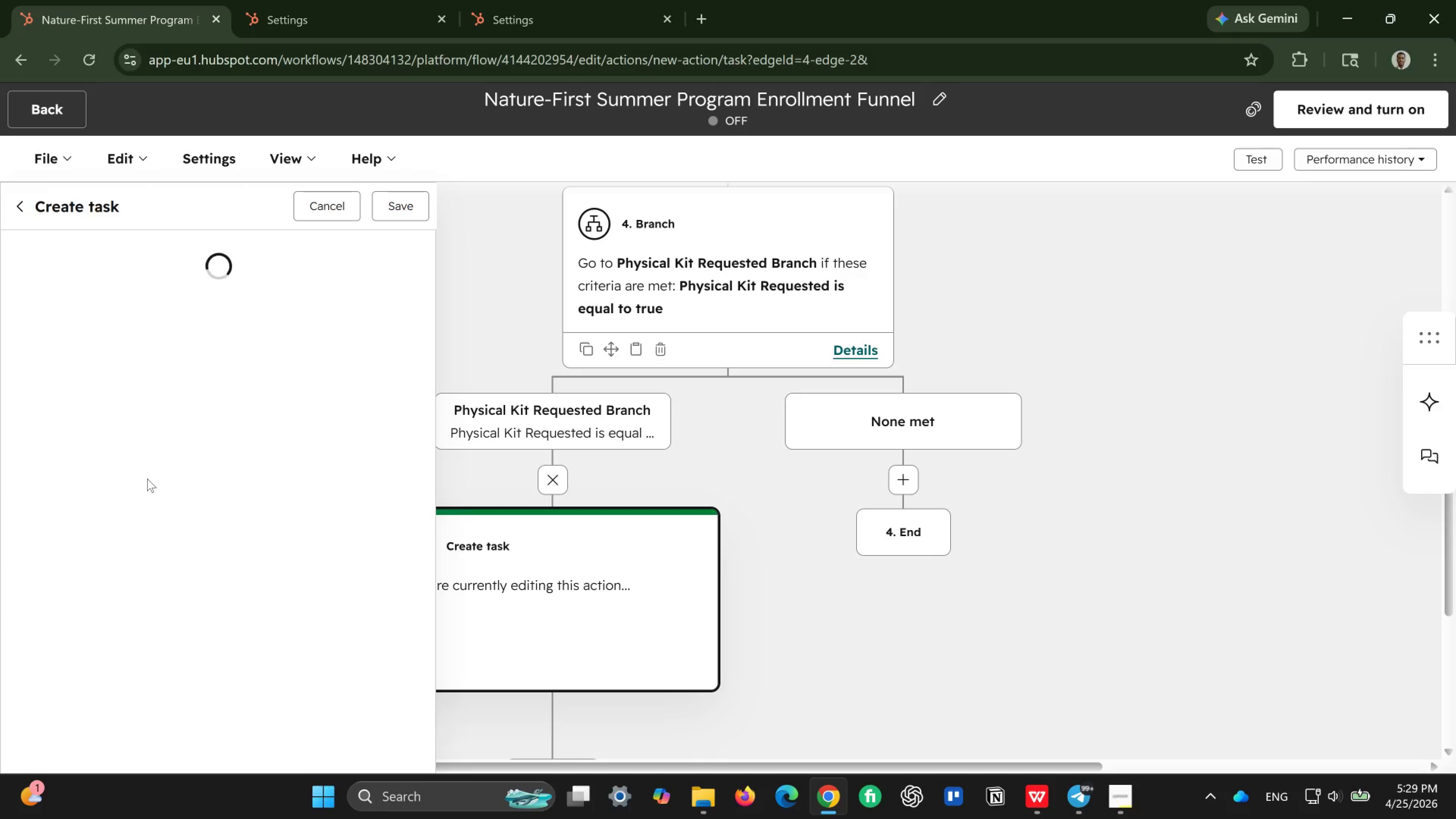 
left_click([103, 298])
 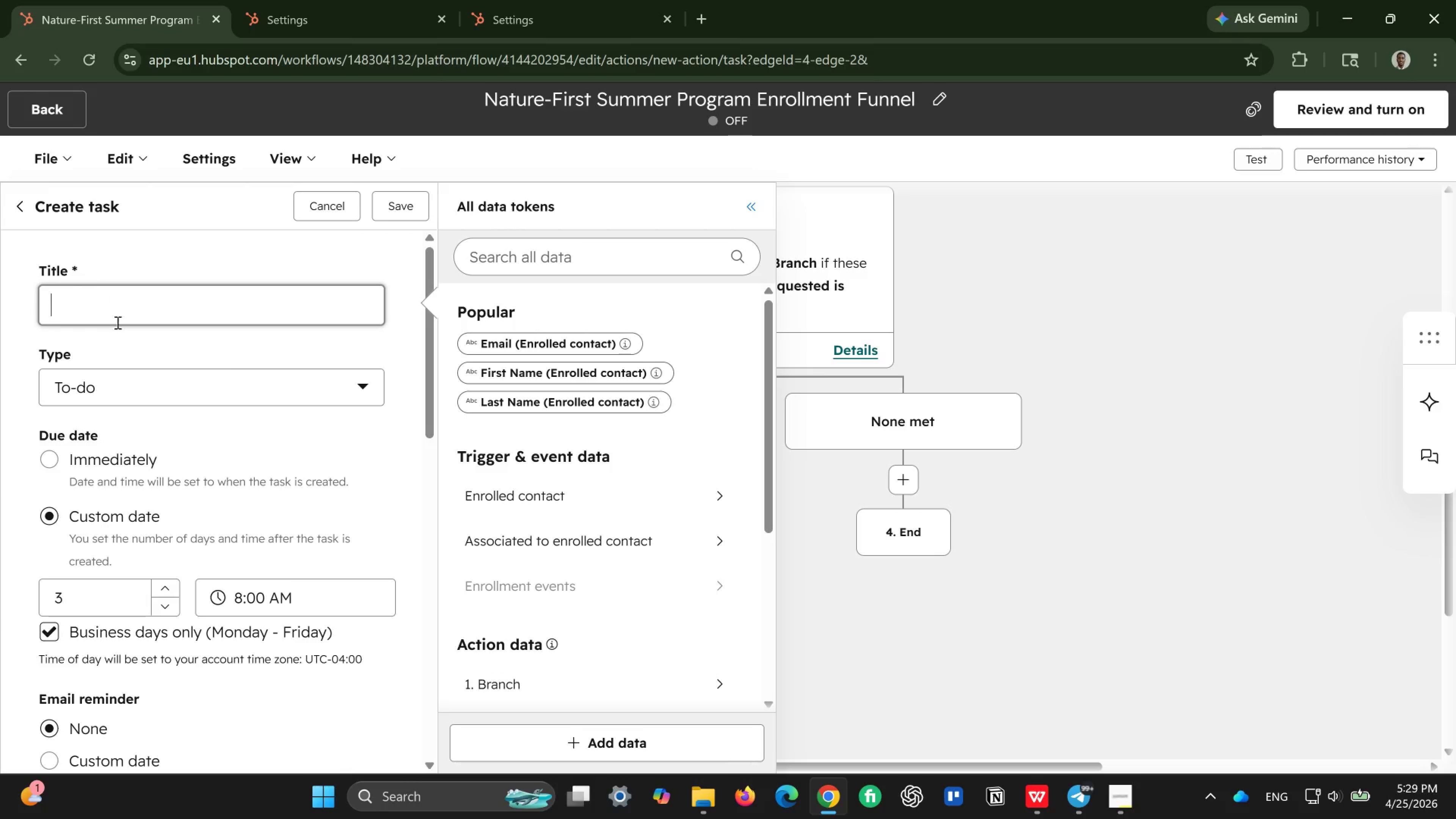 
wait(12.84)
 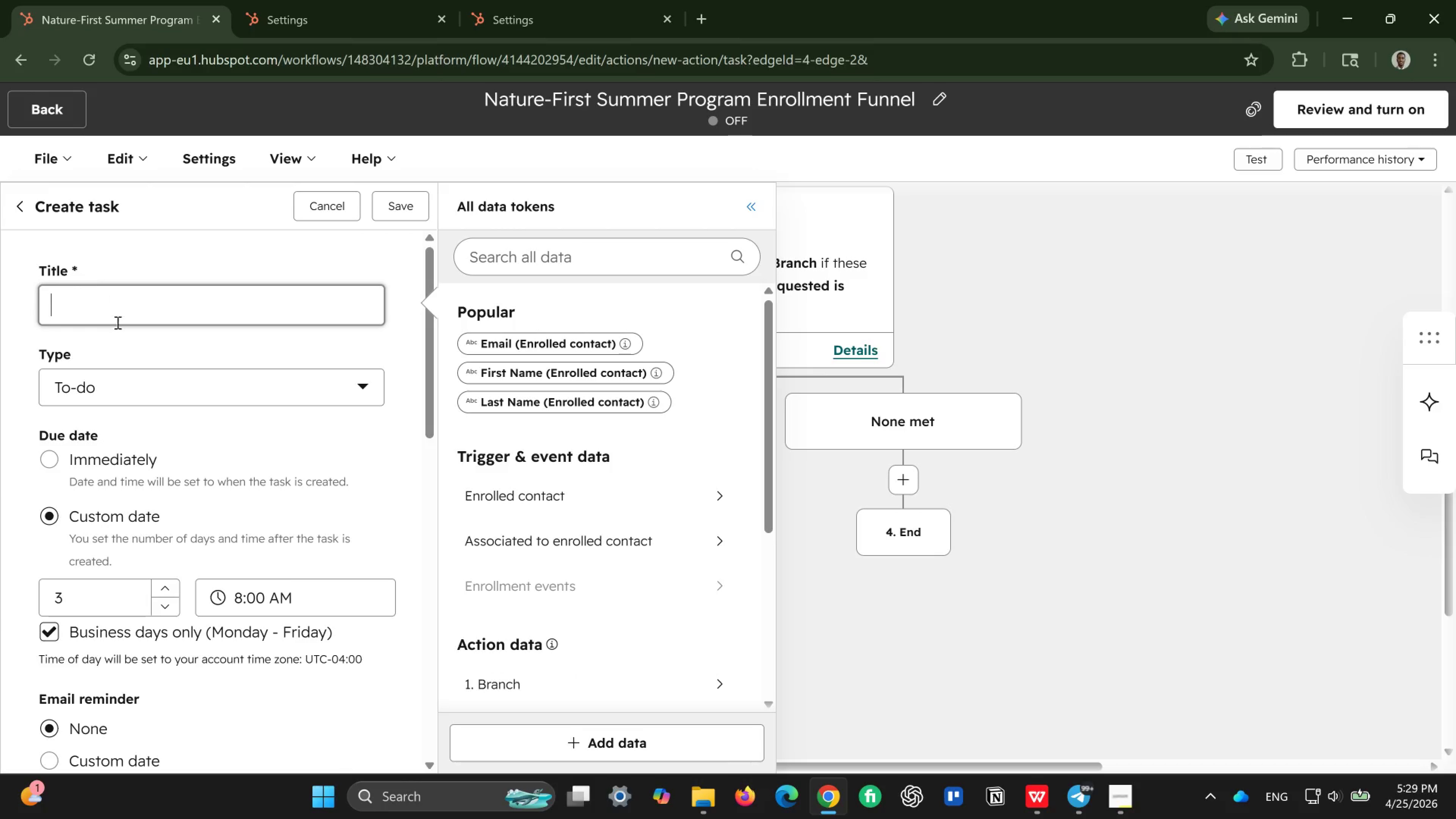 
type(Mail A)
 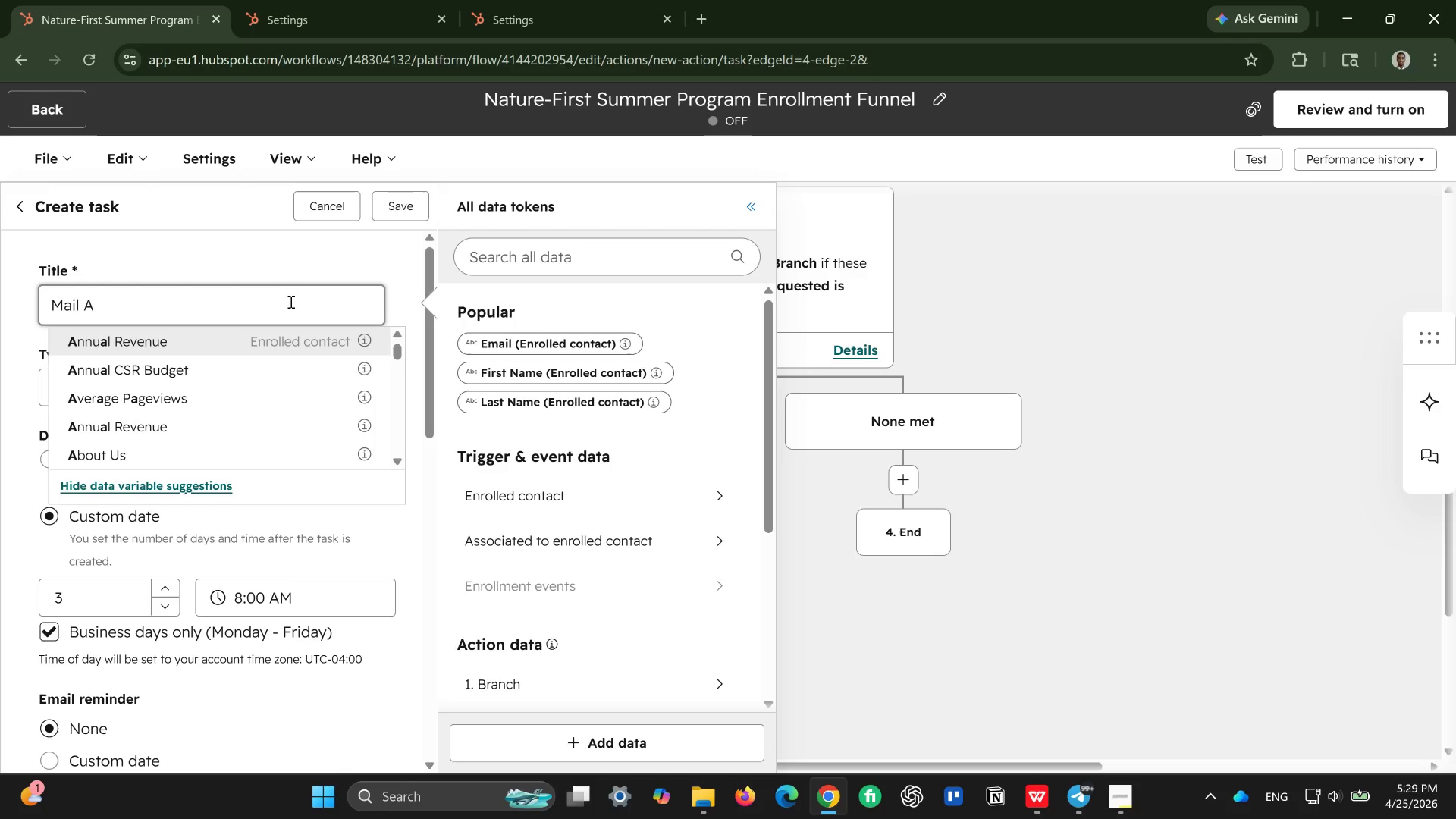 
type(dventure)
 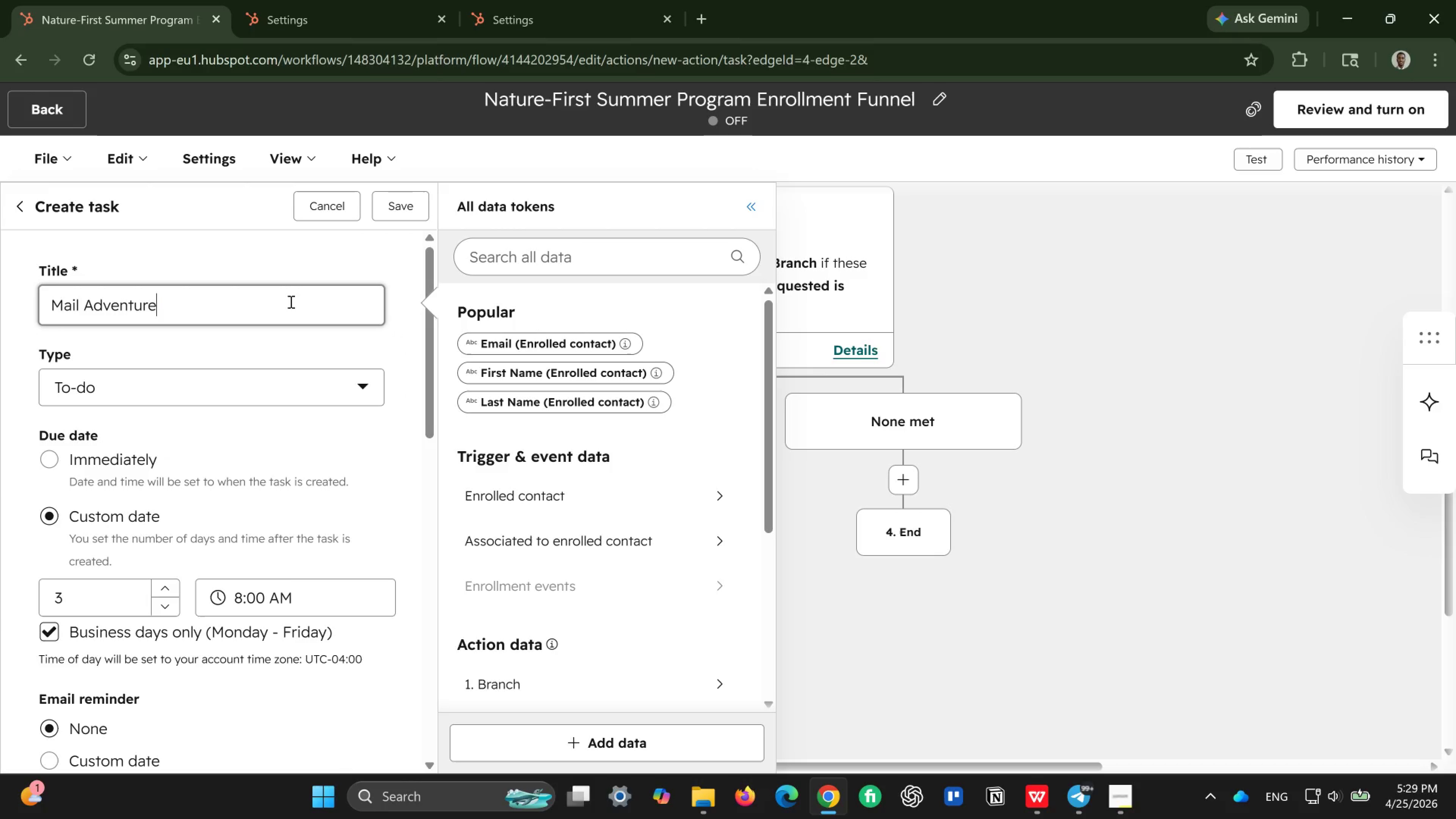 
type( Kit)
 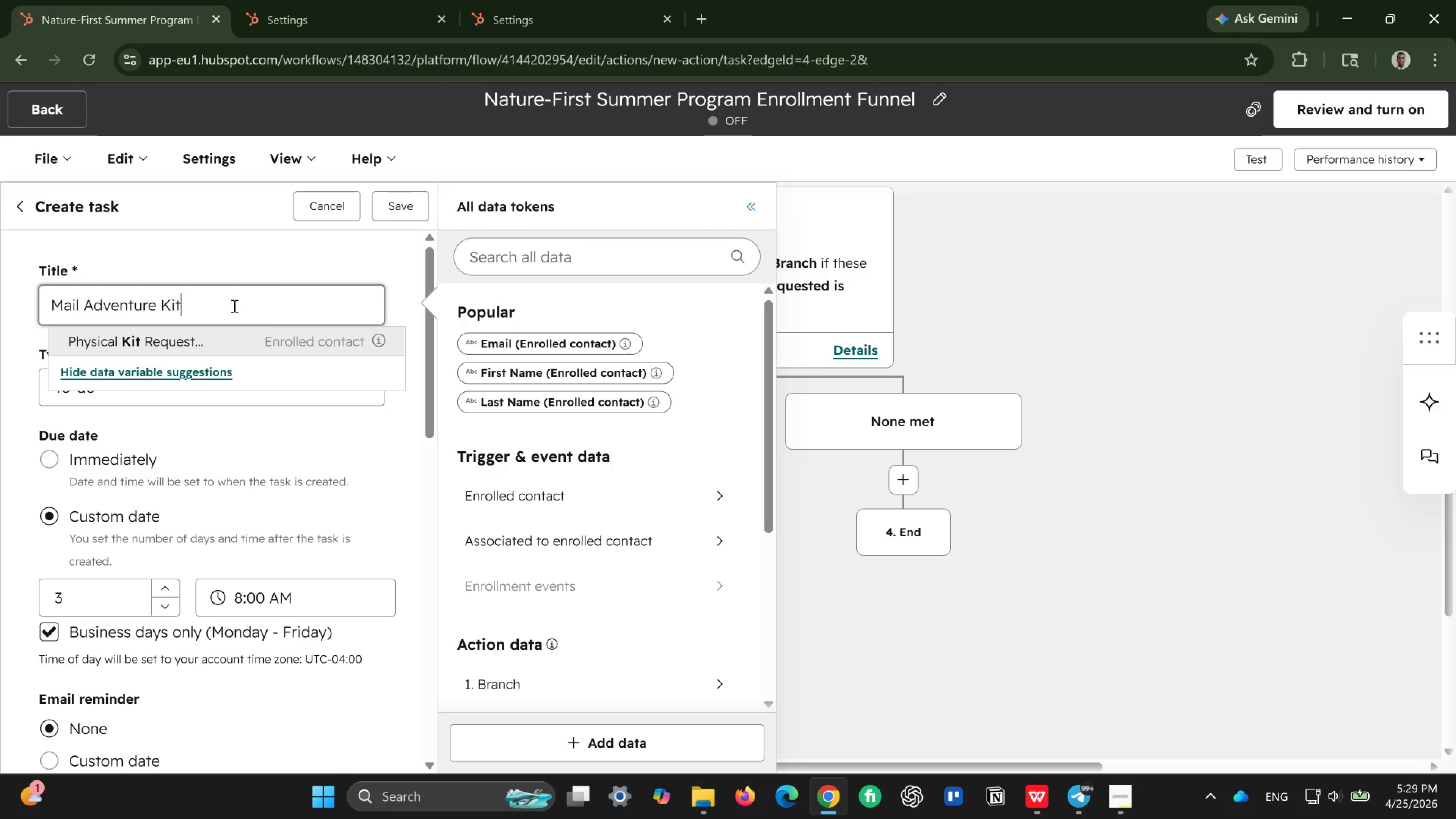 
left_click([234, 306])
 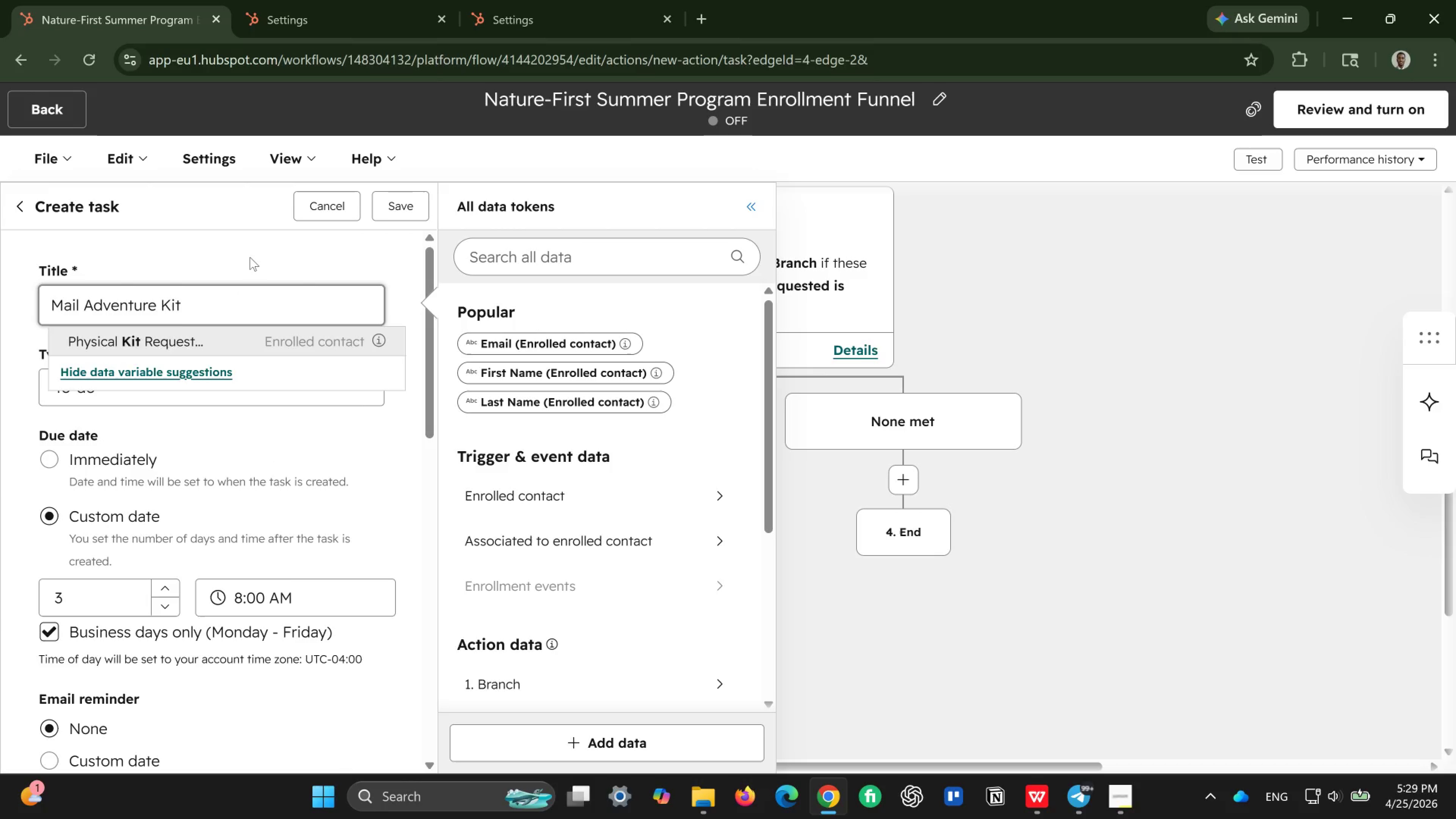 
left_click([250, 257])
 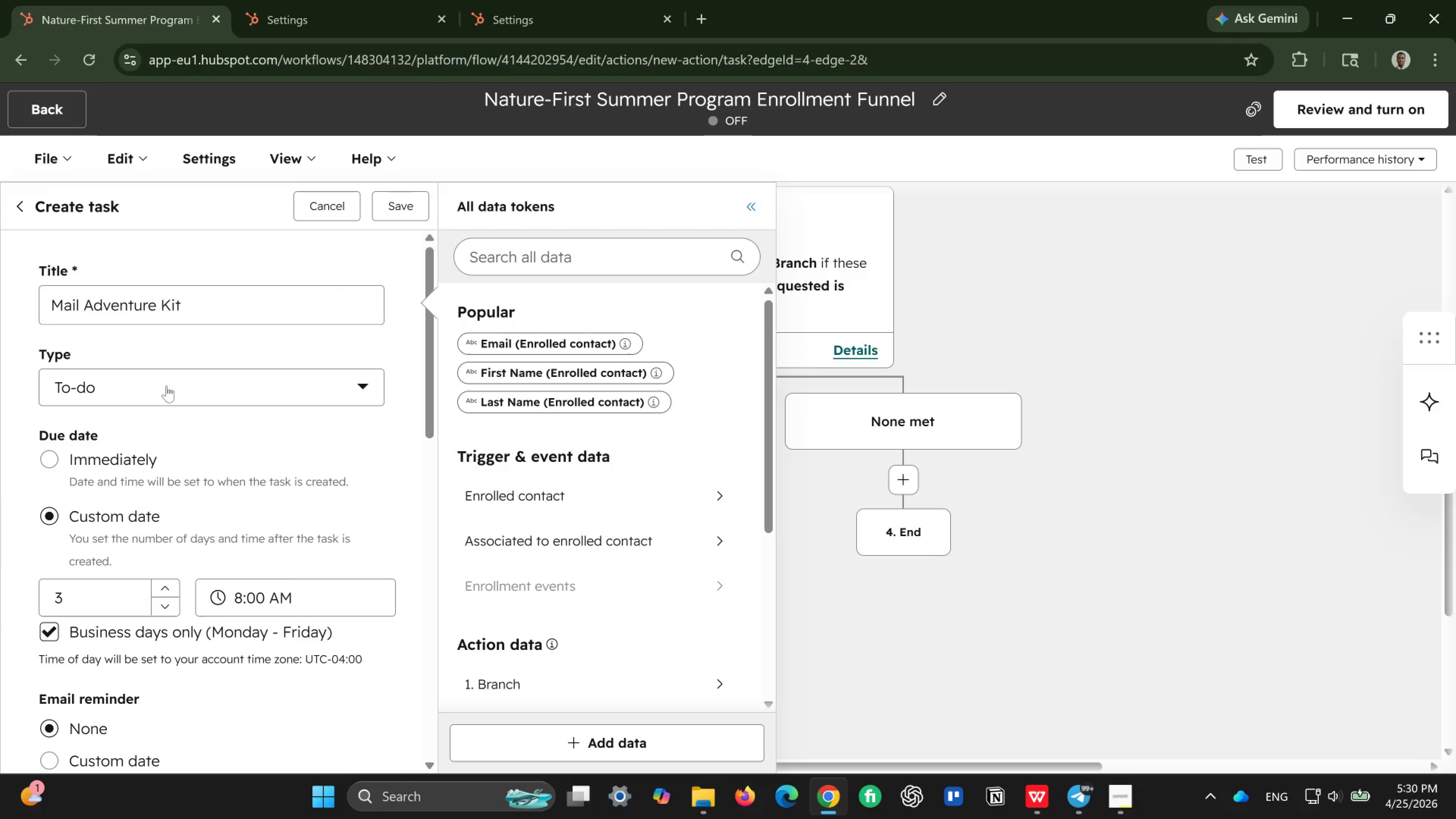 
wait(6.61)
 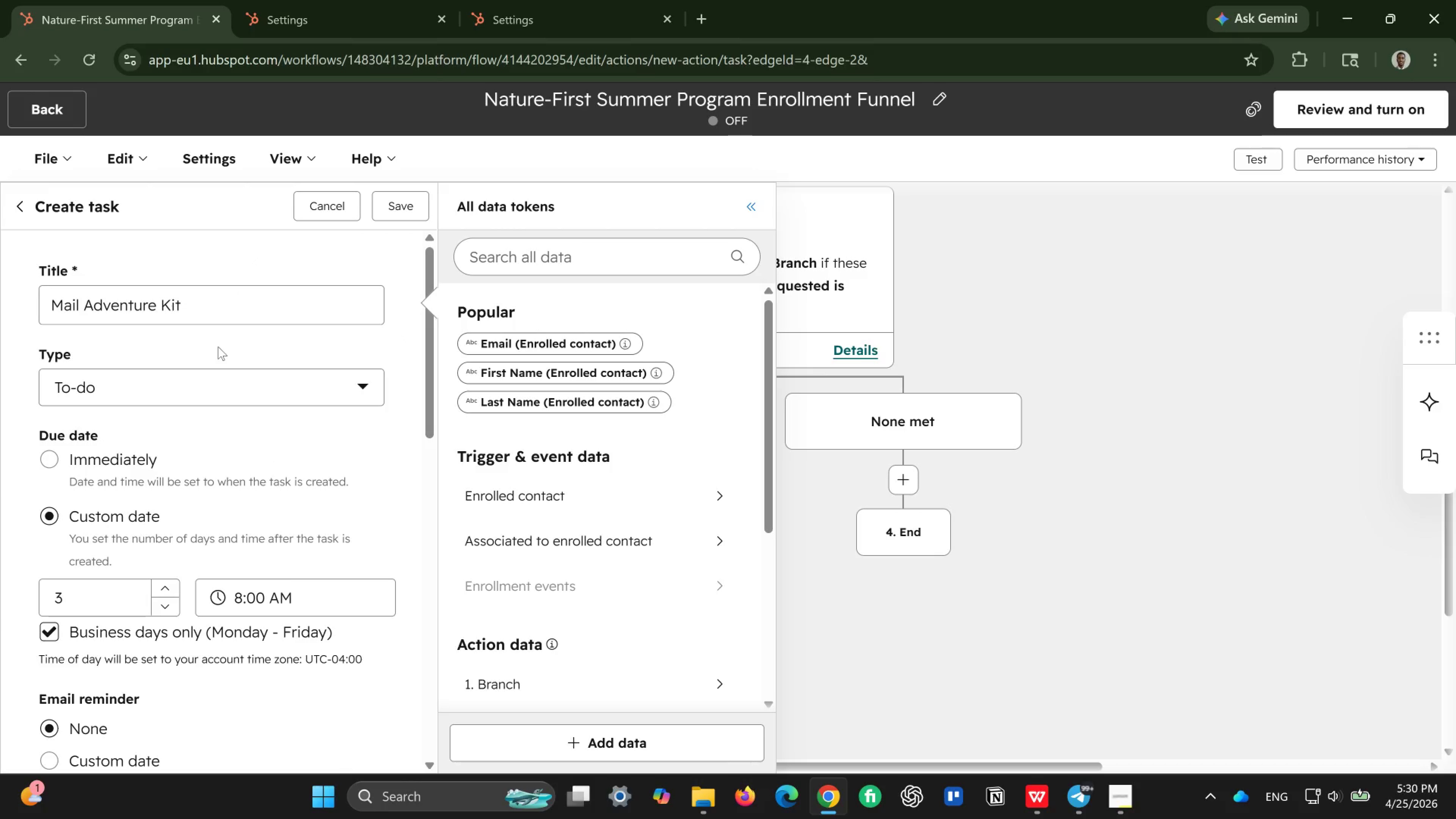 
scroll: coordinate [171, 440], scroll_direction: down, amount: 1.0
 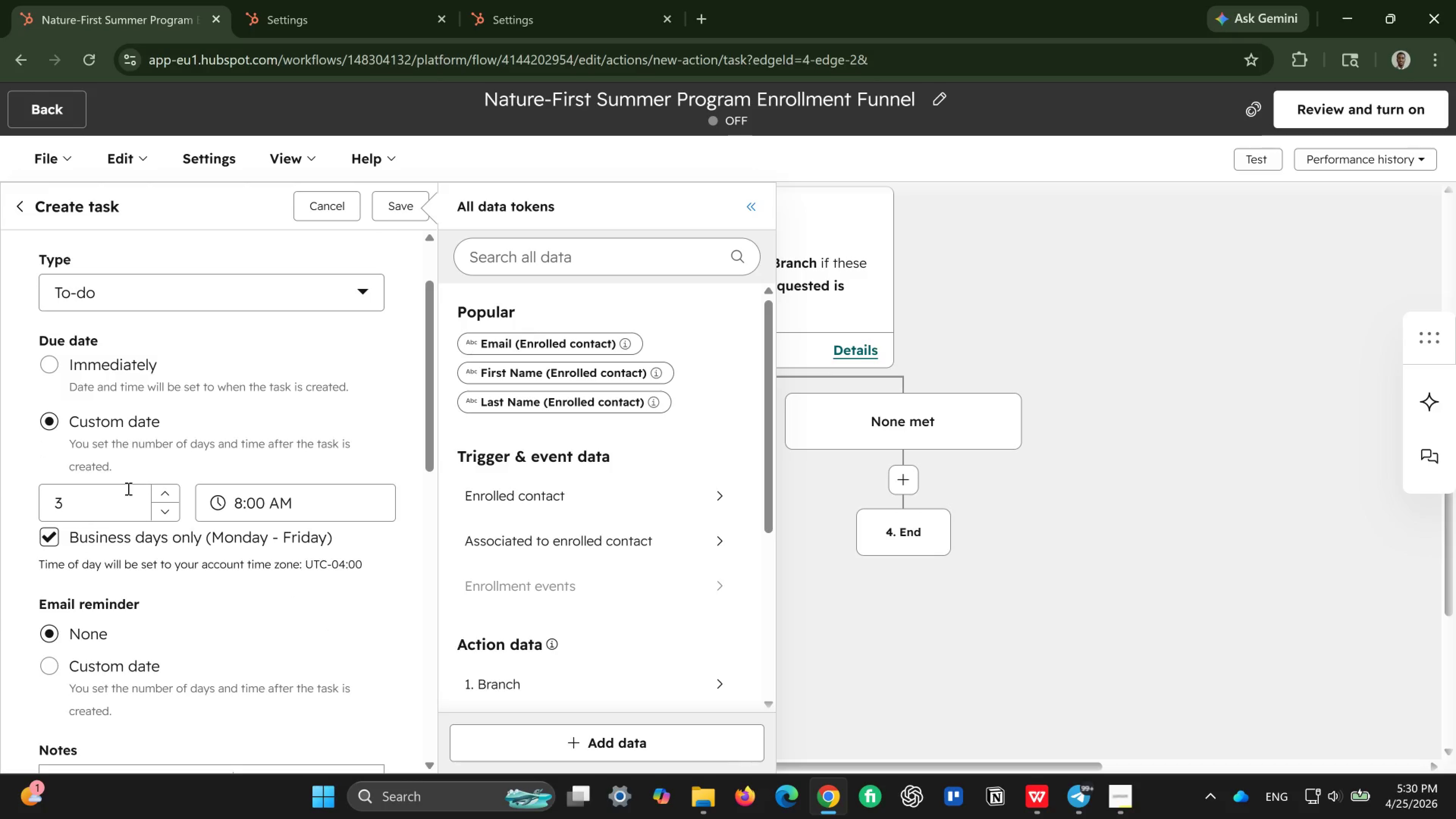 
left_click_drag(start_coordinate=[106, 501], to_coordinate=[40, 508])
 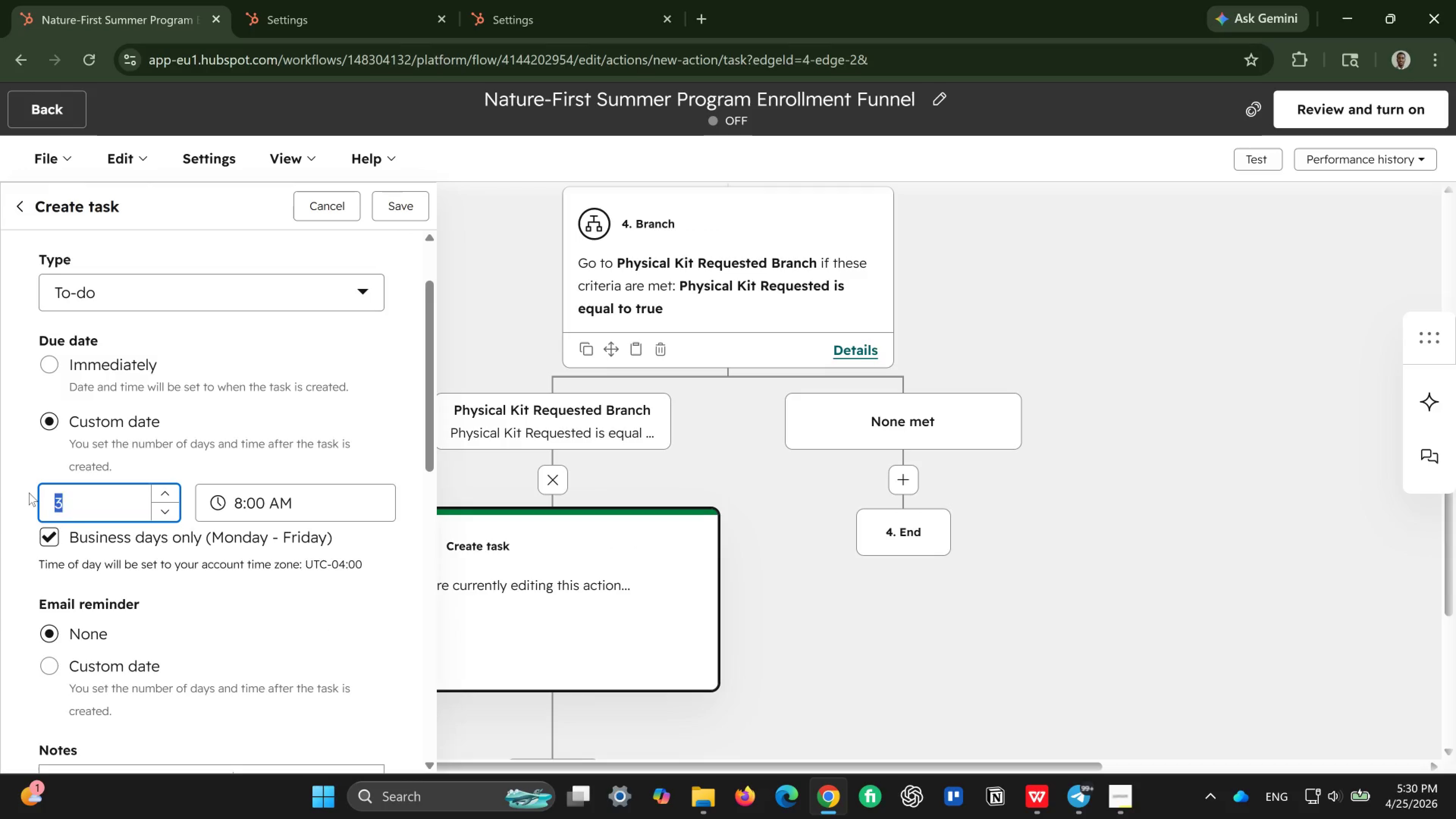 
key(2)
 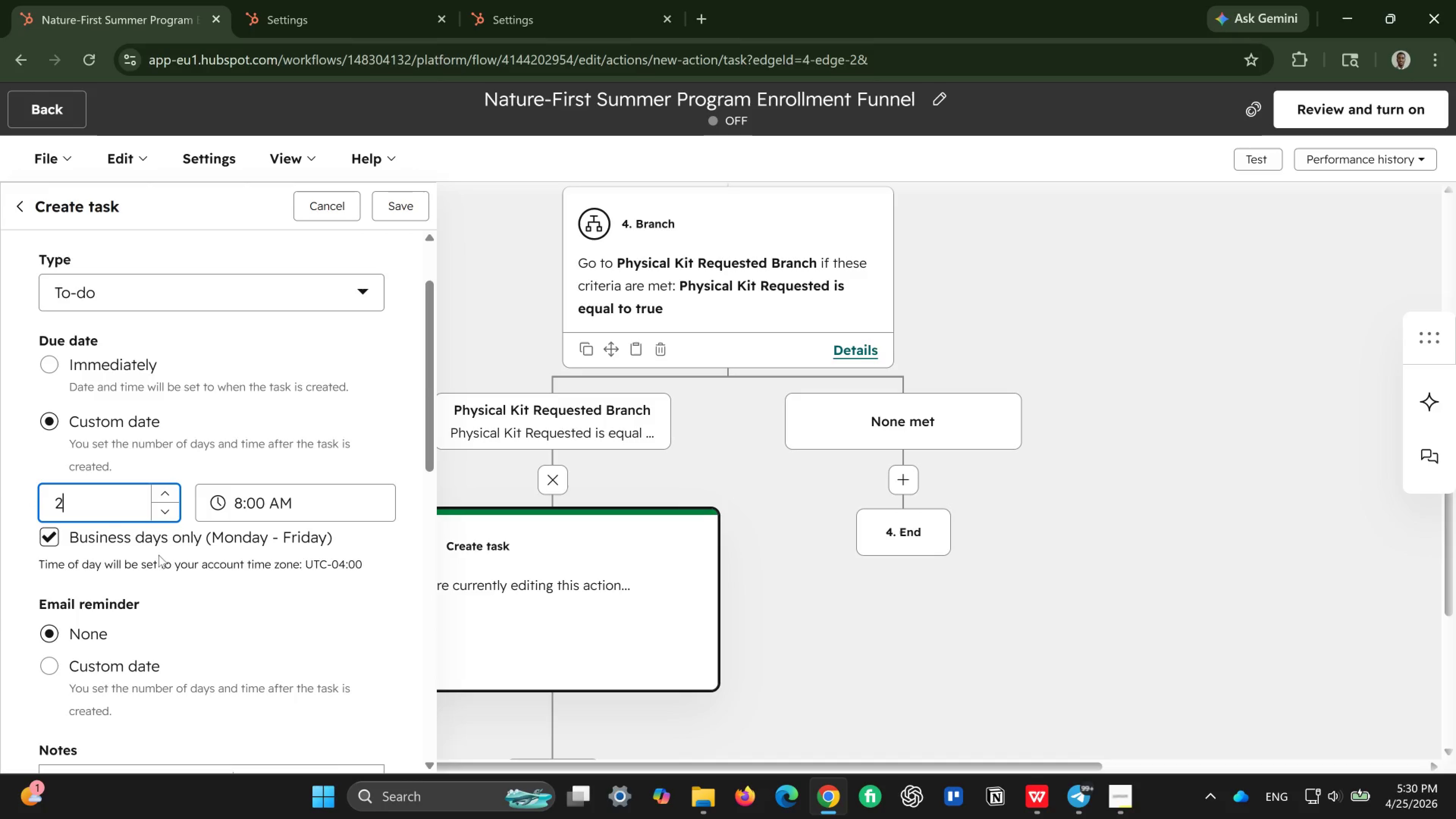 
scroll: coordinate [183, 530], scroll_direction: down, amount: 2.0
 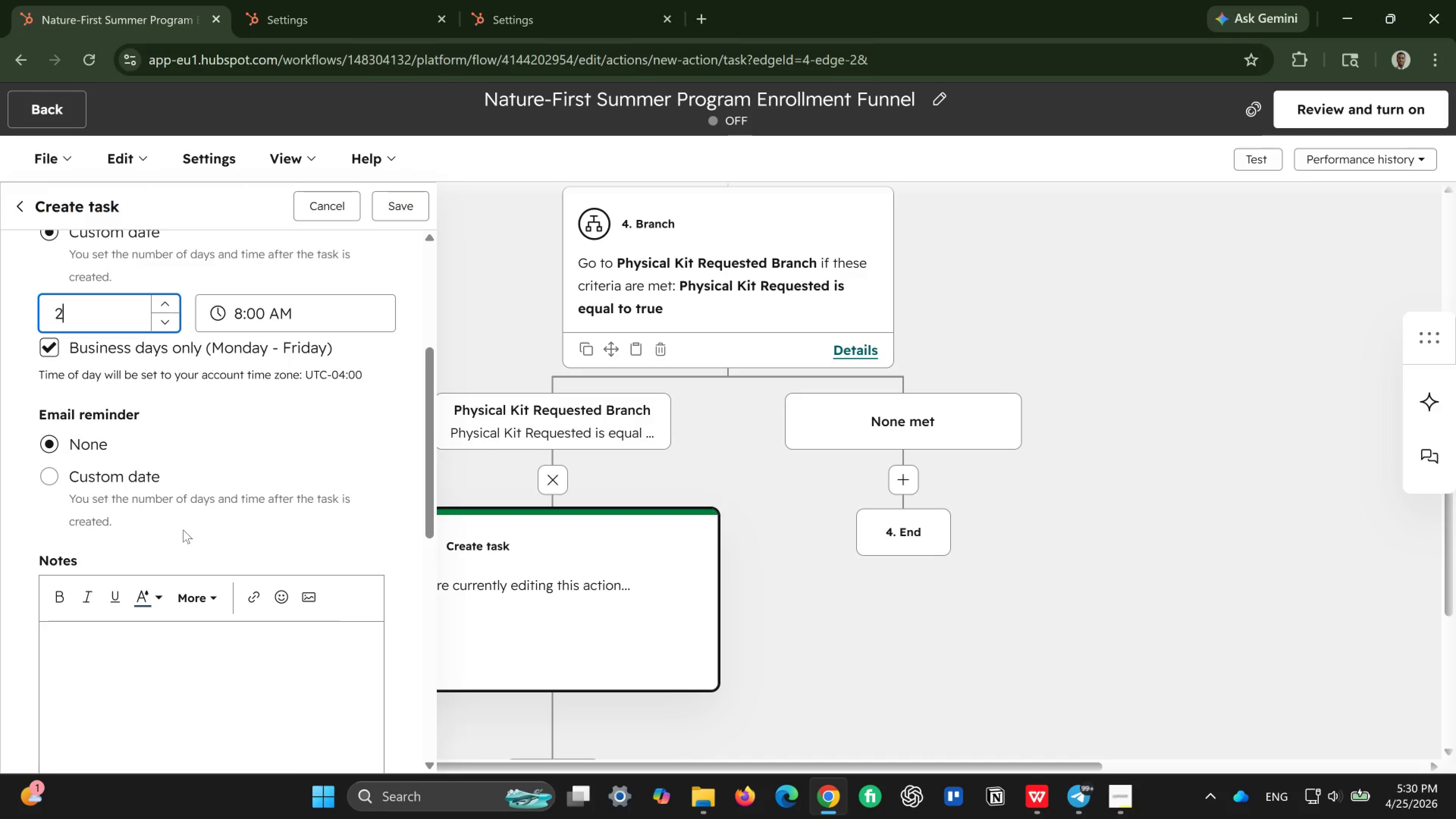 
wait(13.73)
 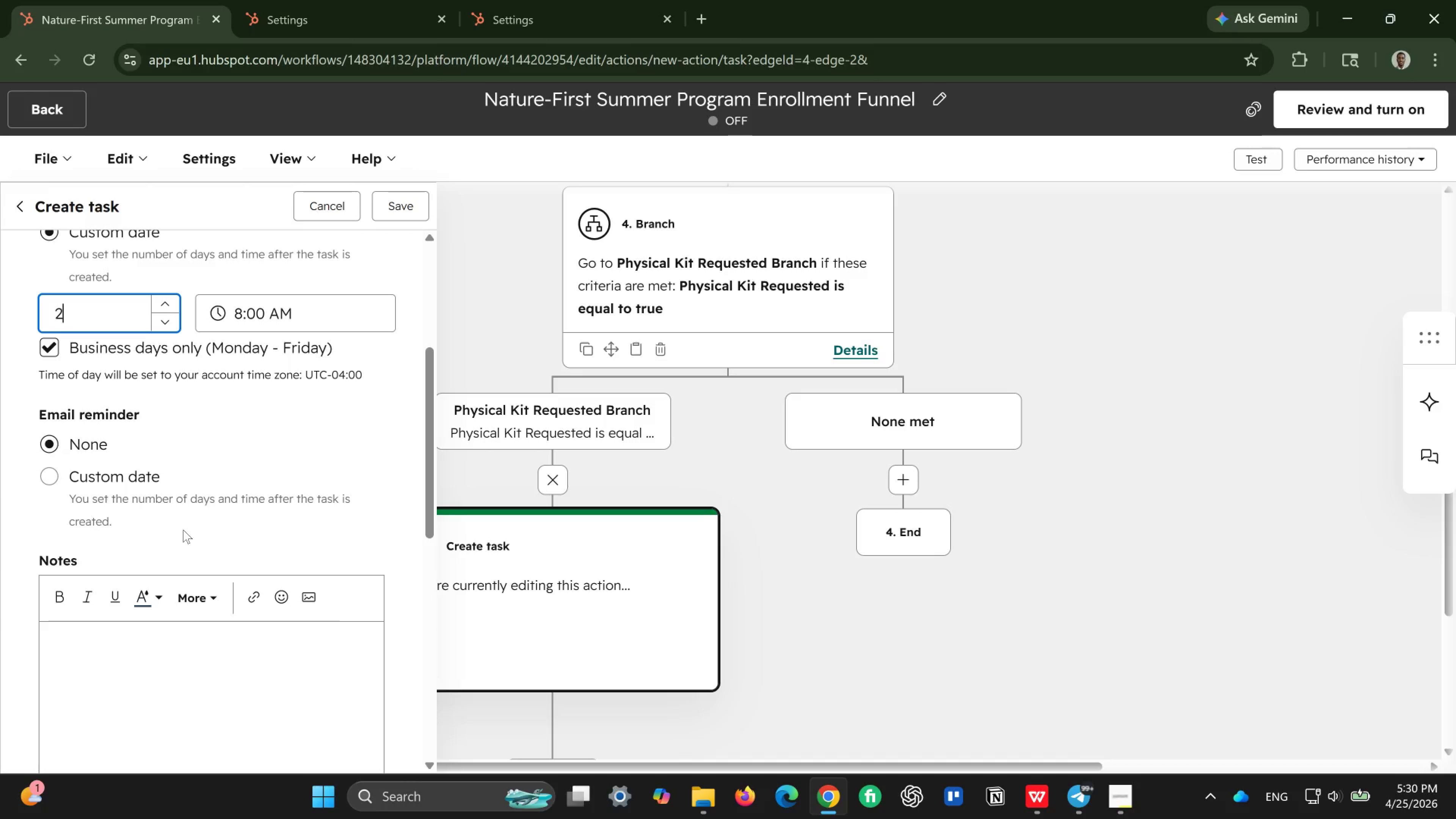 
scroll: coordinate [128, 607], scroll_direction: down, amount: 2.0
 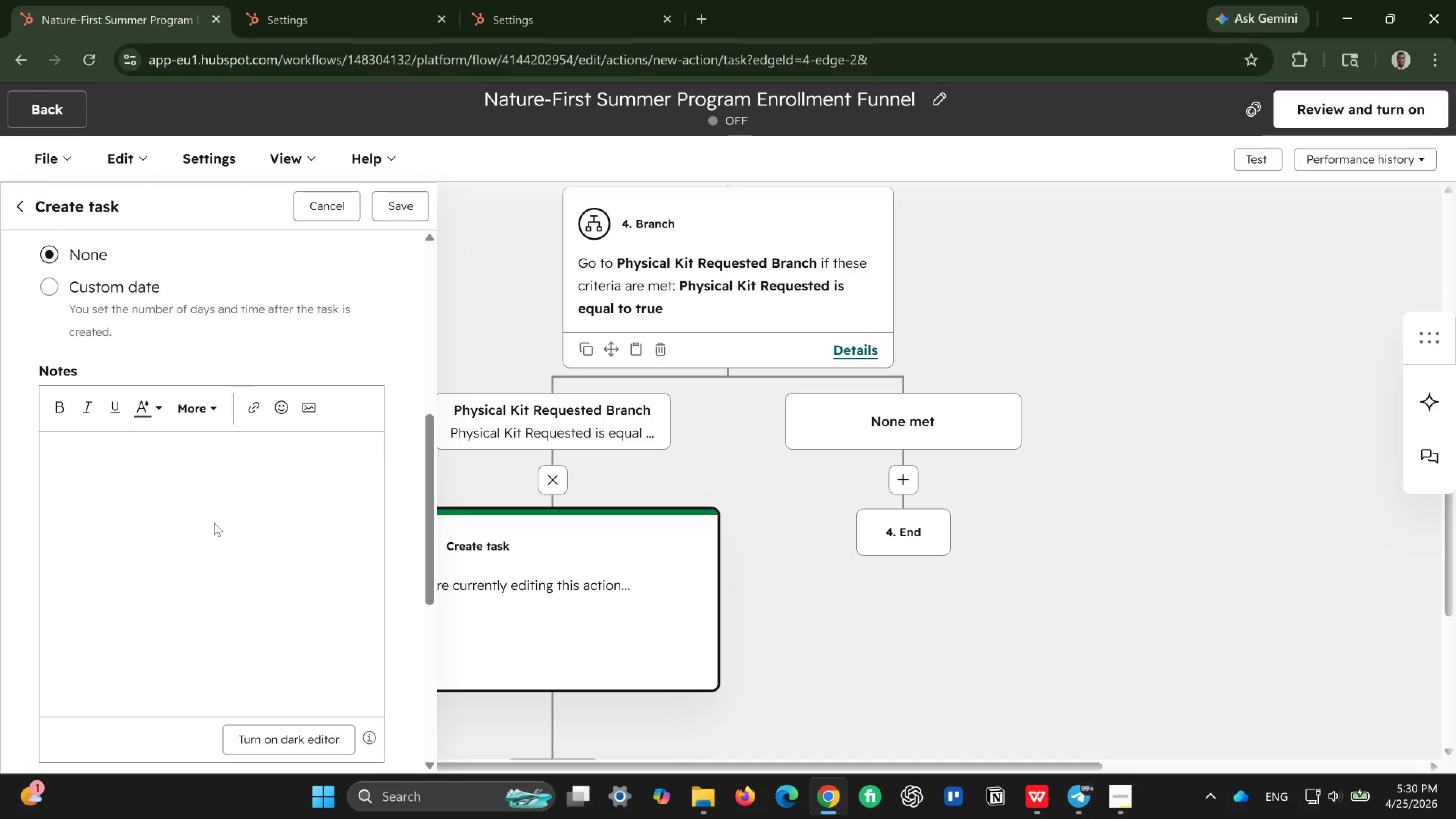 
left_click([214, 522])
 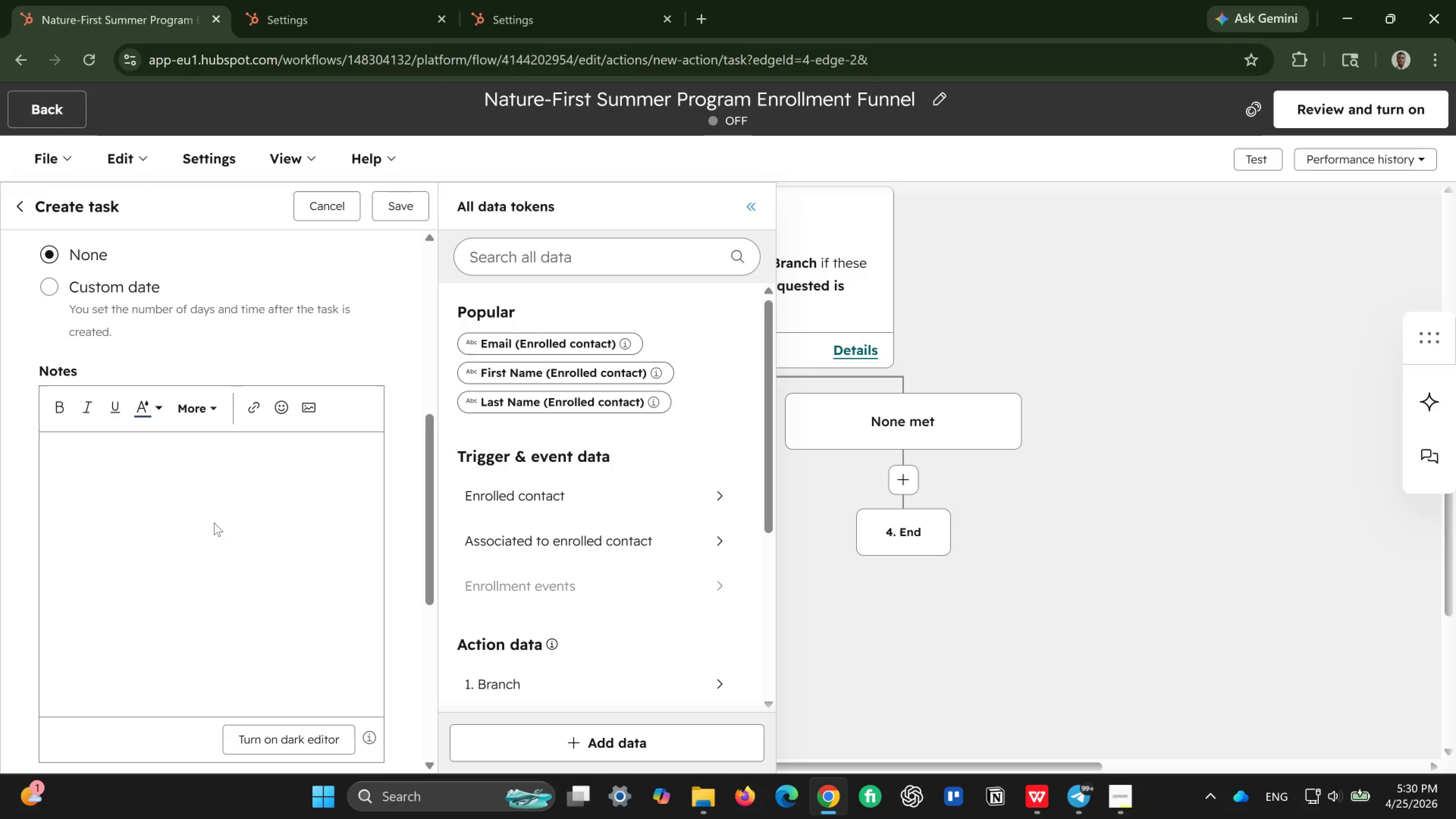 
wait(12.36)
 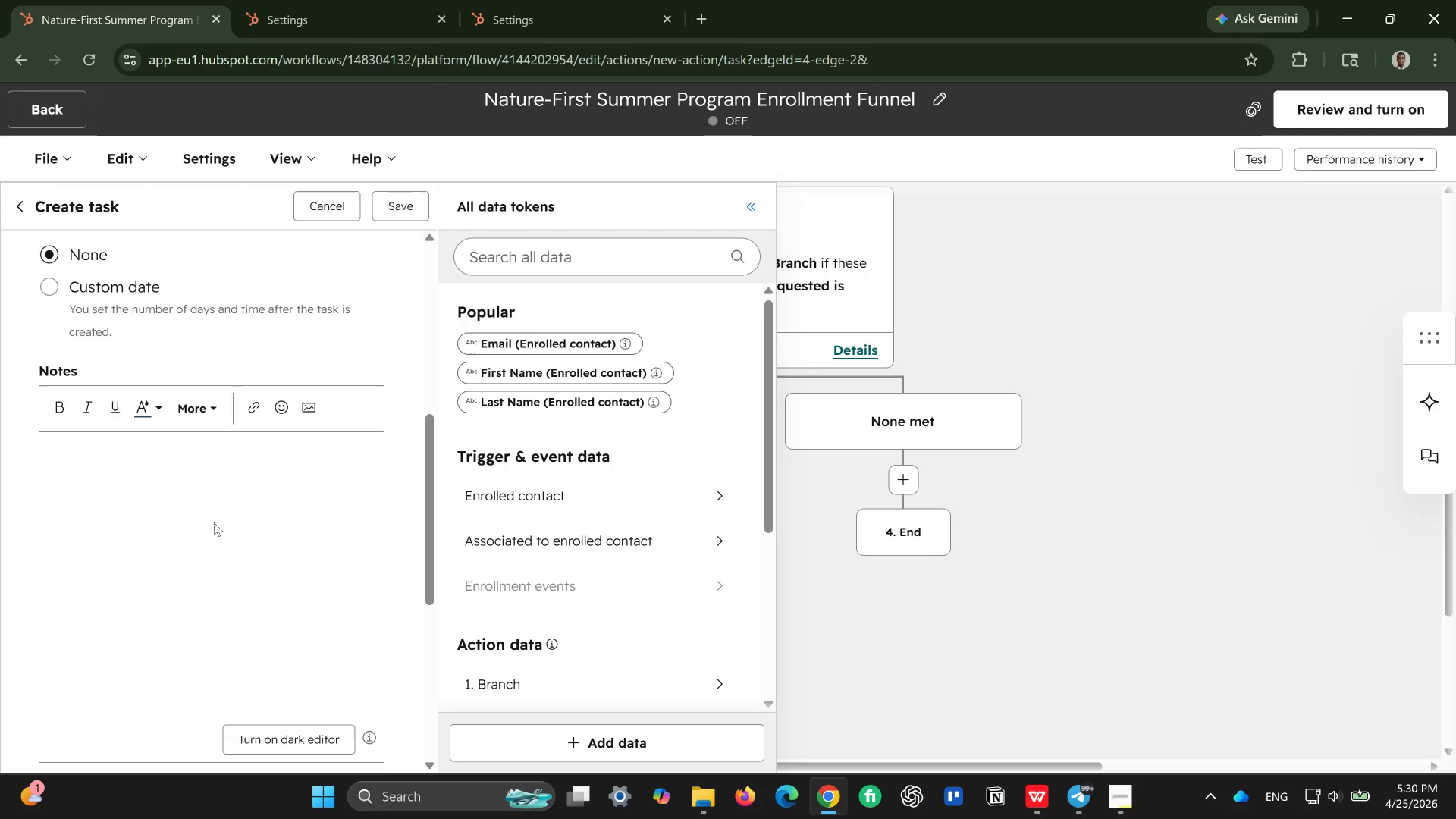 
type(Parent: {{ contact.firsy)
key(Backspace)
type(tname }} )
 